 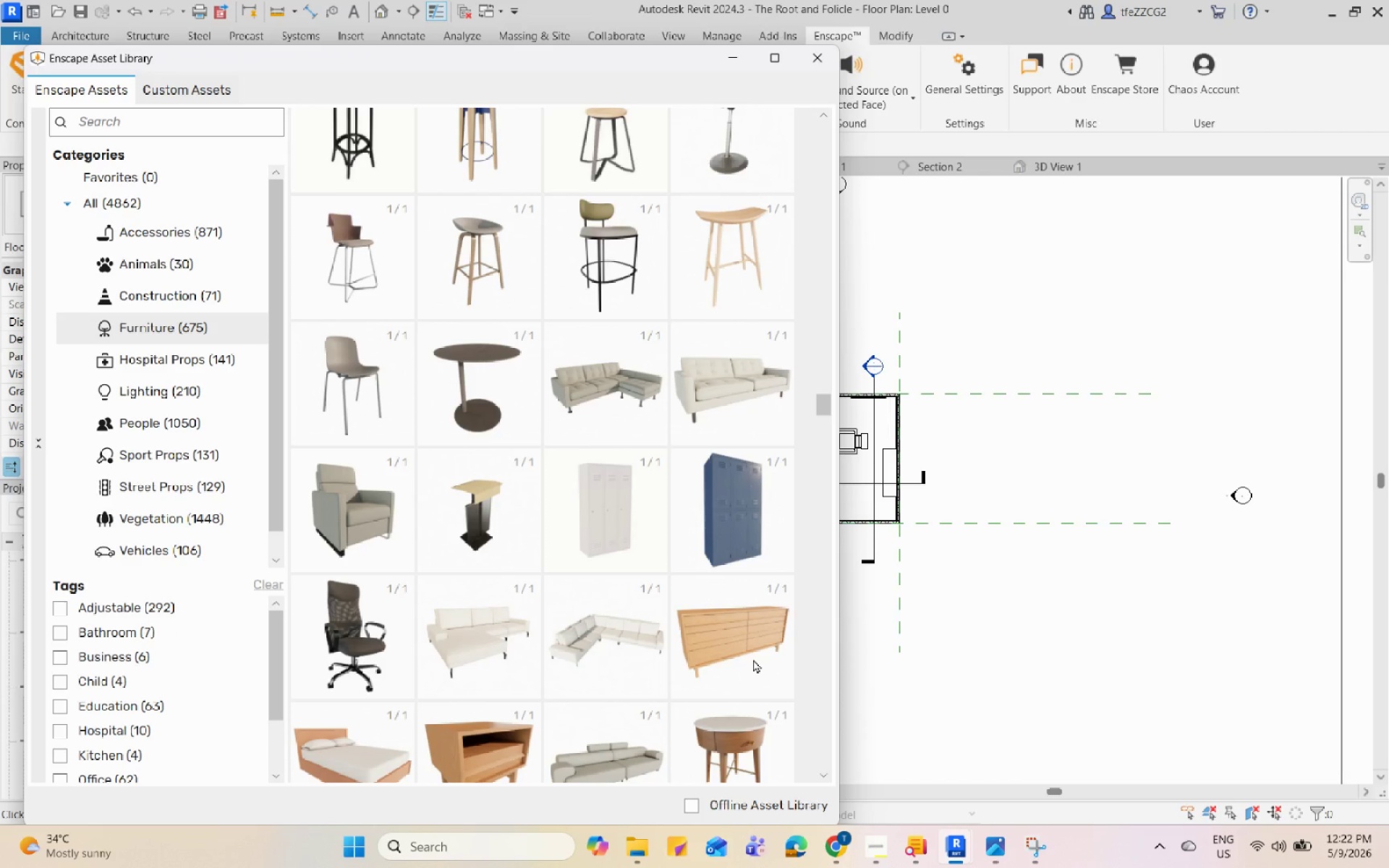 
scroll: coordinate [753, 659], scroll_direction: down, amount: 2.0
 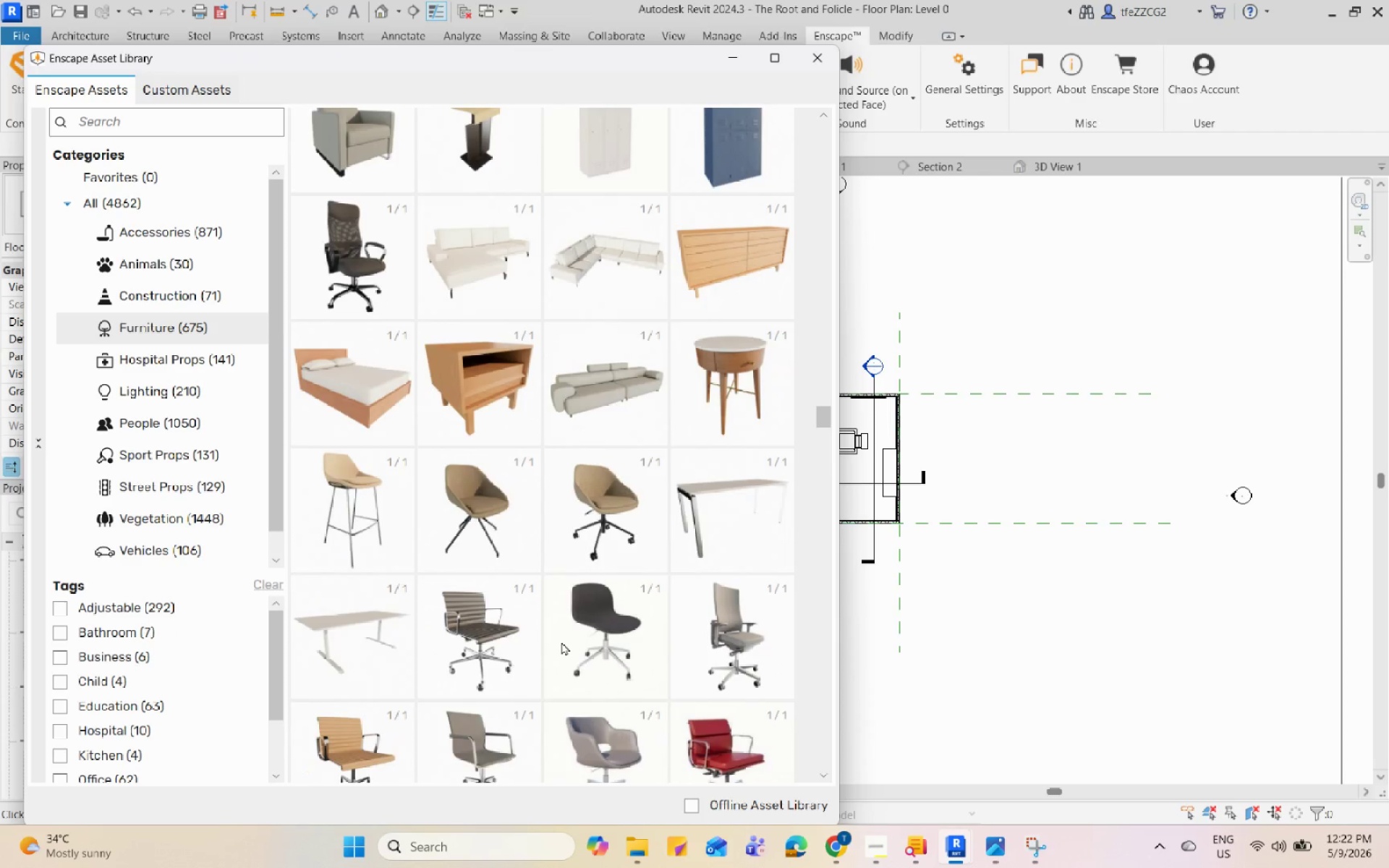 
double_click([569, 639])
 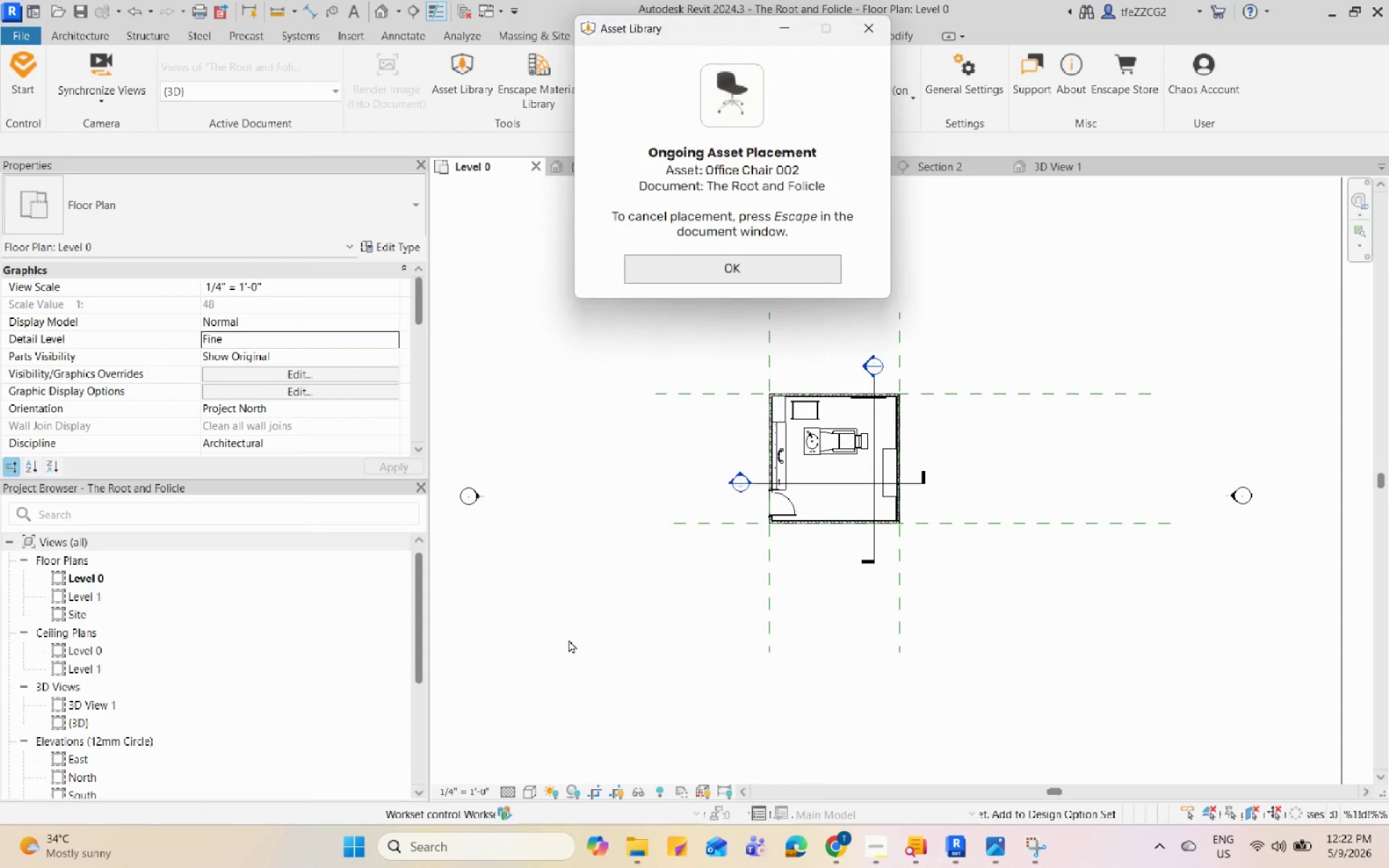 
scroll: coordinate [675, 592], scroll_direction: up, amount: 17.0
 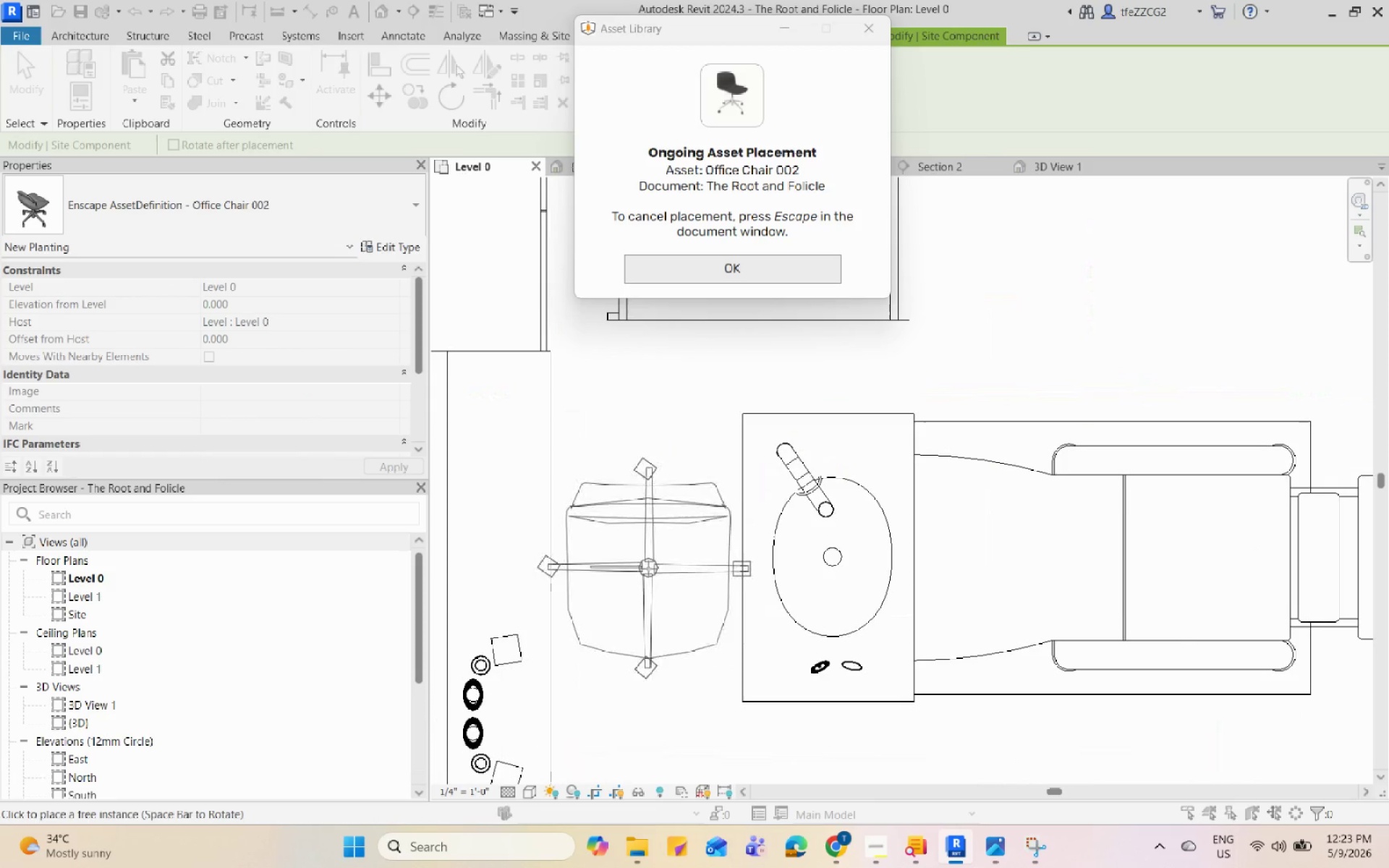 
left_click([647, 568])
 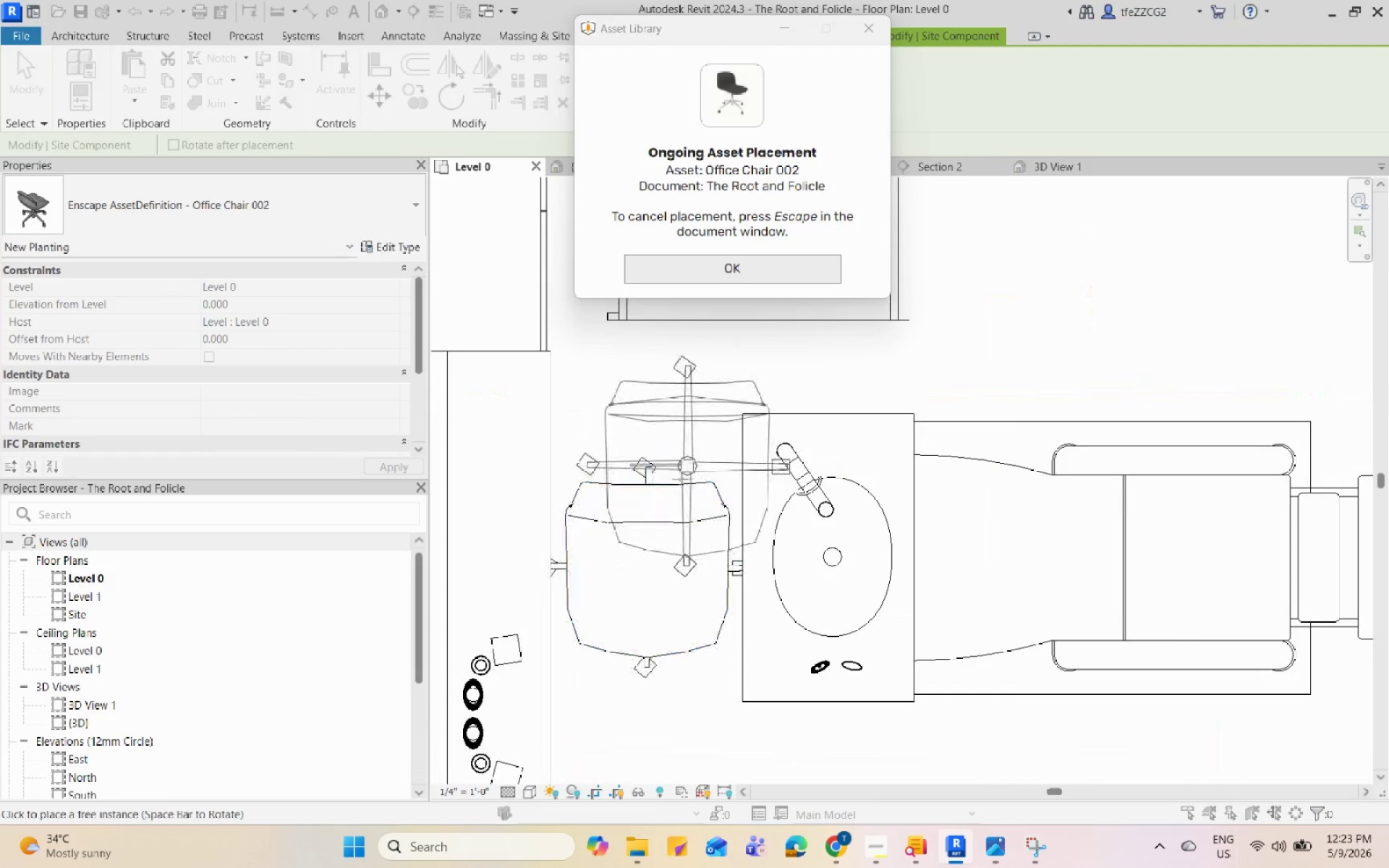 
scroll: coordinate [745, 583], scroll_direction: down, amount: 11.0
 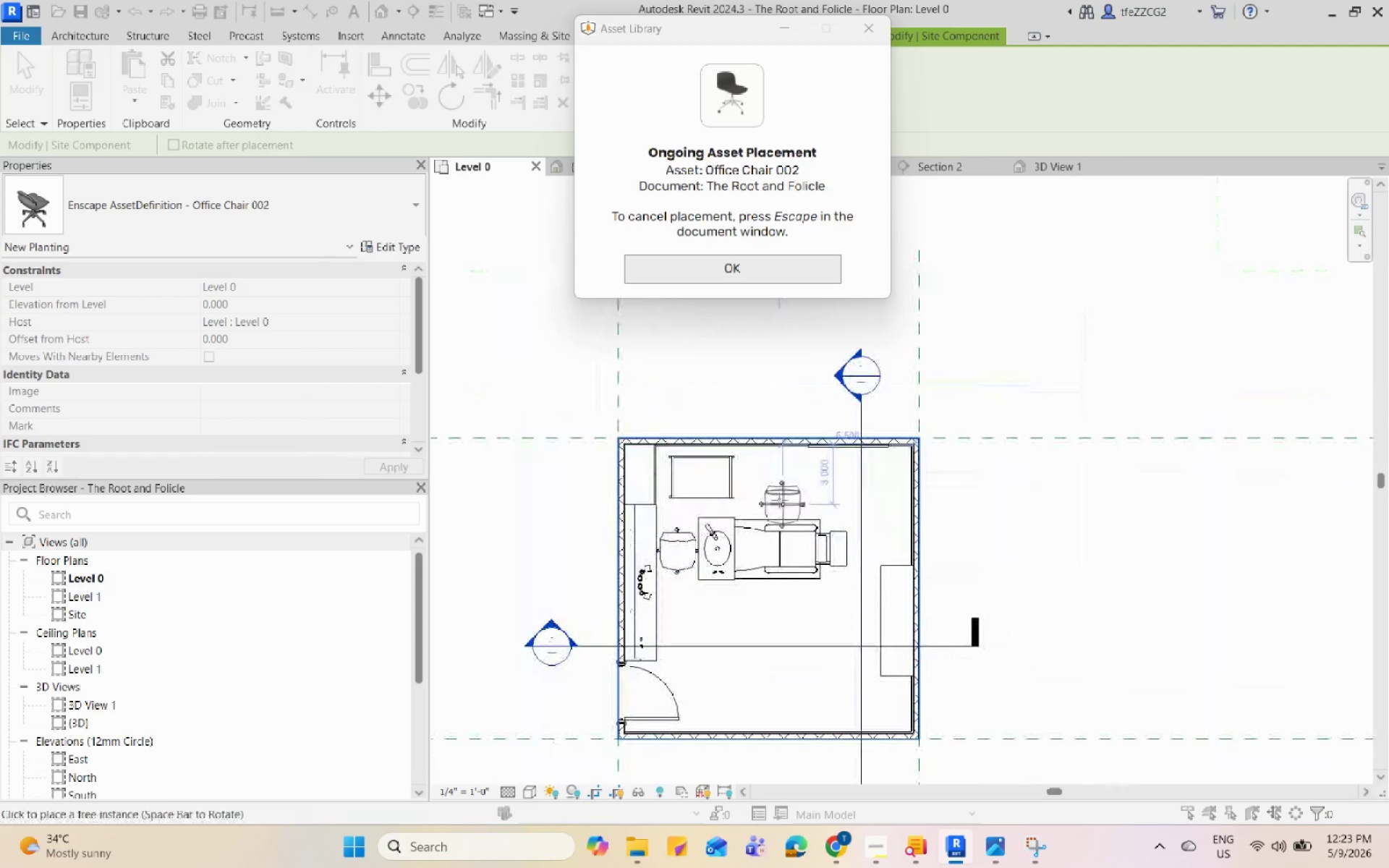 
key(Escape)
 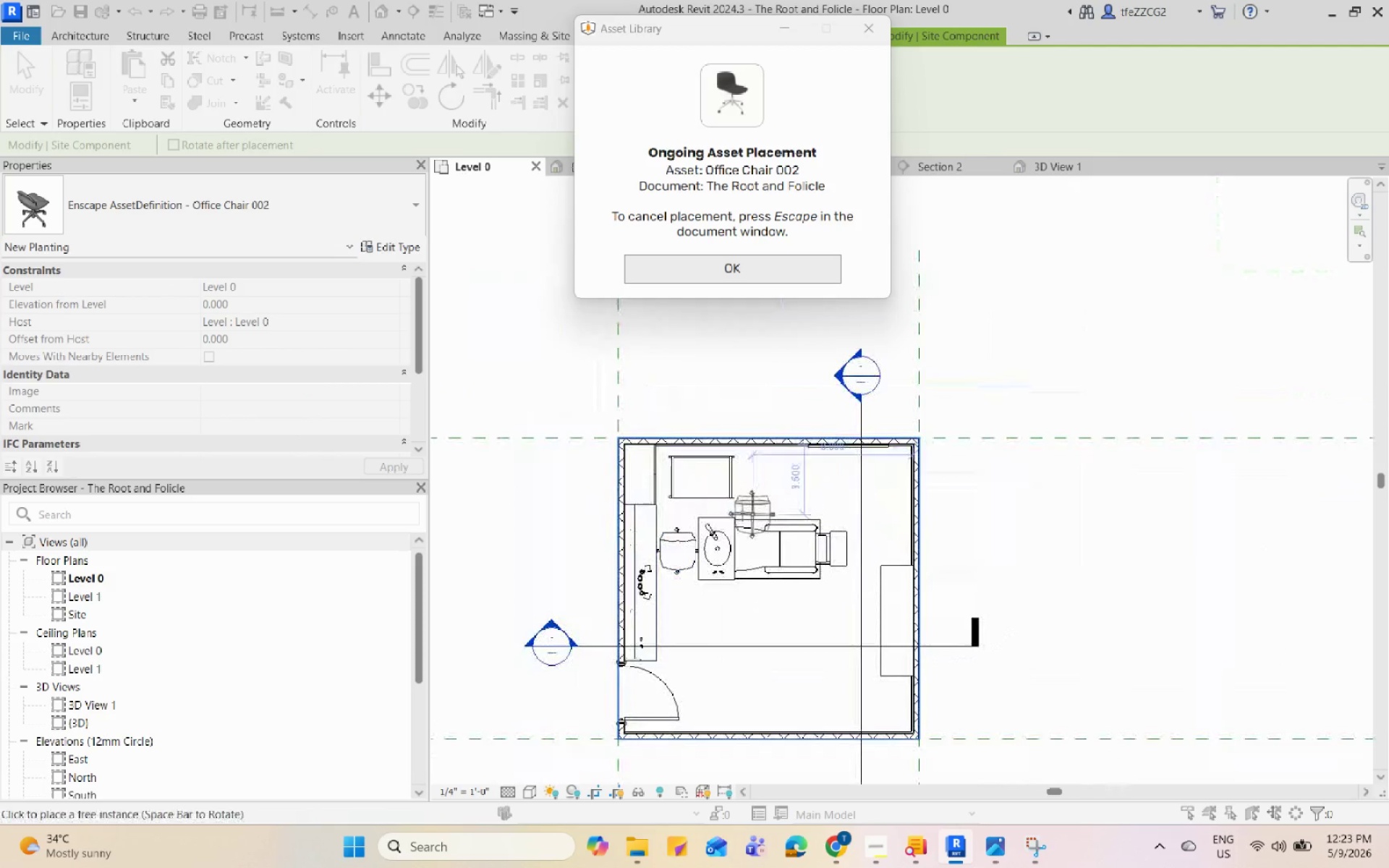 
key(Escape)
 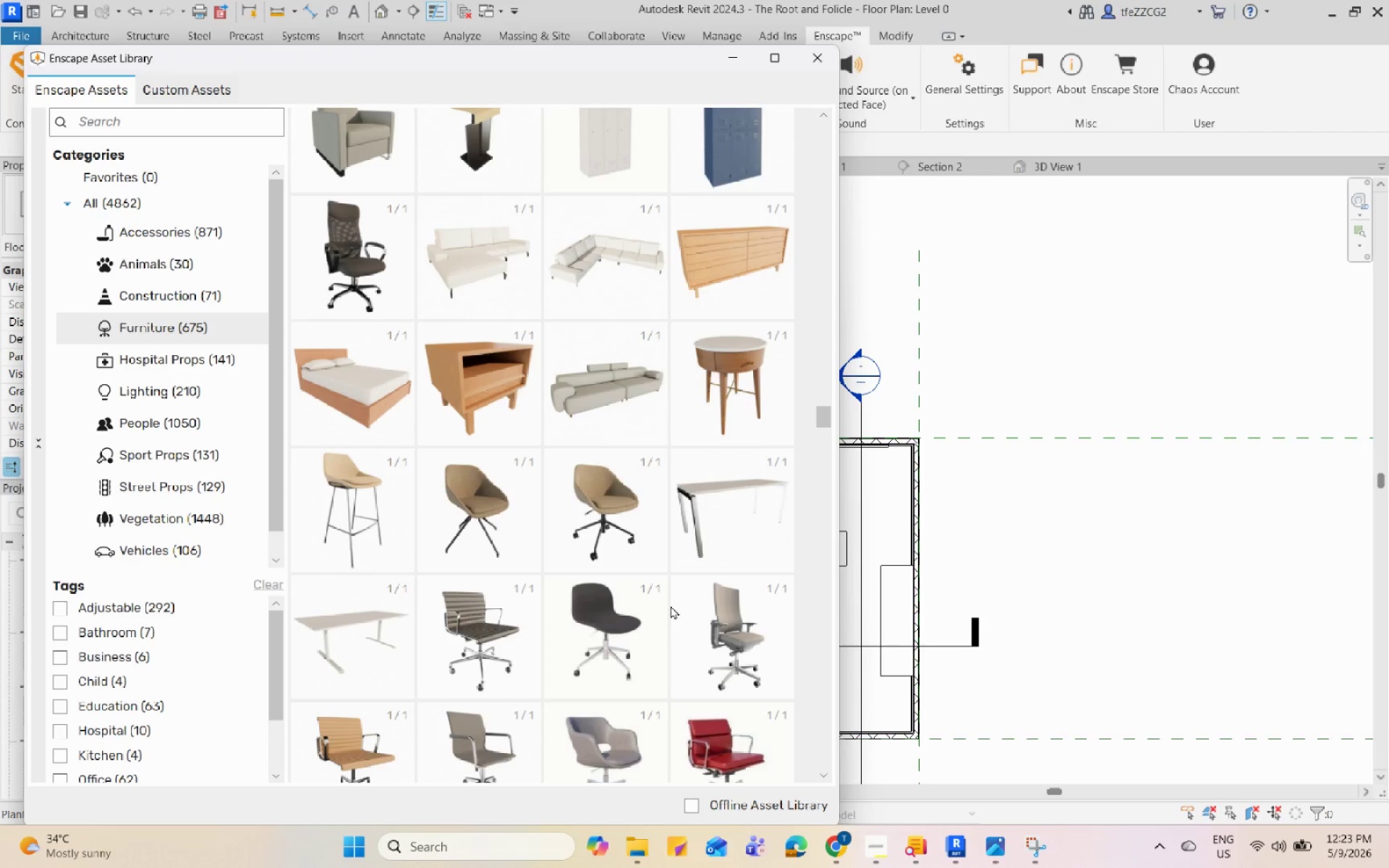 
scroll: coordinate [671, 606], scroll_direction: down, amount: 1.0
 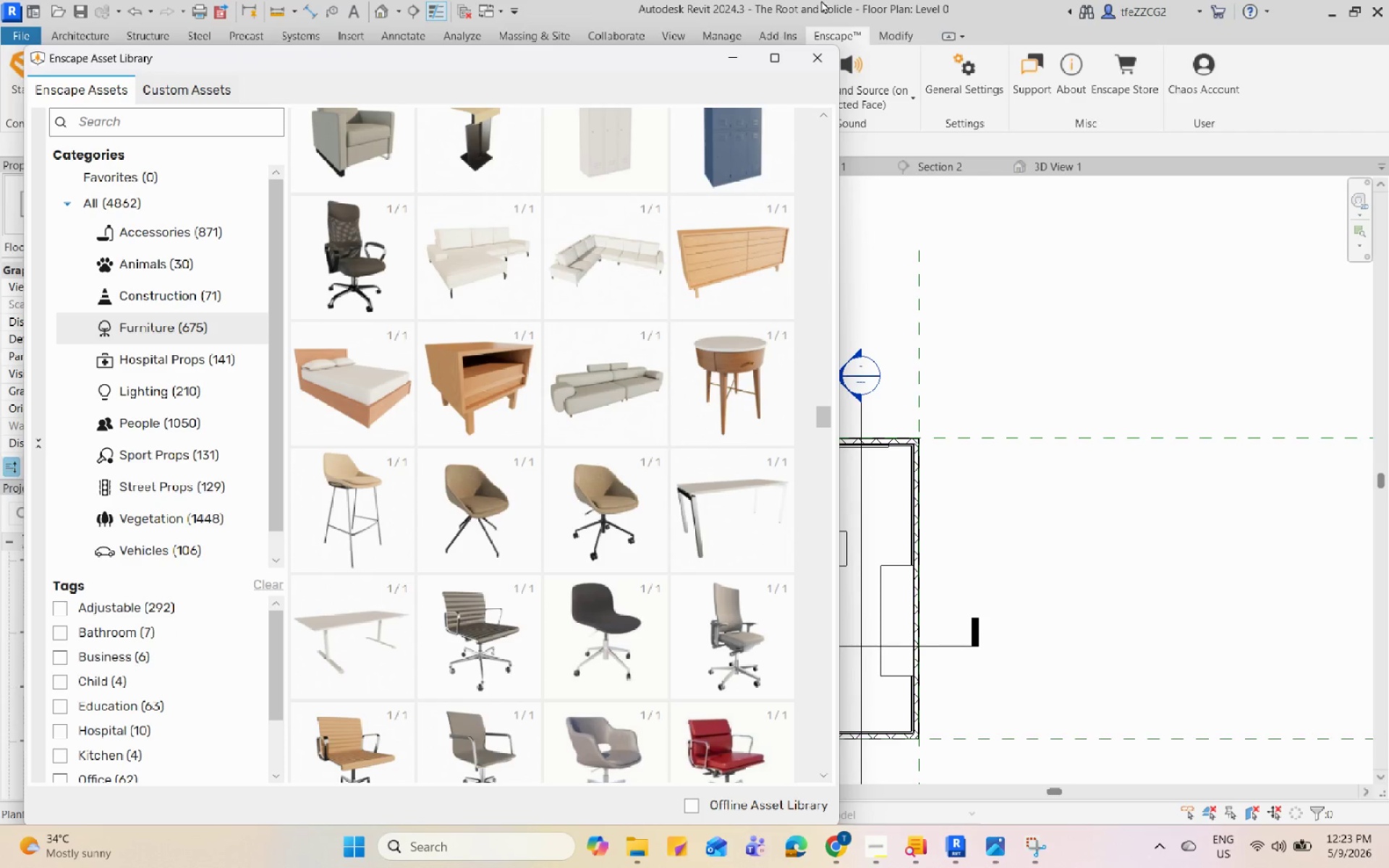 
wait(9.41)
 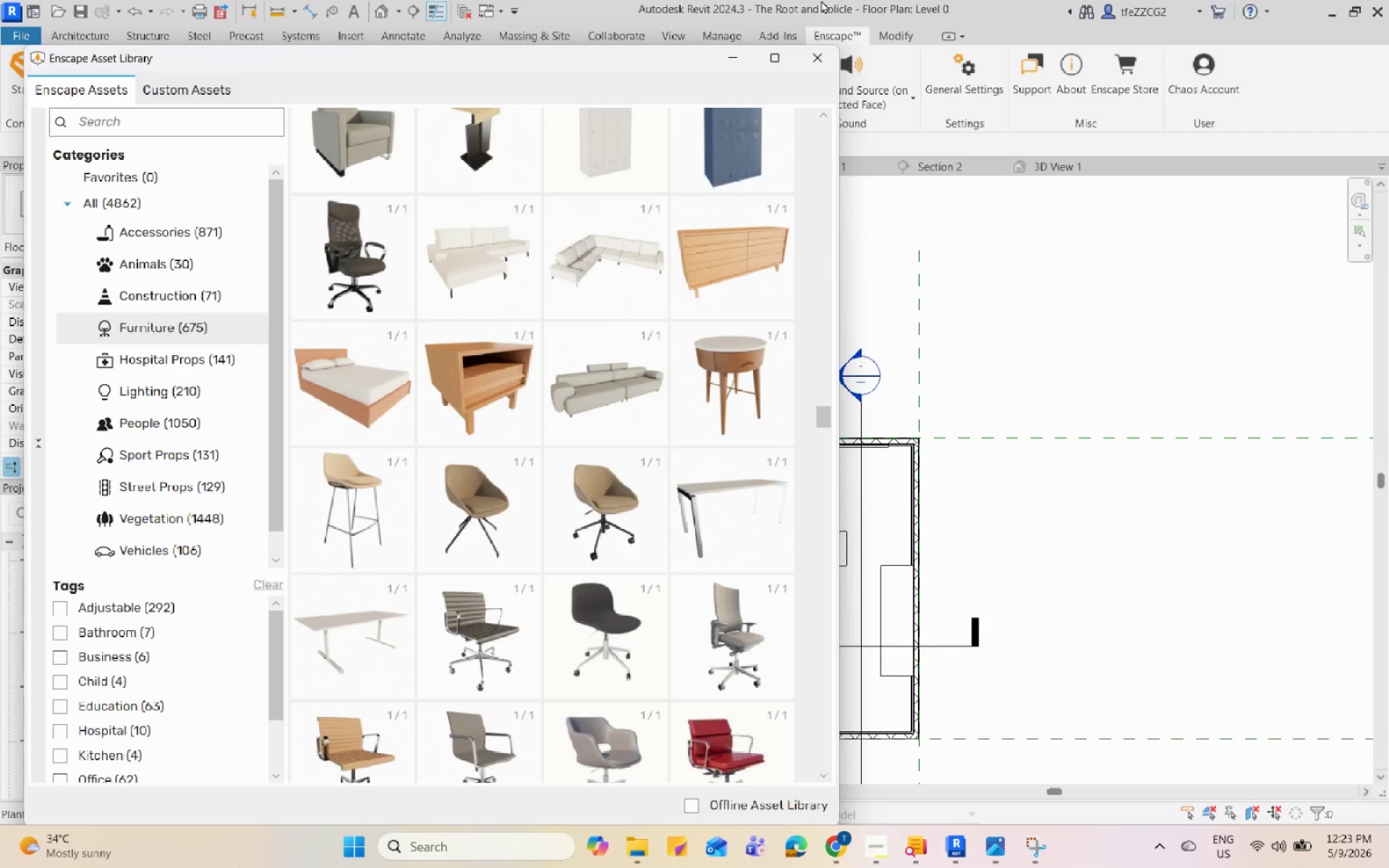 
left_click([358, 752])
 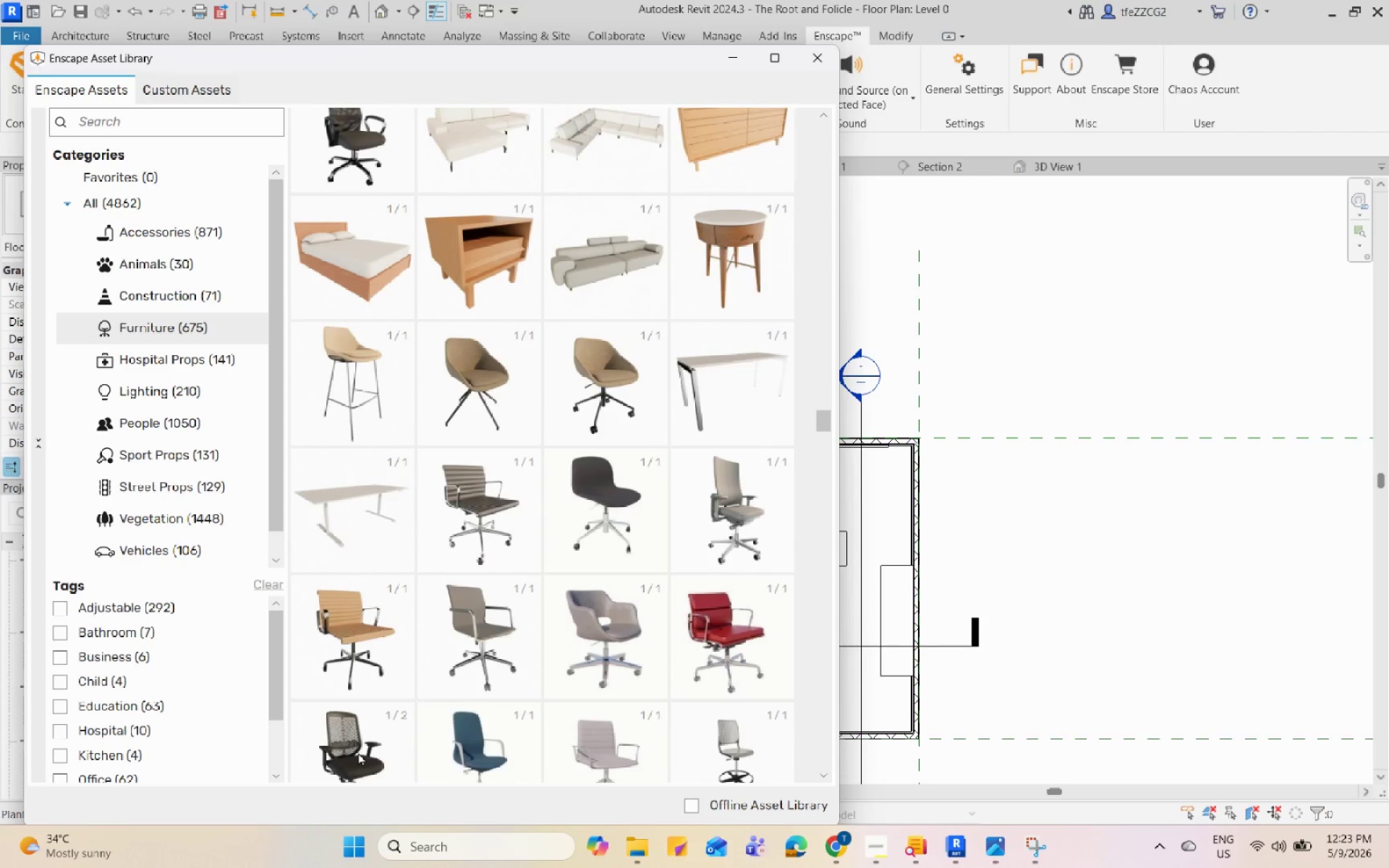 
wait(15.78)
 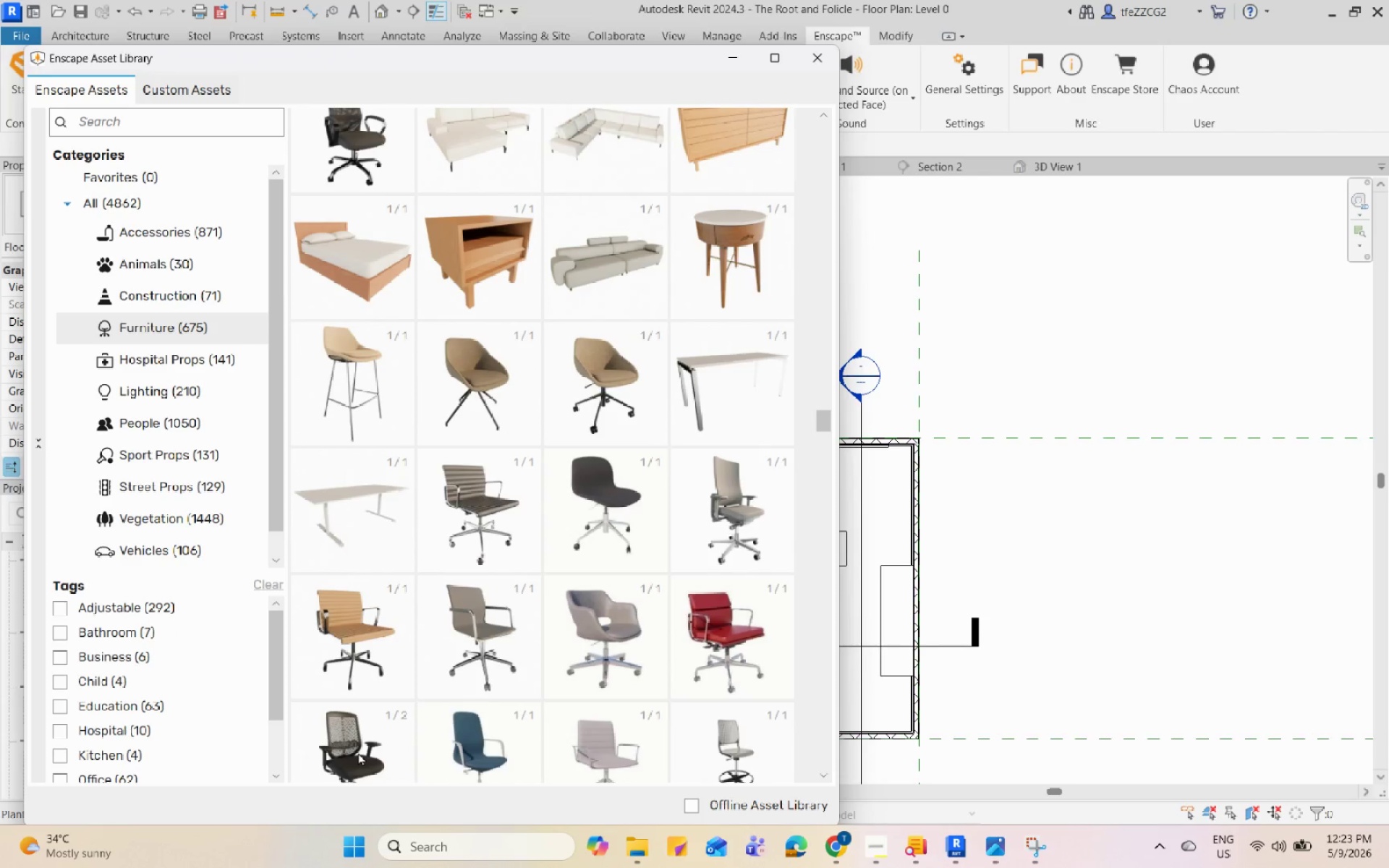 
left_click([359, 742])
 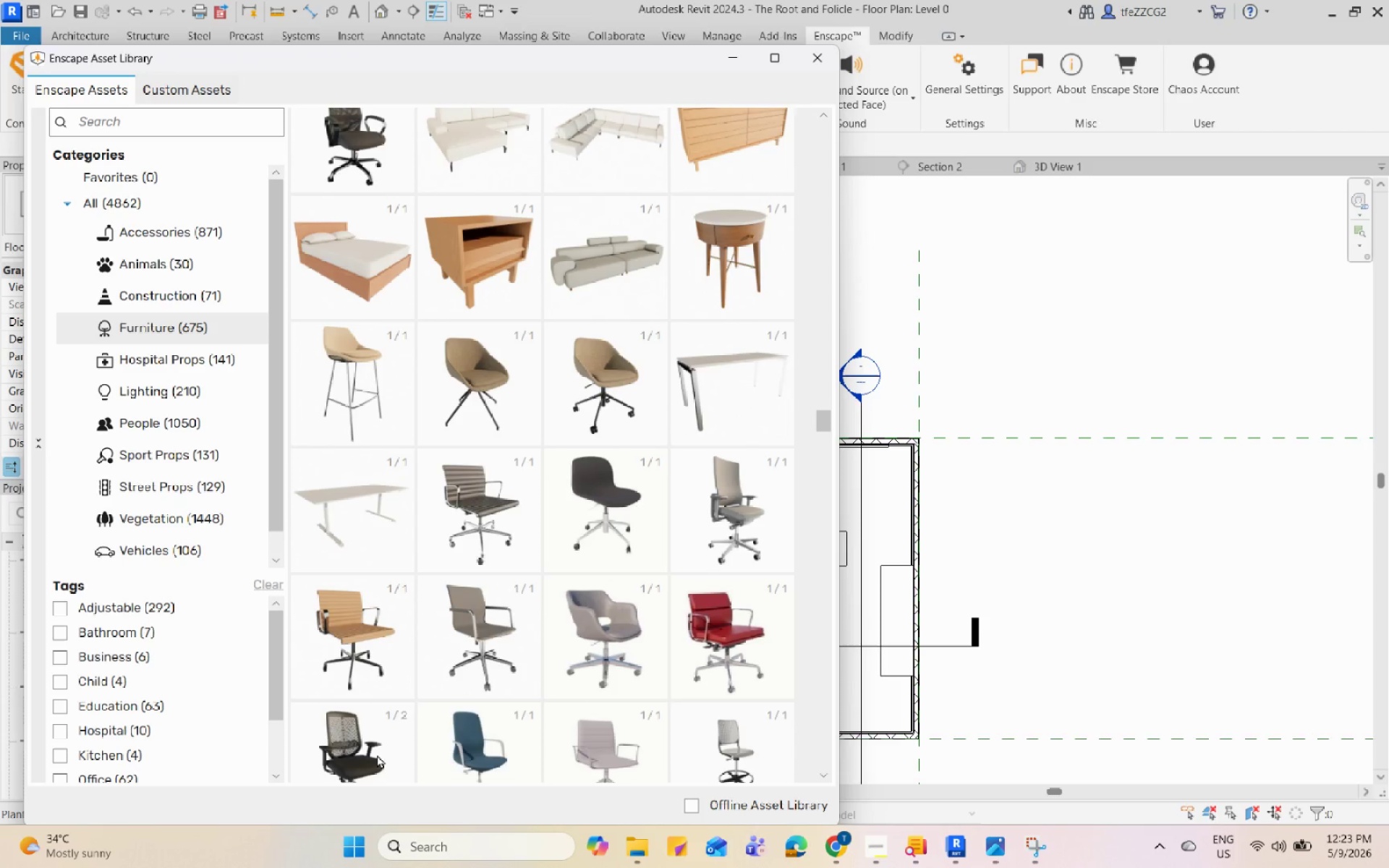 
left_click([351, 760])
 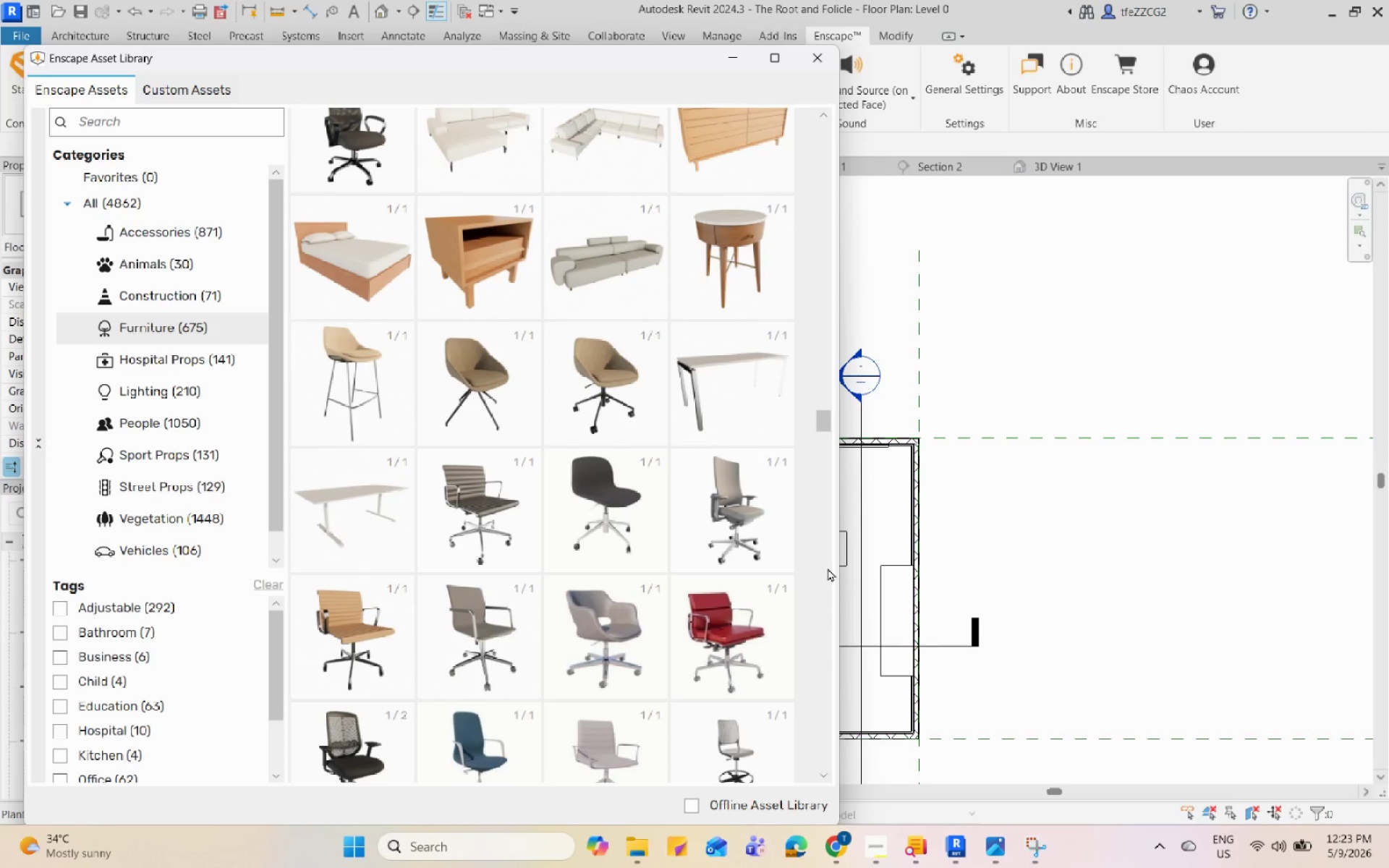 
wait(19.8)
 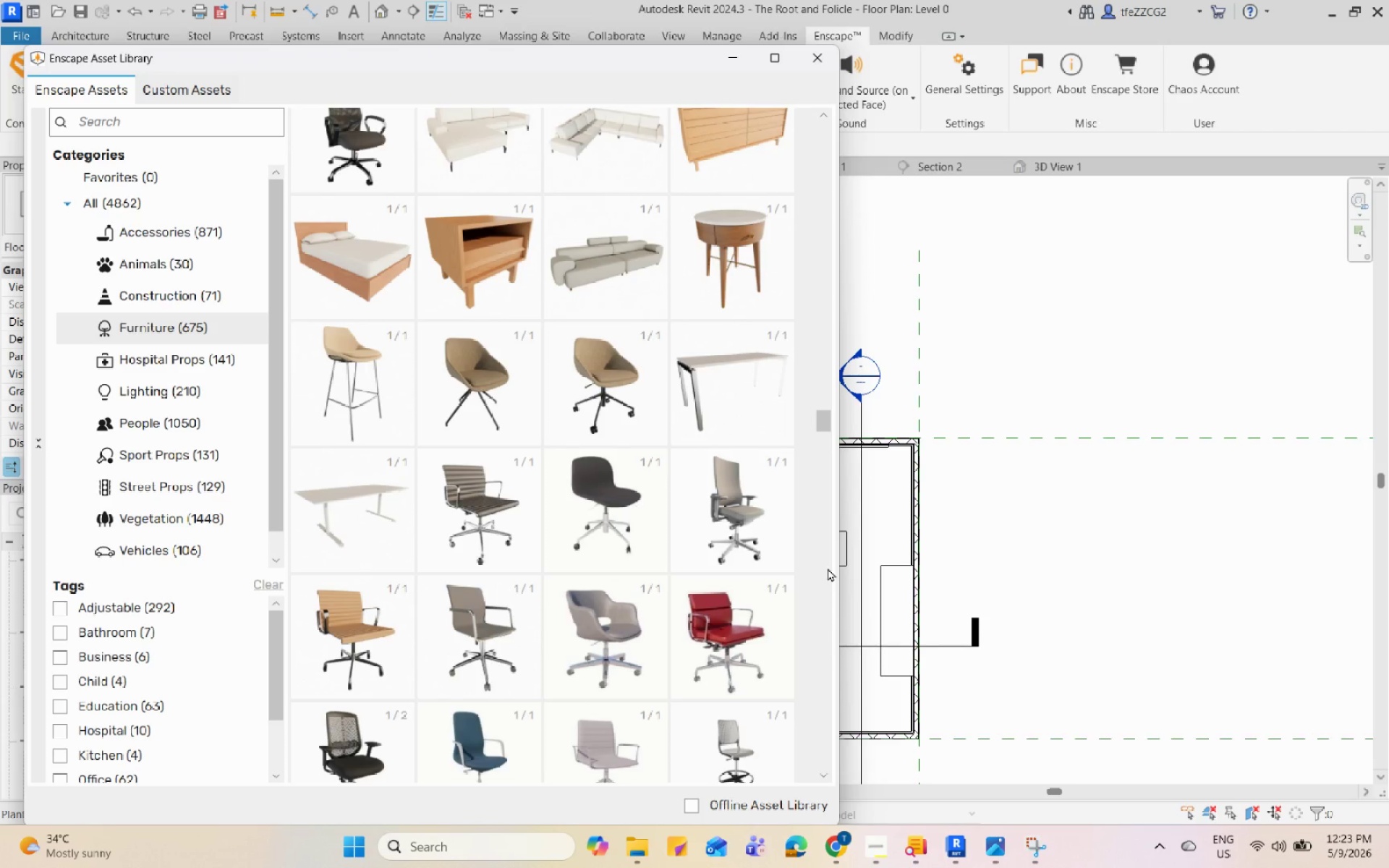 
left_click([345, 733])
 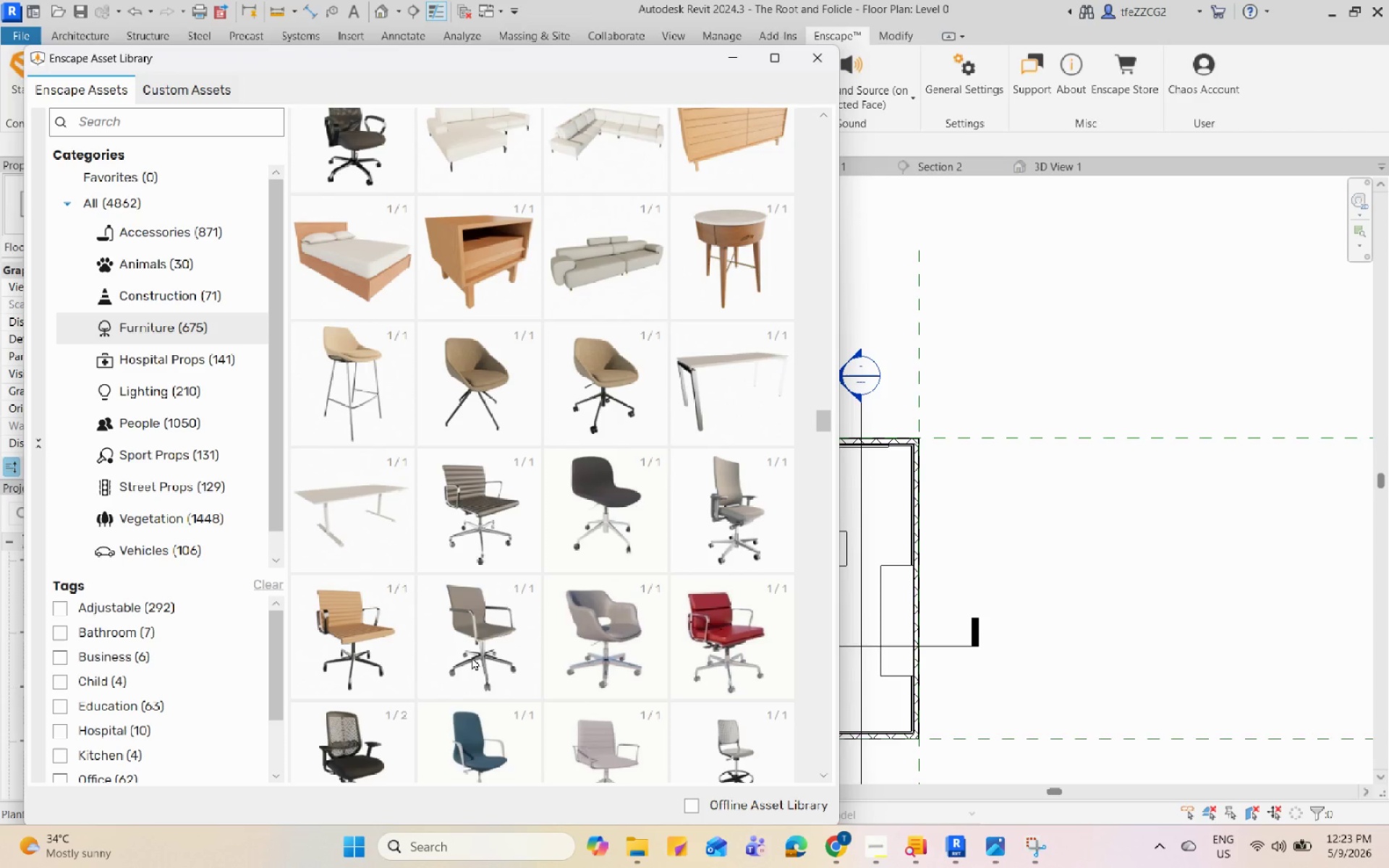 
scroll: coordinate [418, 738], scroll_direction: down, amount: 2.0
 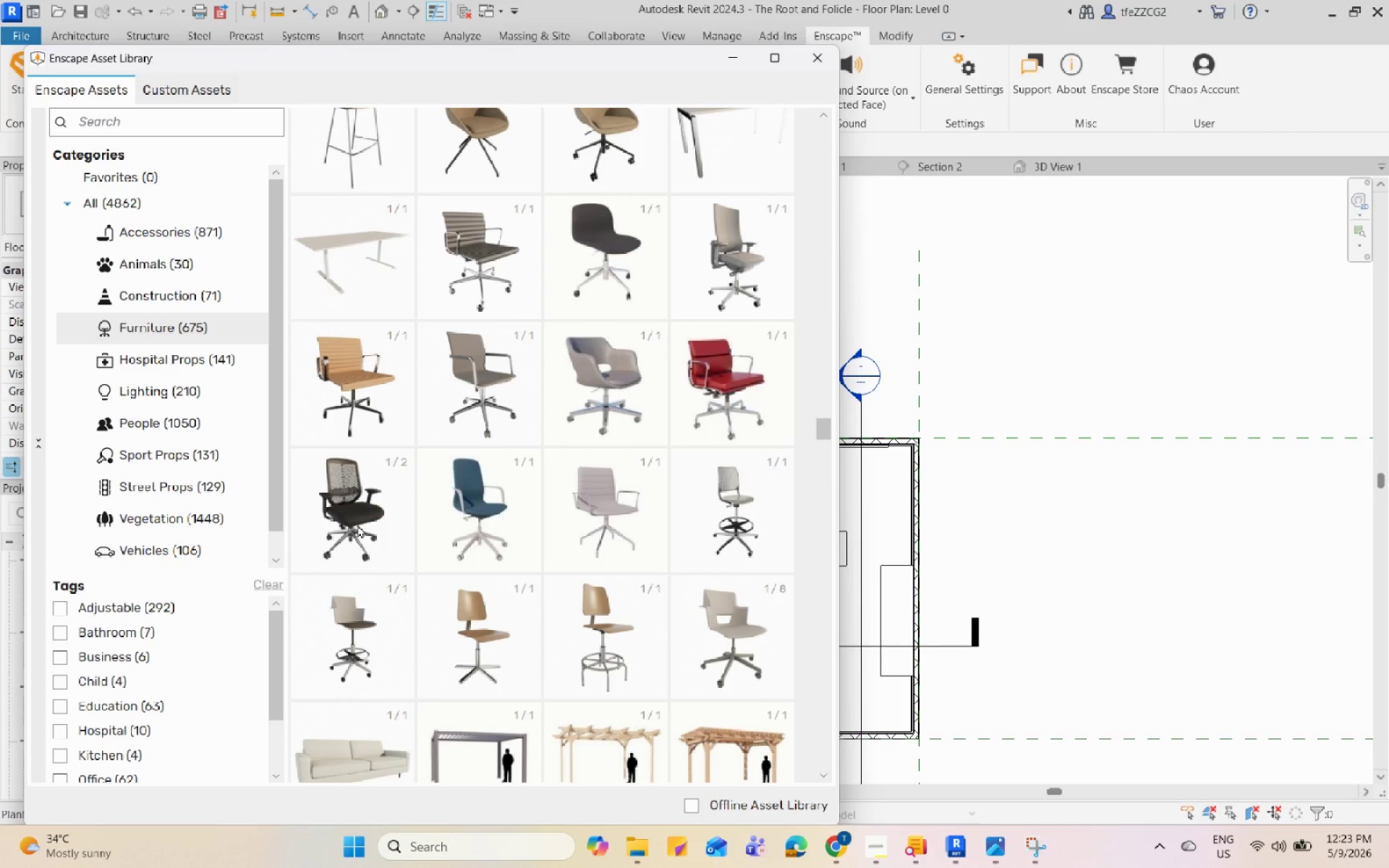 
left_click([357, 524])
 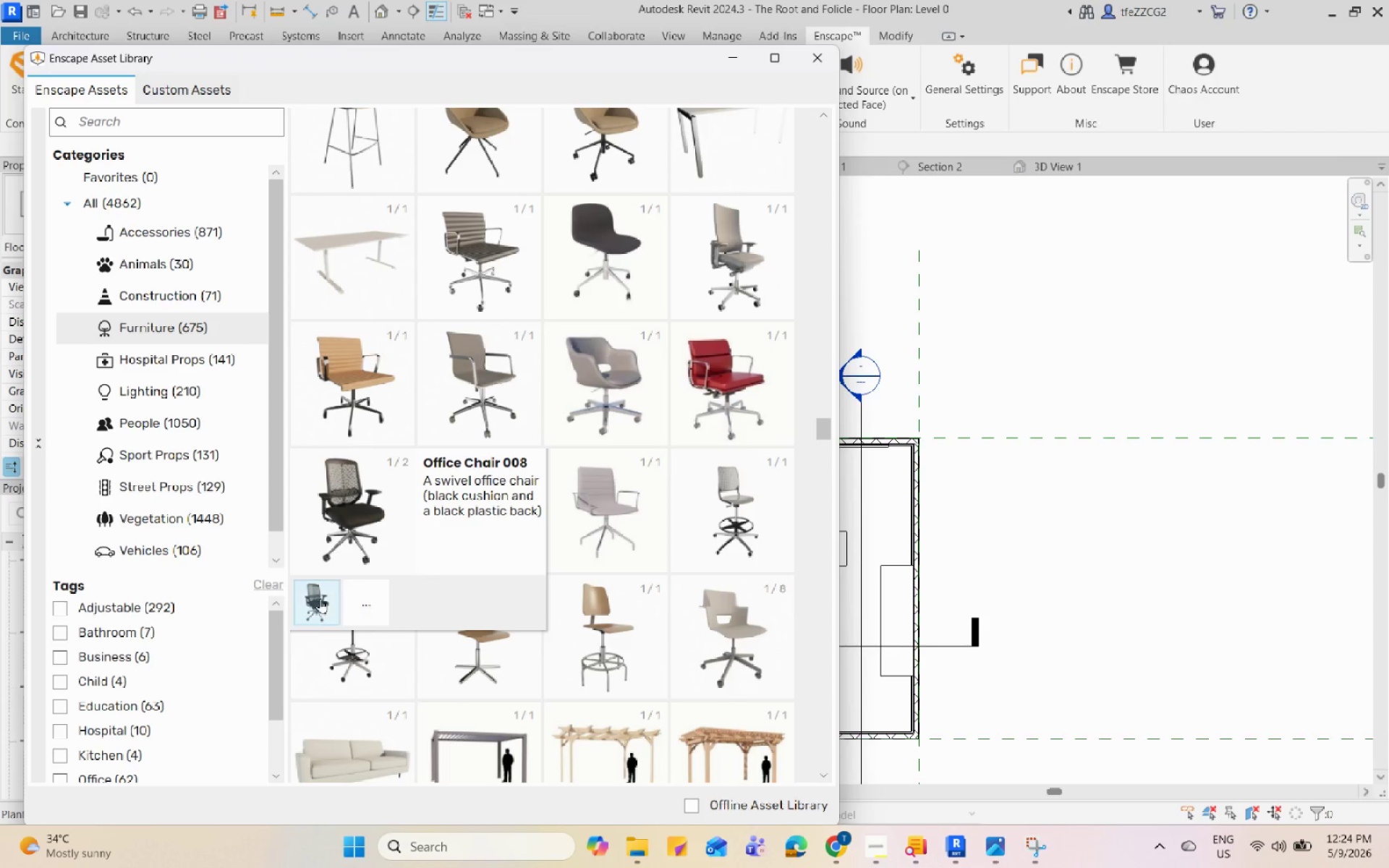 
left_click([340, 493])
 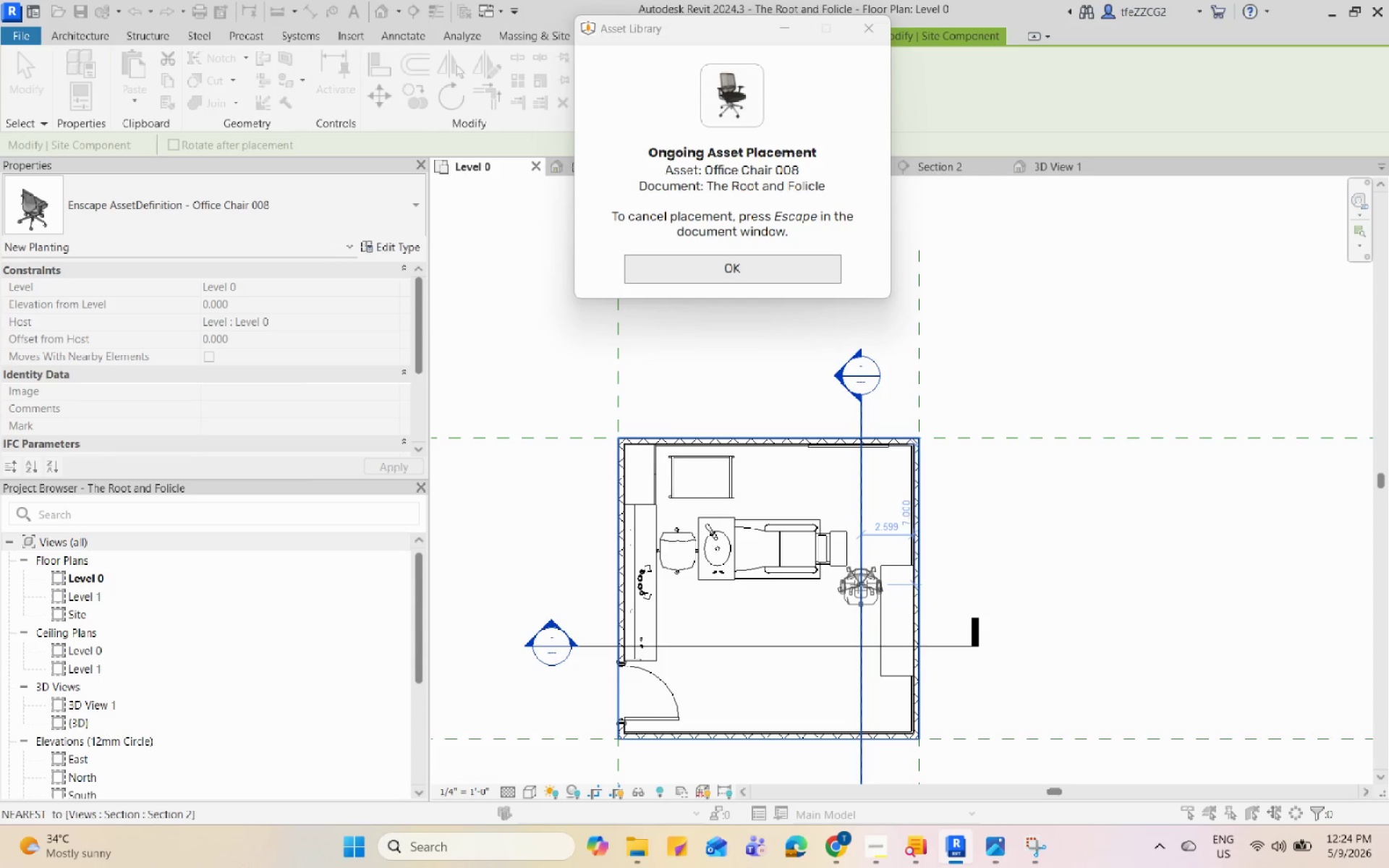 
wait(31.8)
 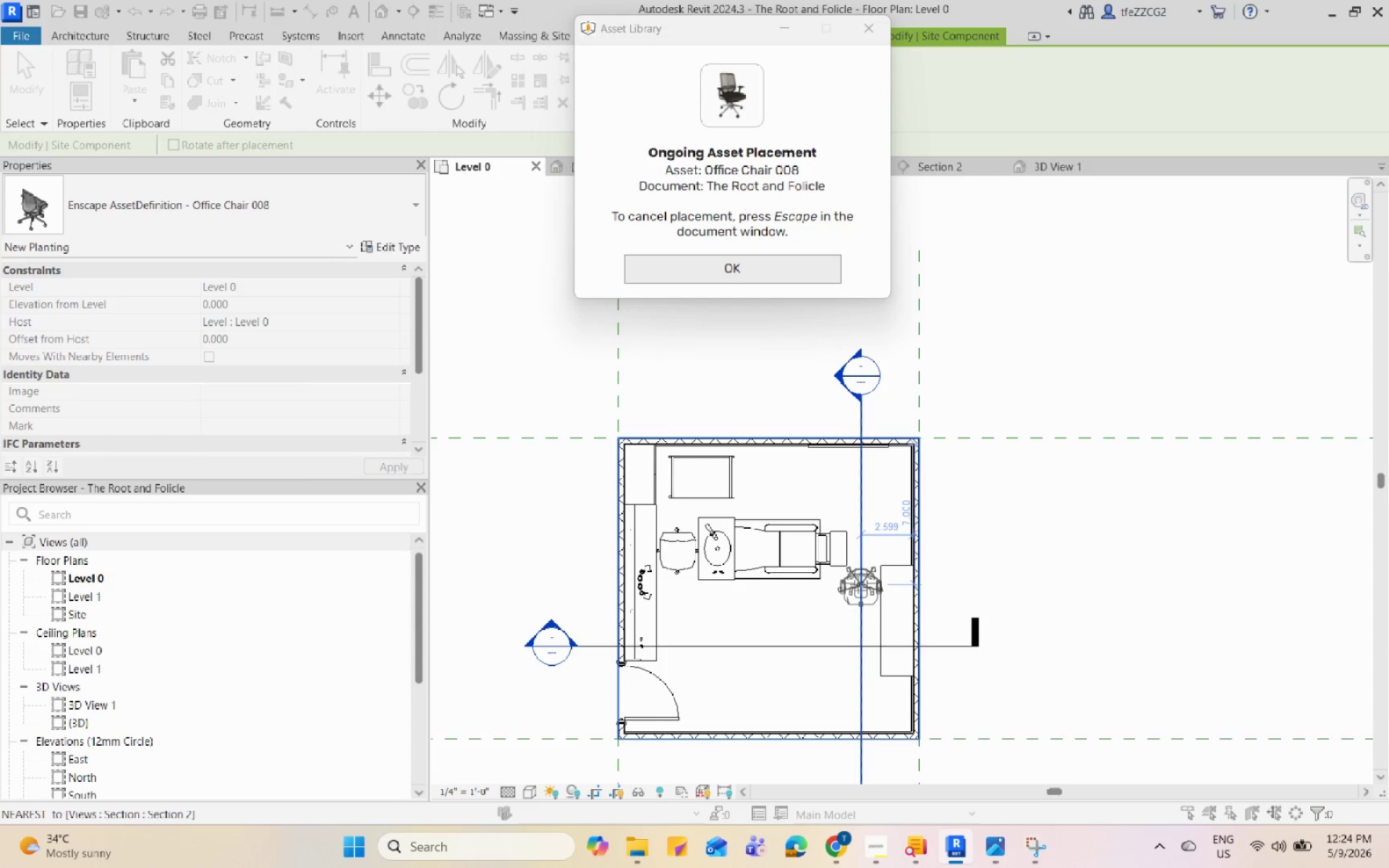 
scroll: coordinate [857, 618], scroll_direction: up, amount: 6.0
 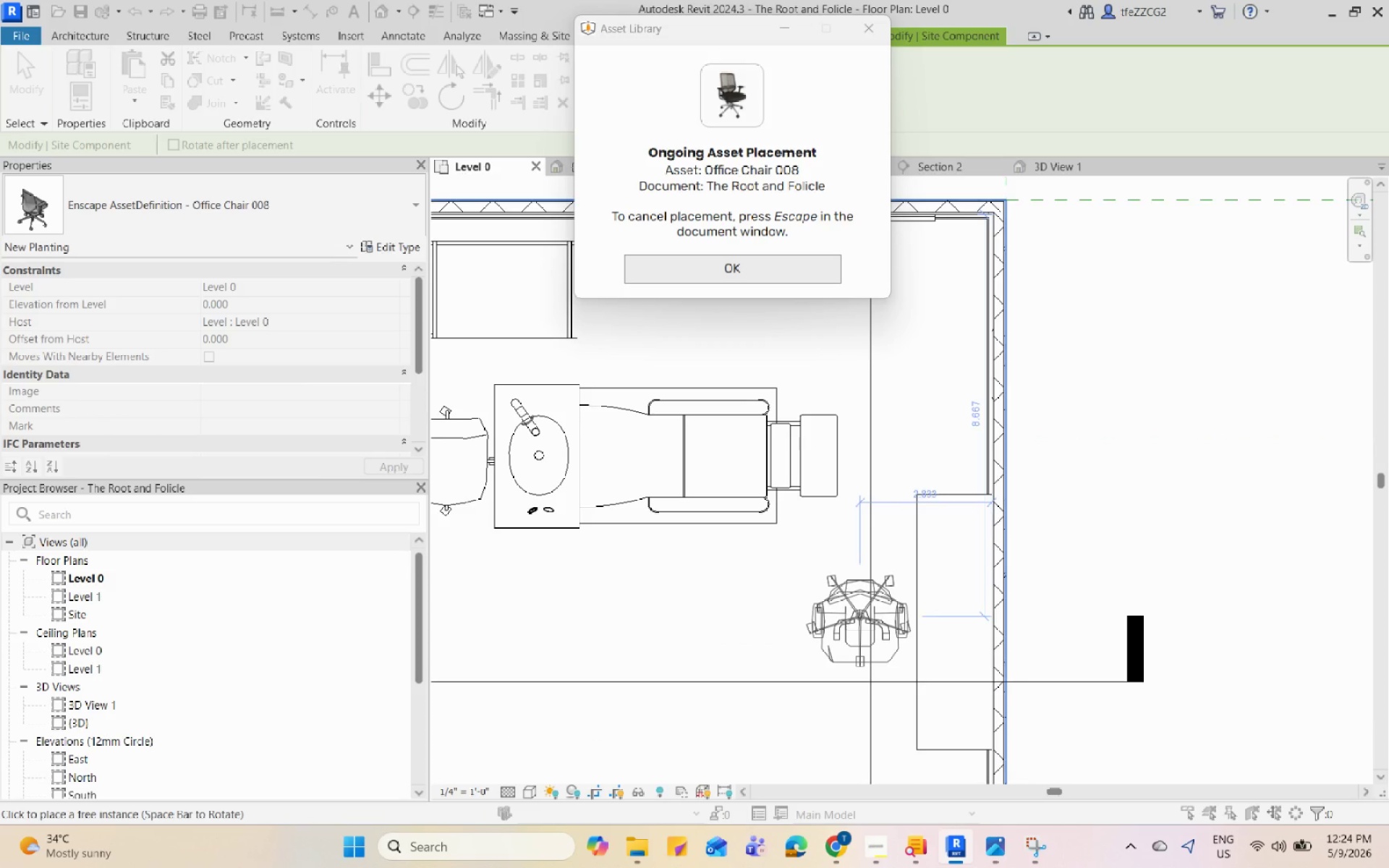 
left_click([859, 618])
 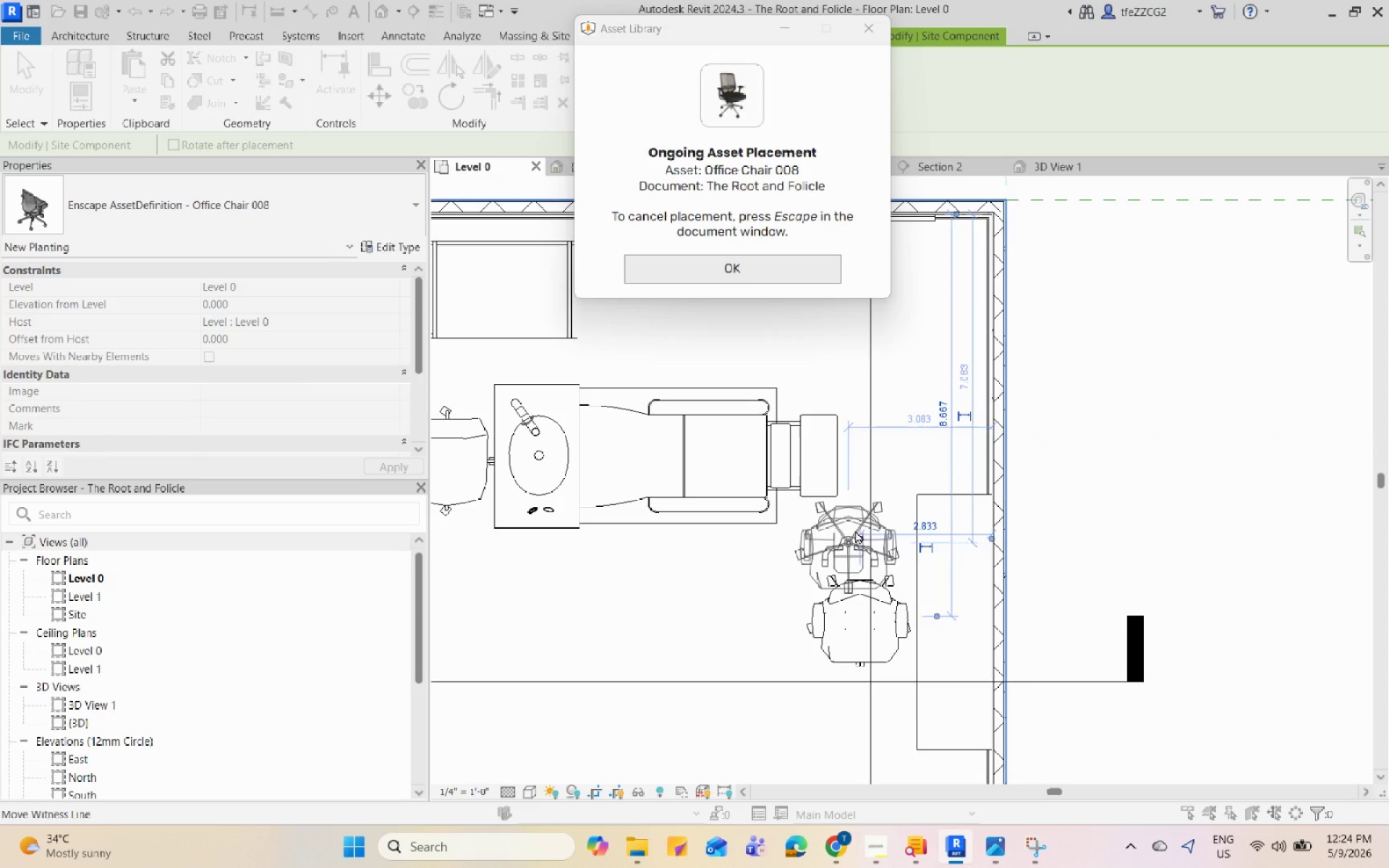 
key(Escape)
 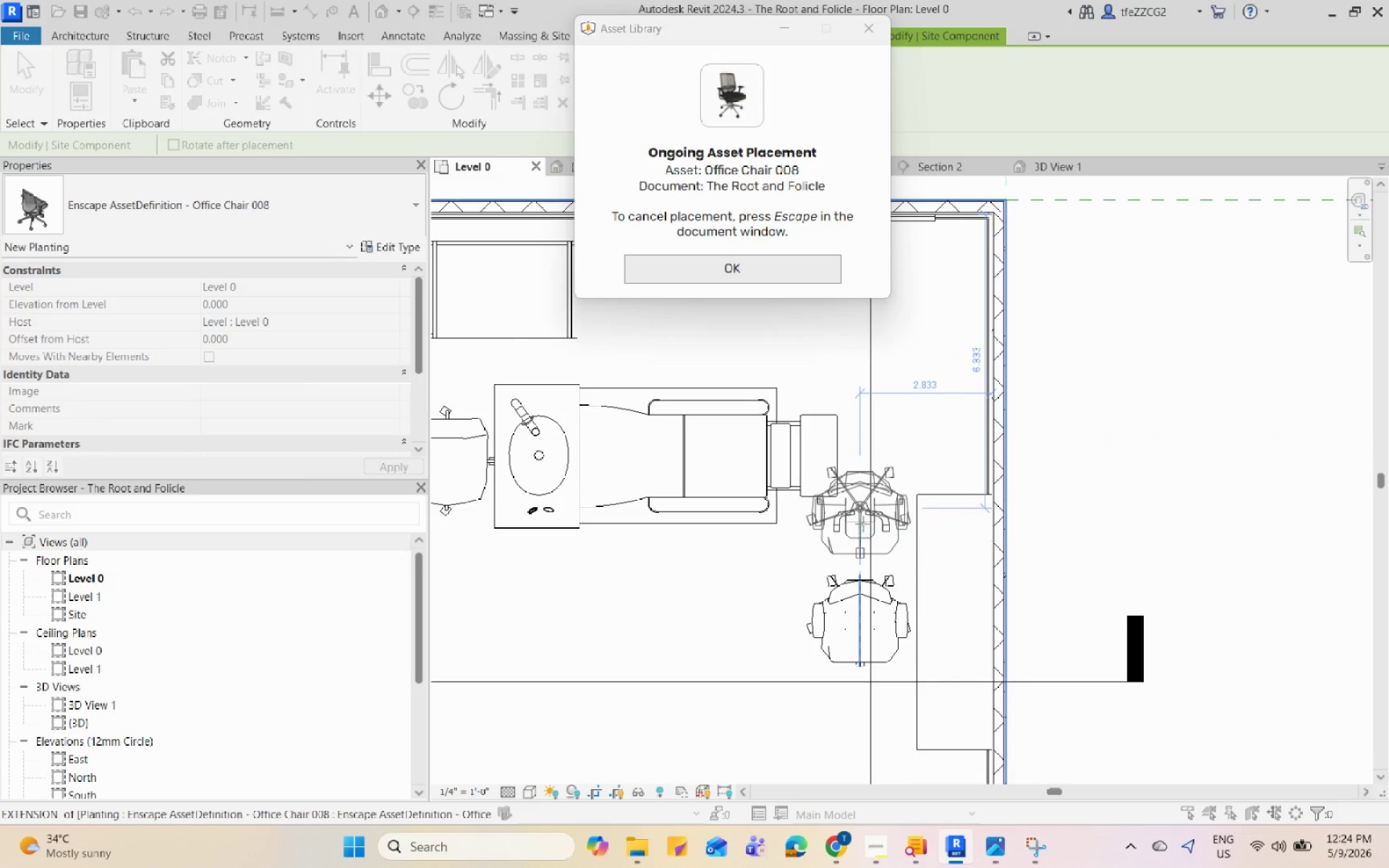 
key(Escape)
 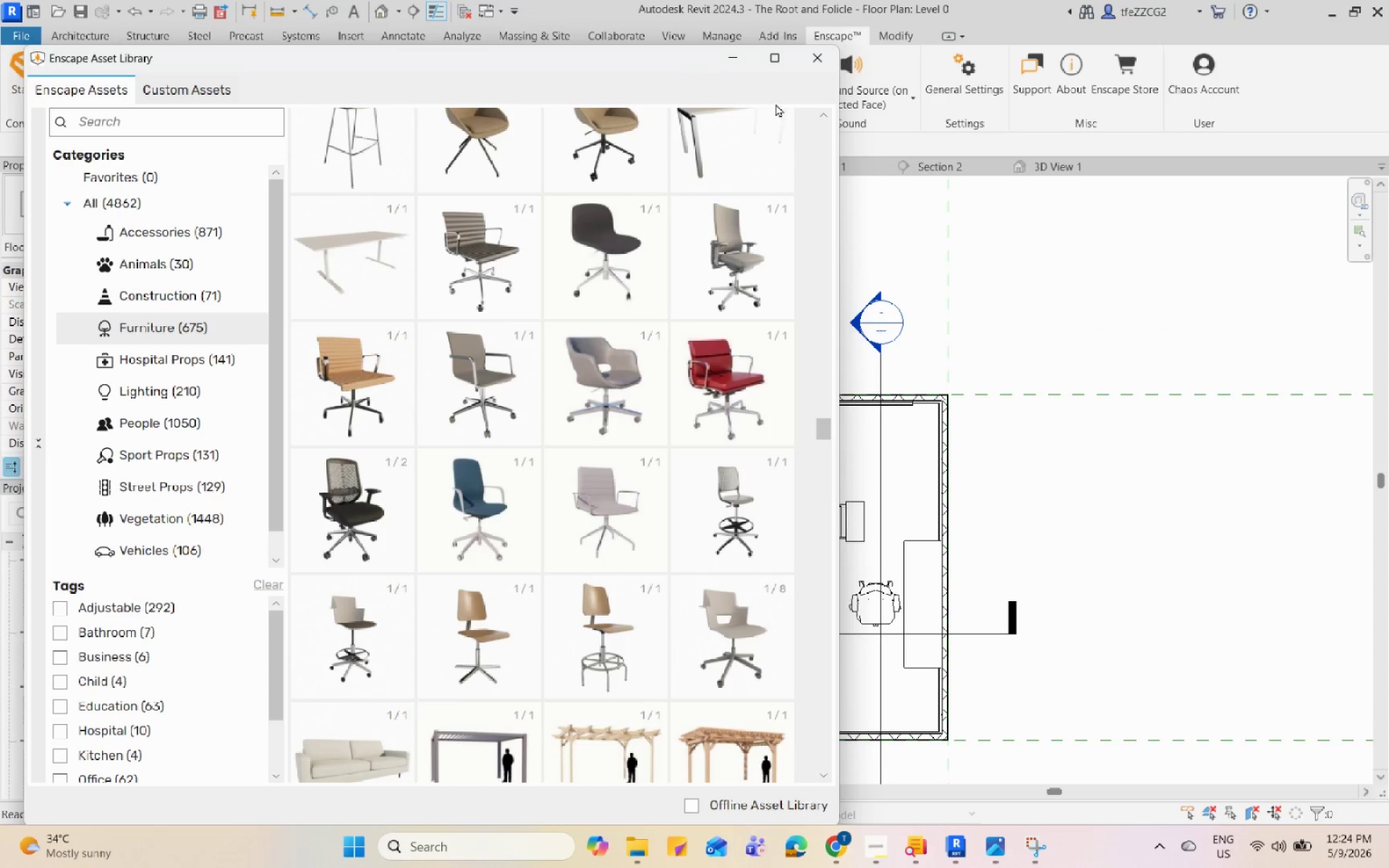 
scroll: coordinate [898, 595], scroll_direction: down, amount: 5.0
 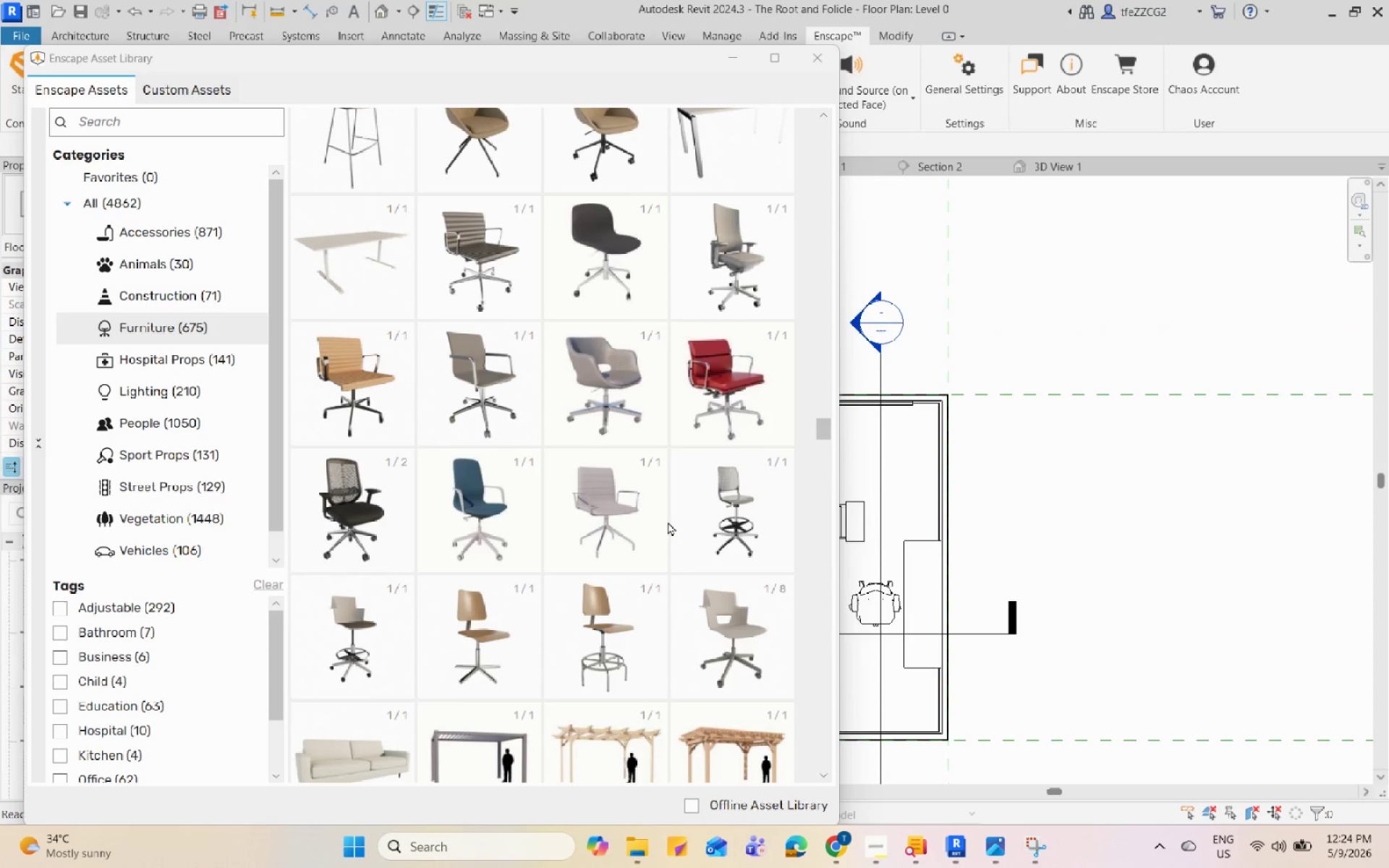 
left_click([736, 64])
 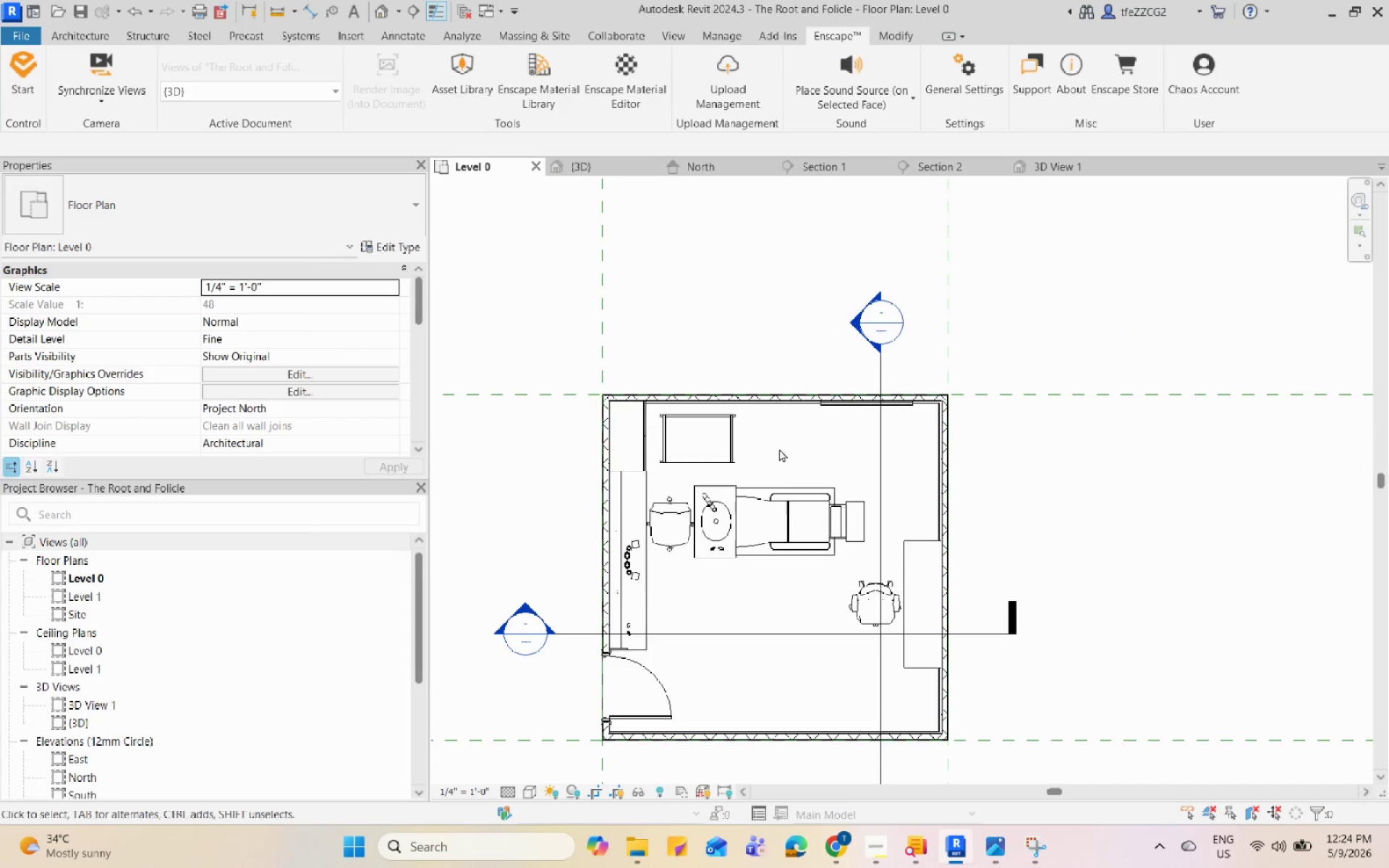 
left_click([627, 509])
 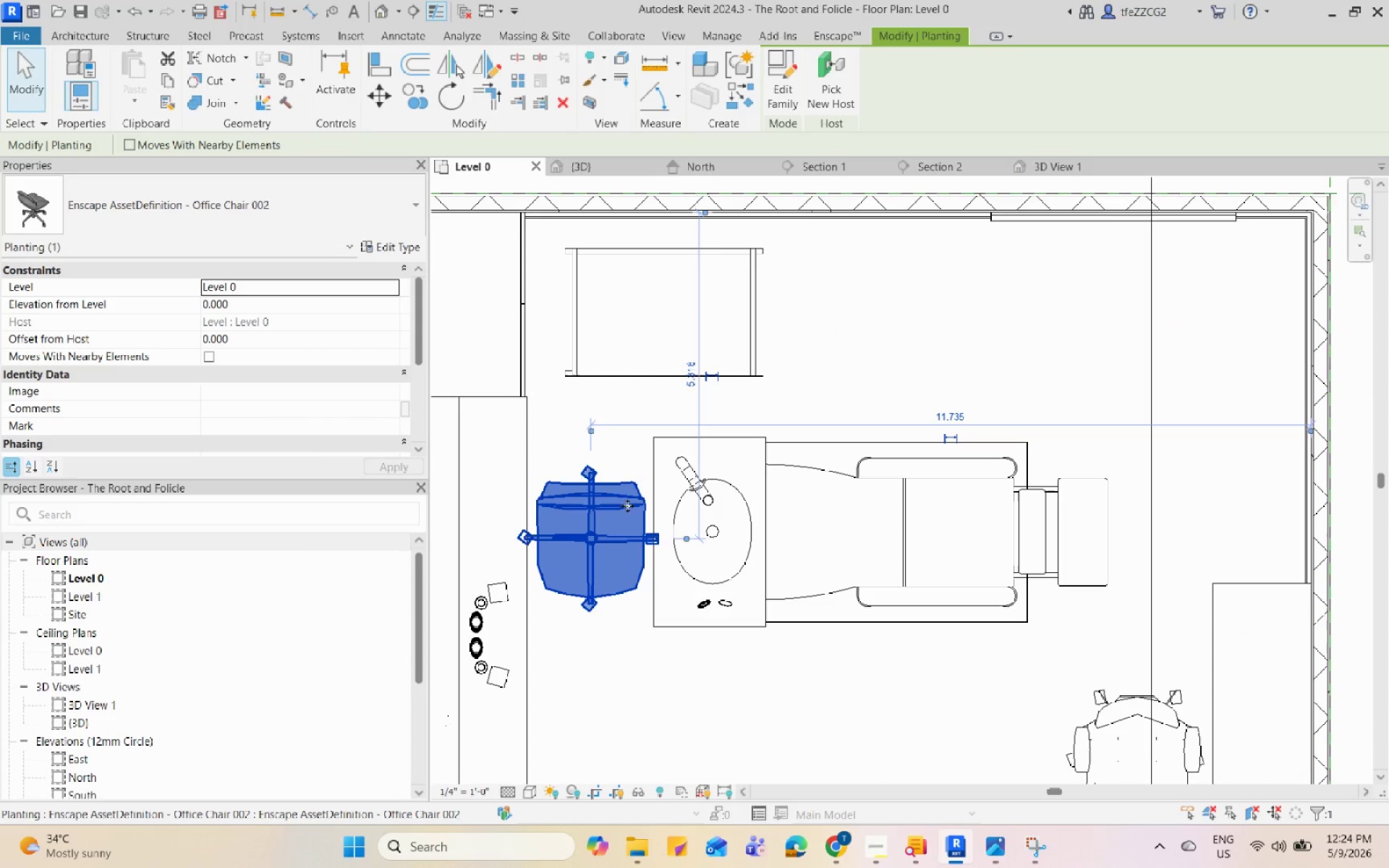 
scroll: coordinate [671, 515], scroll_direction: up, amount: 7.0
 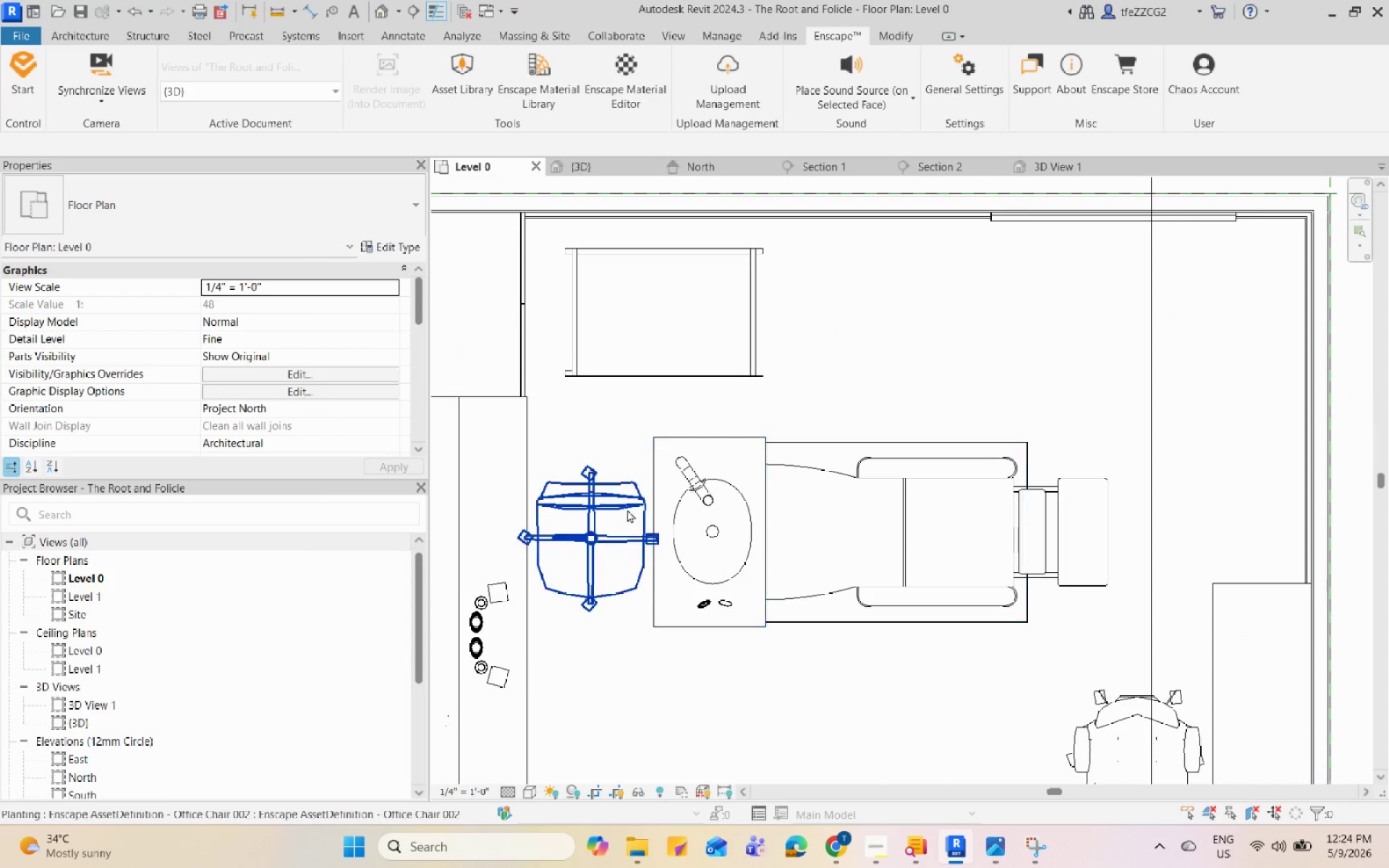 
key(R)
 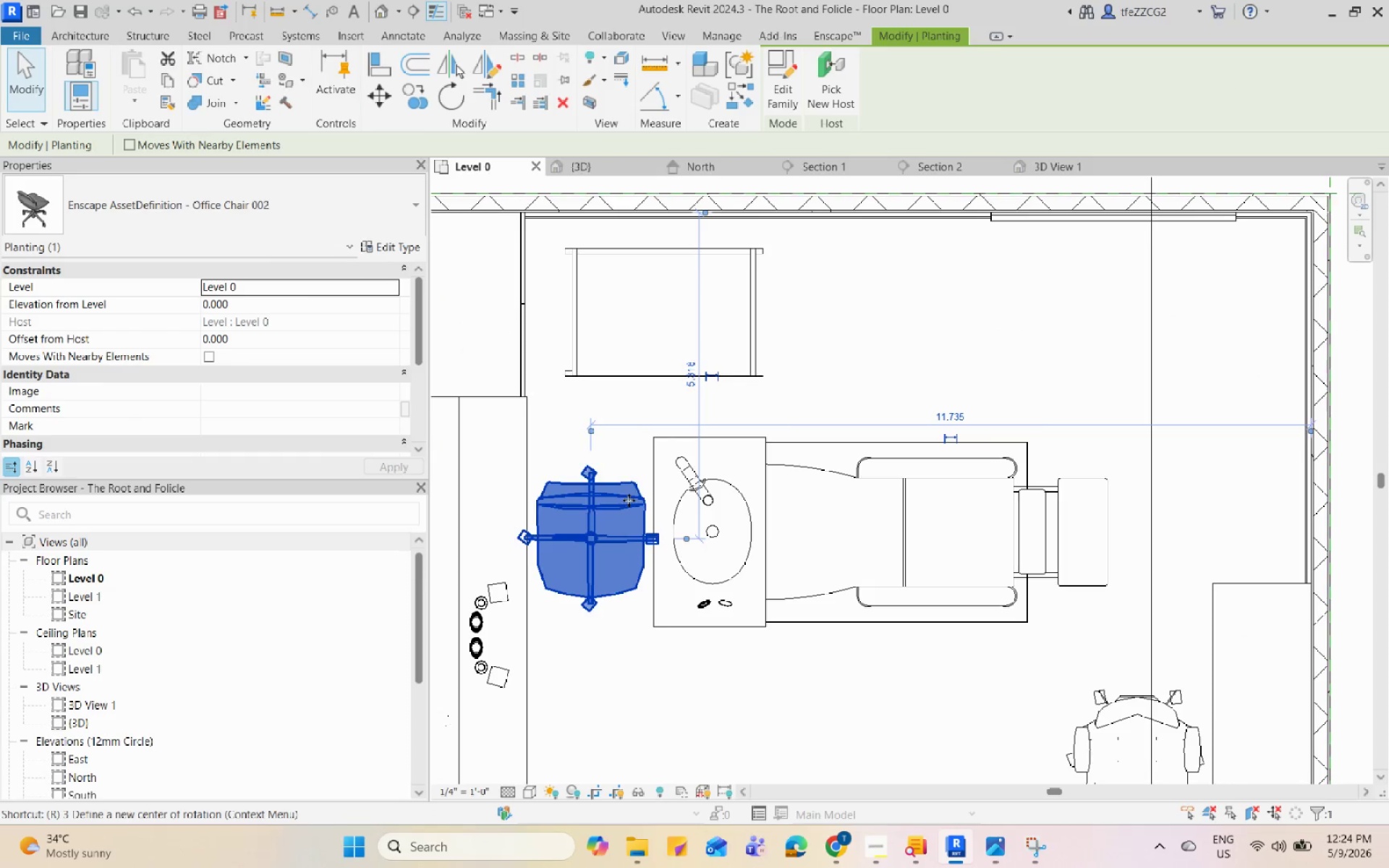 
key(O)
 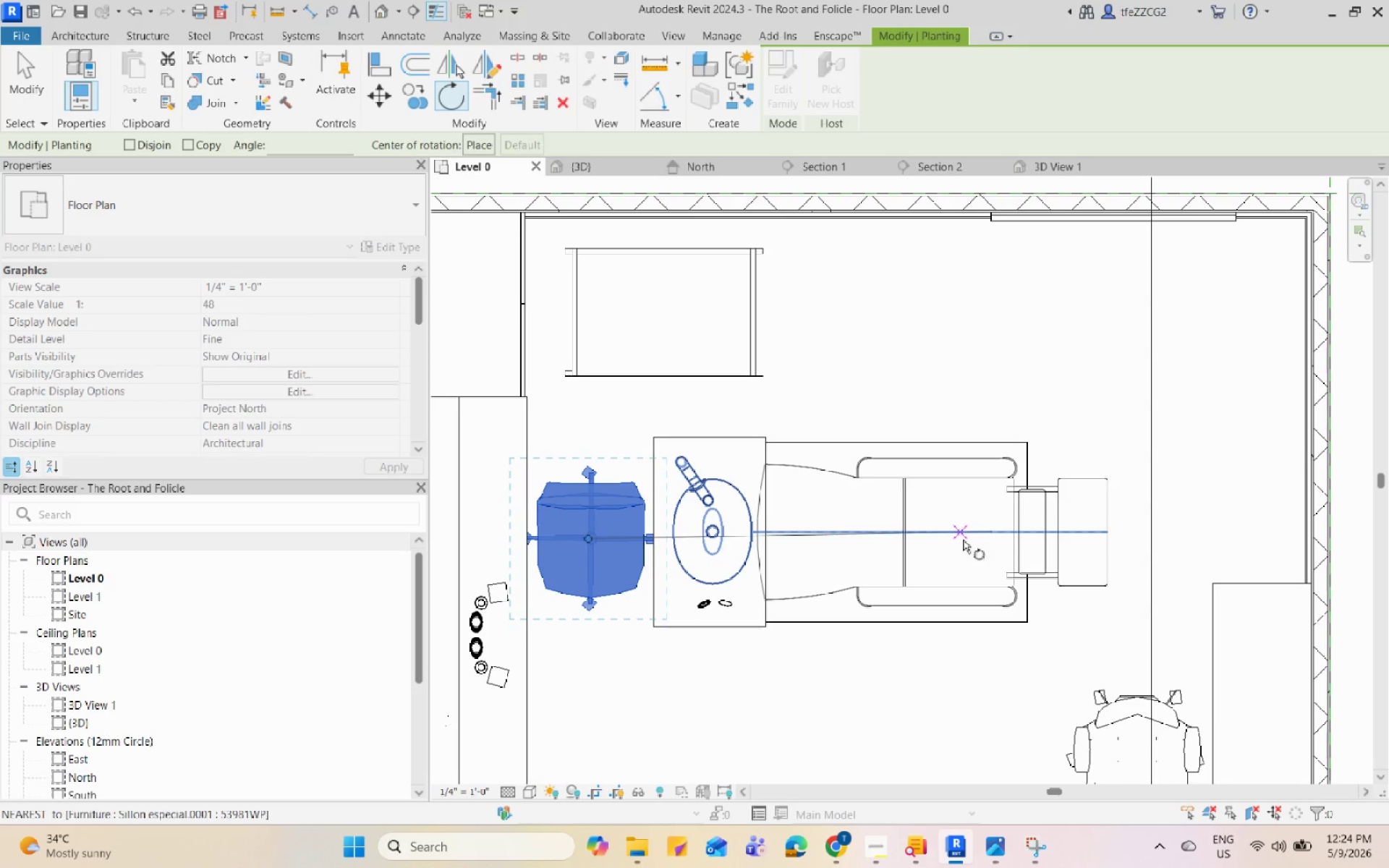 
left_click([993, 555])
 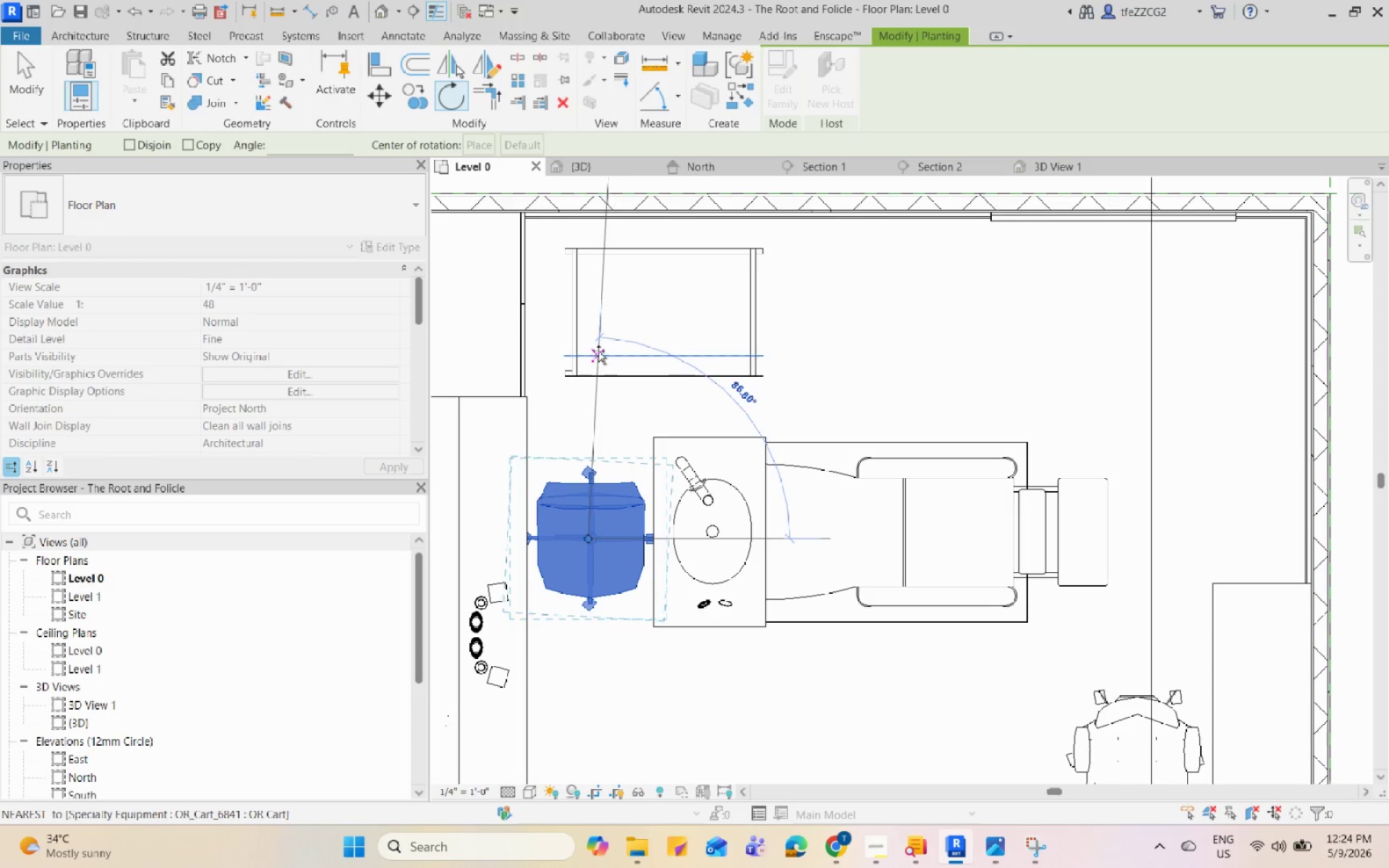 
left_click([592, 328])
 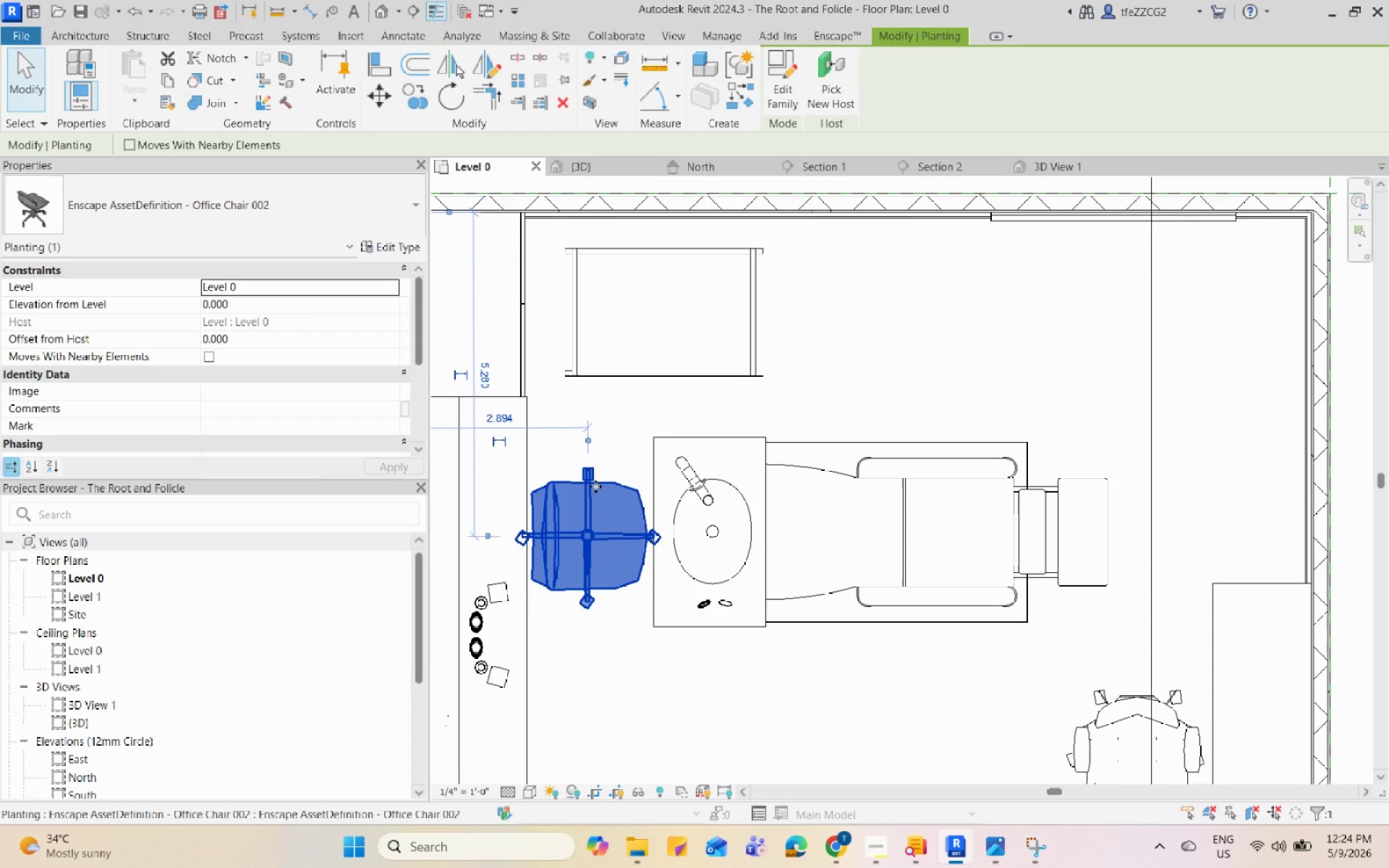 
key(Escape)
 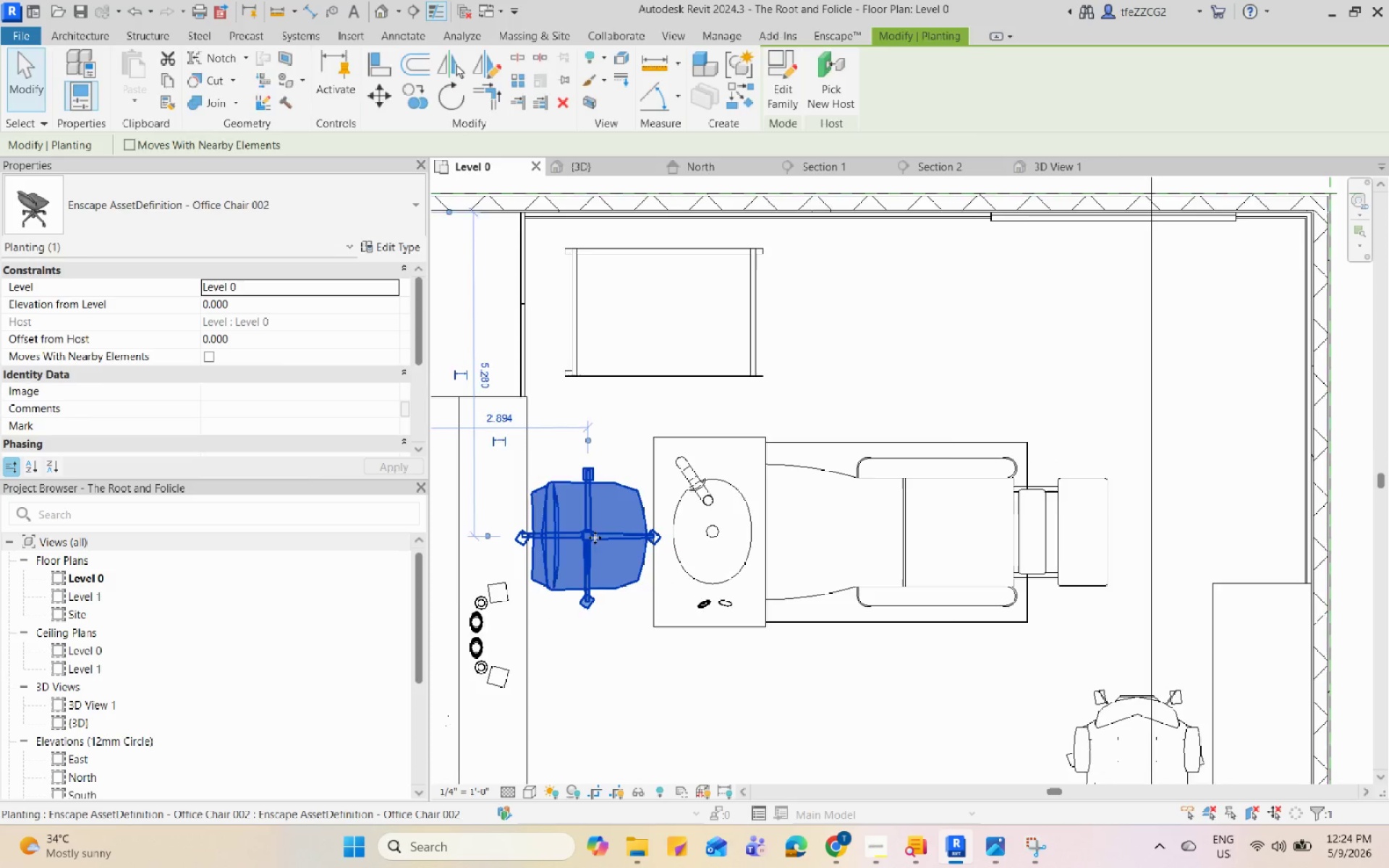 
left_click([591, 531])
 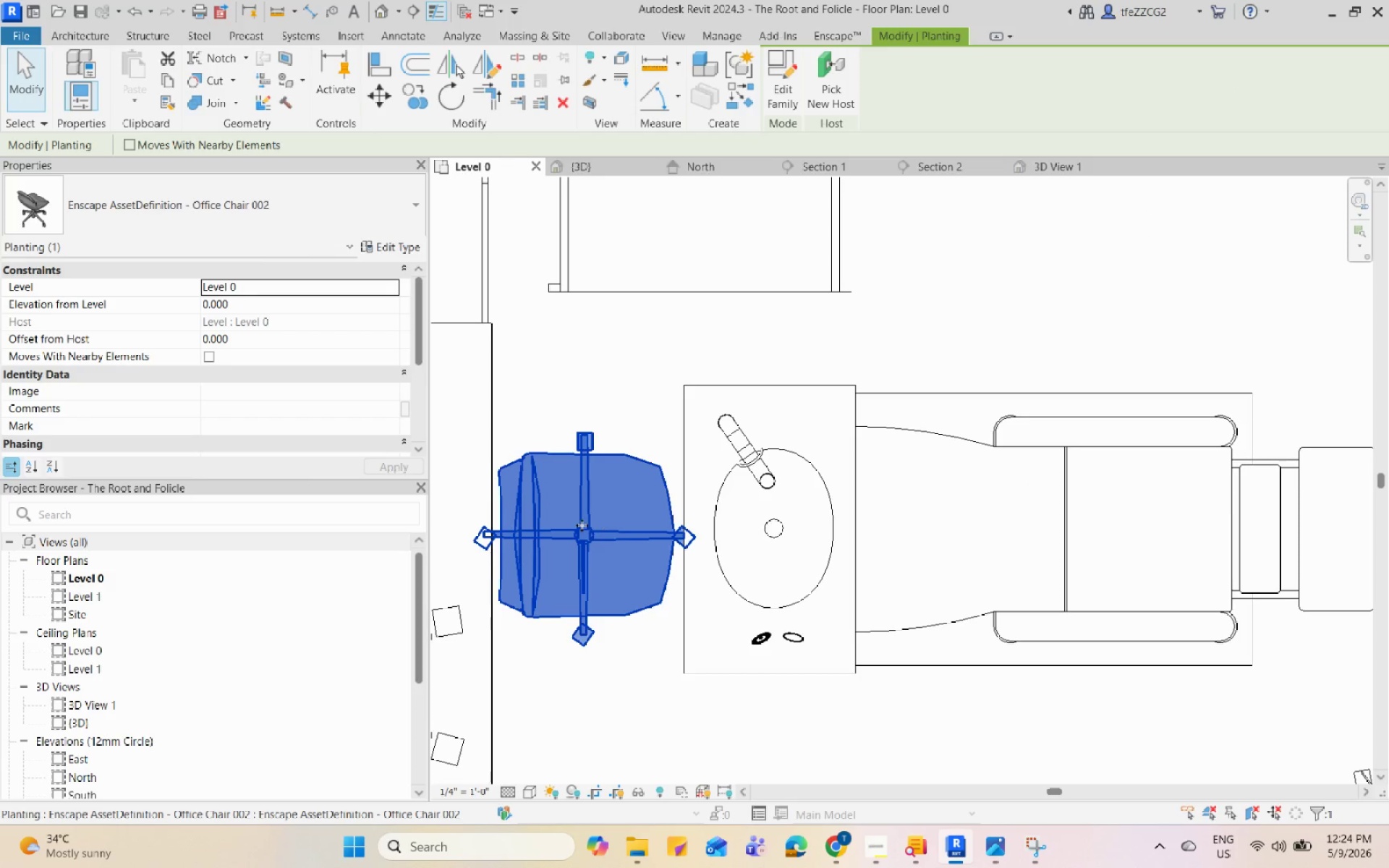 
scroll: coordinate [595, 537], scroll_direction: up, amount: 3.0
 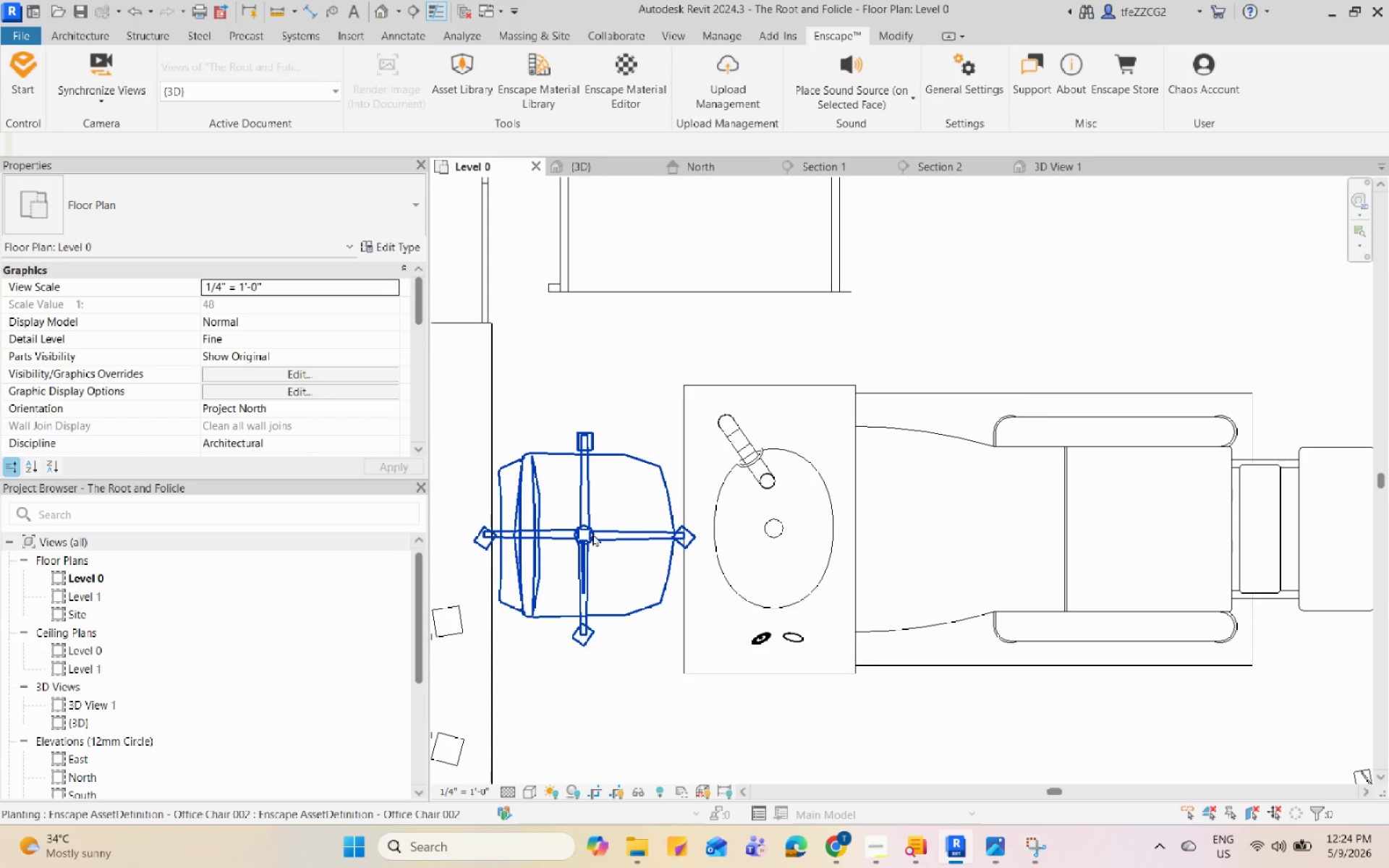 
left_click_drag(start_coordinate=[581, 524], to_coordinate=[601, 525])
 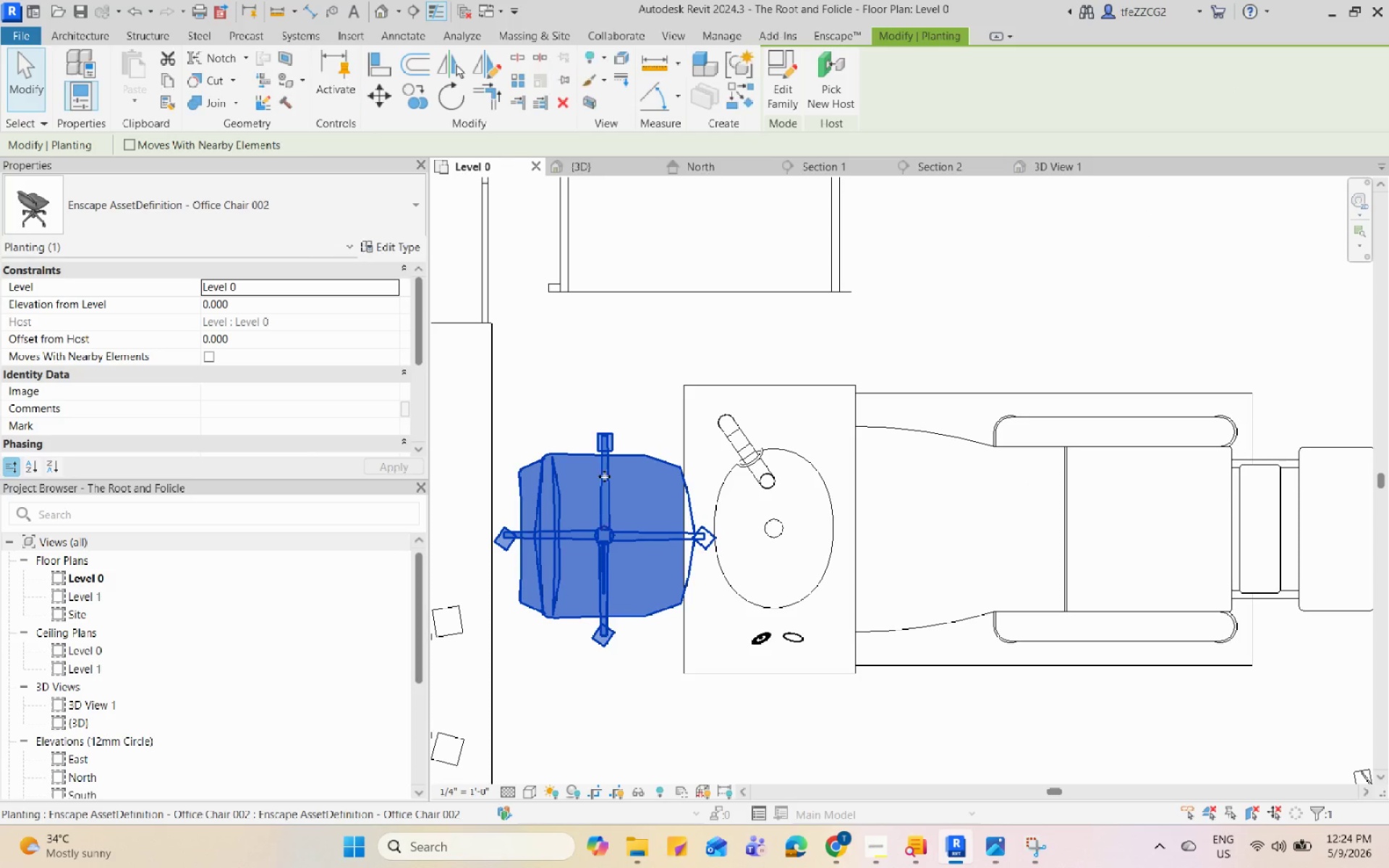 
key(Escape)
 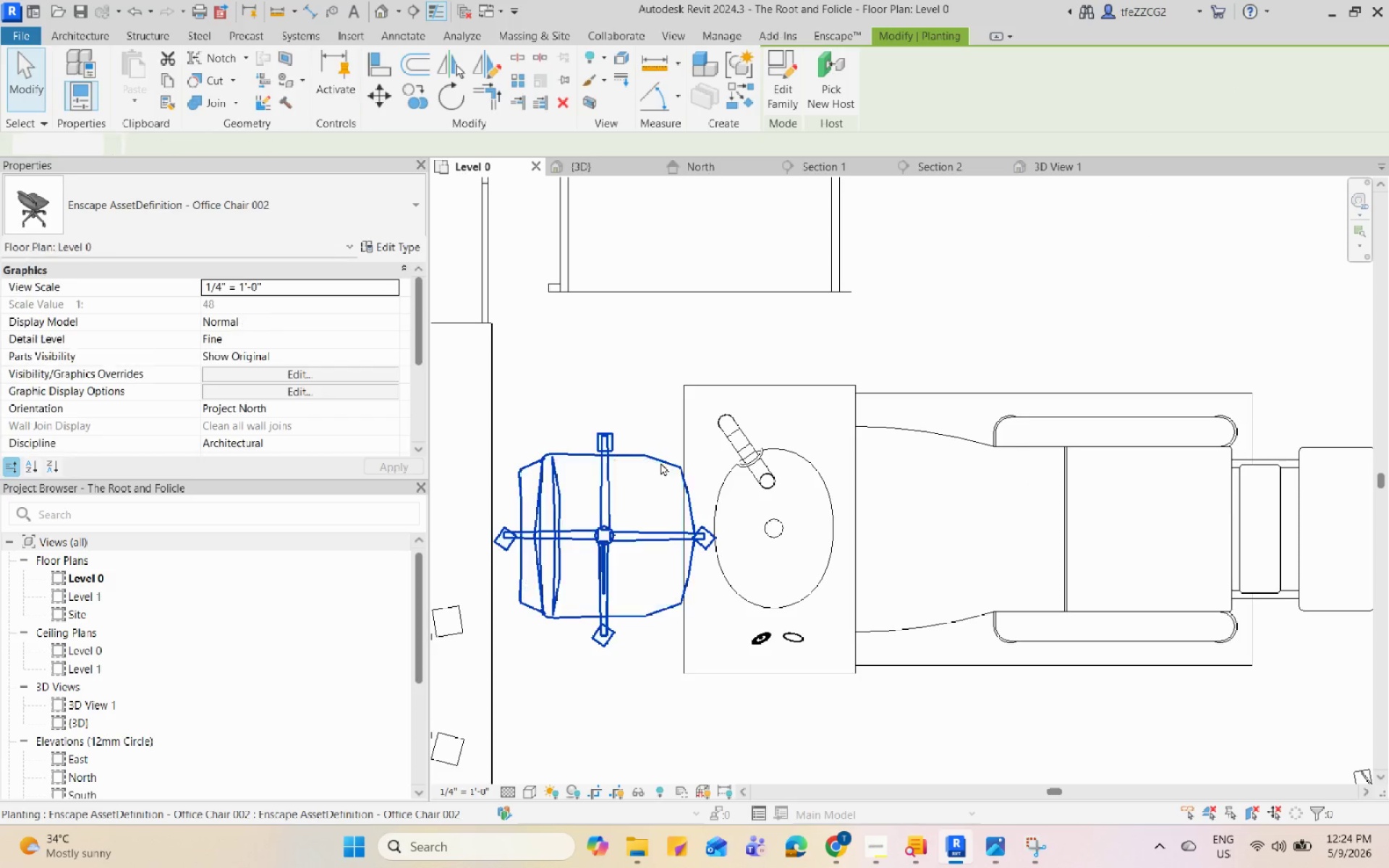 
scroll: coordinate [682, 505], scroll_direction: down, amount: 3.0
 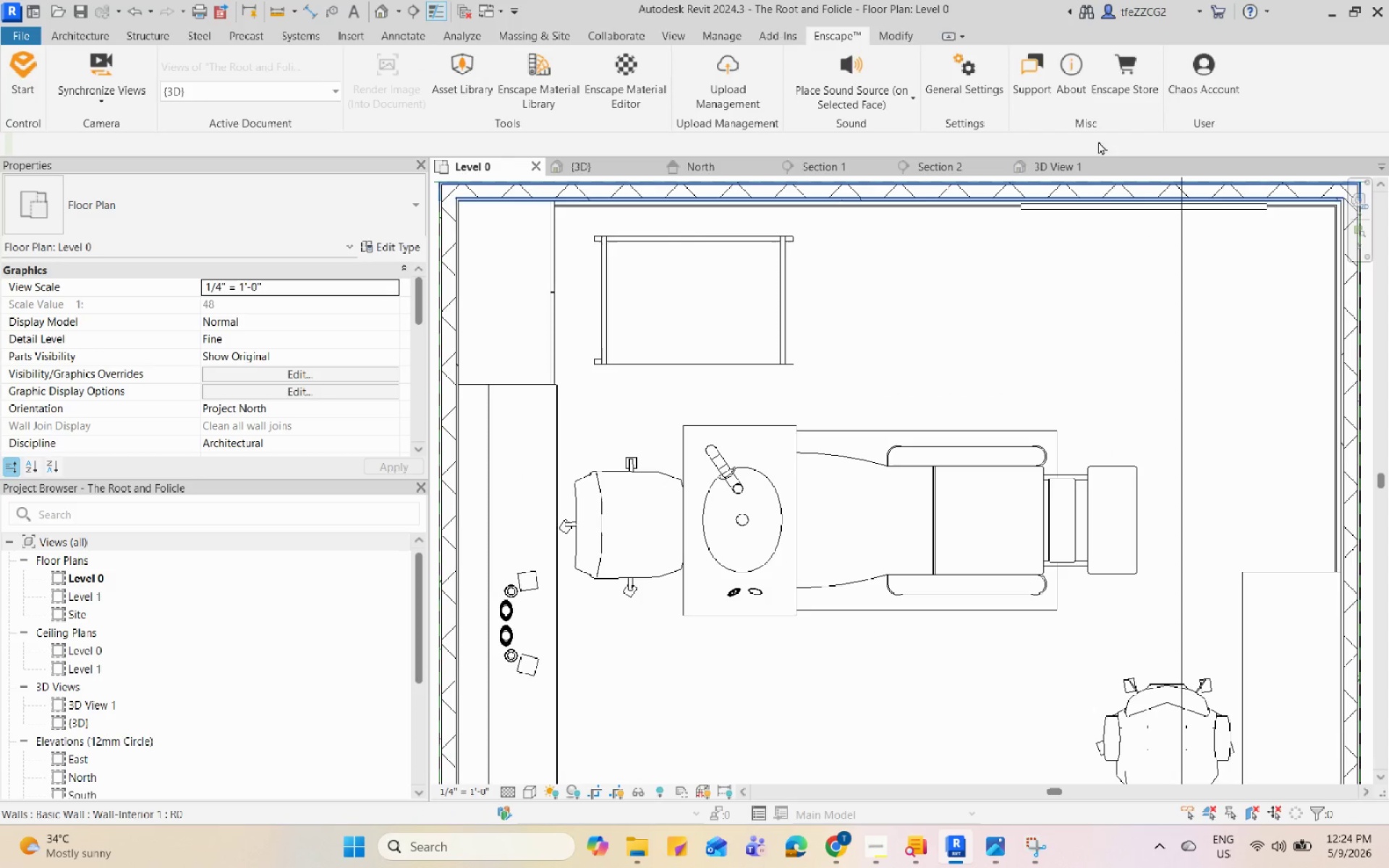 
left_click([1076, 167])
 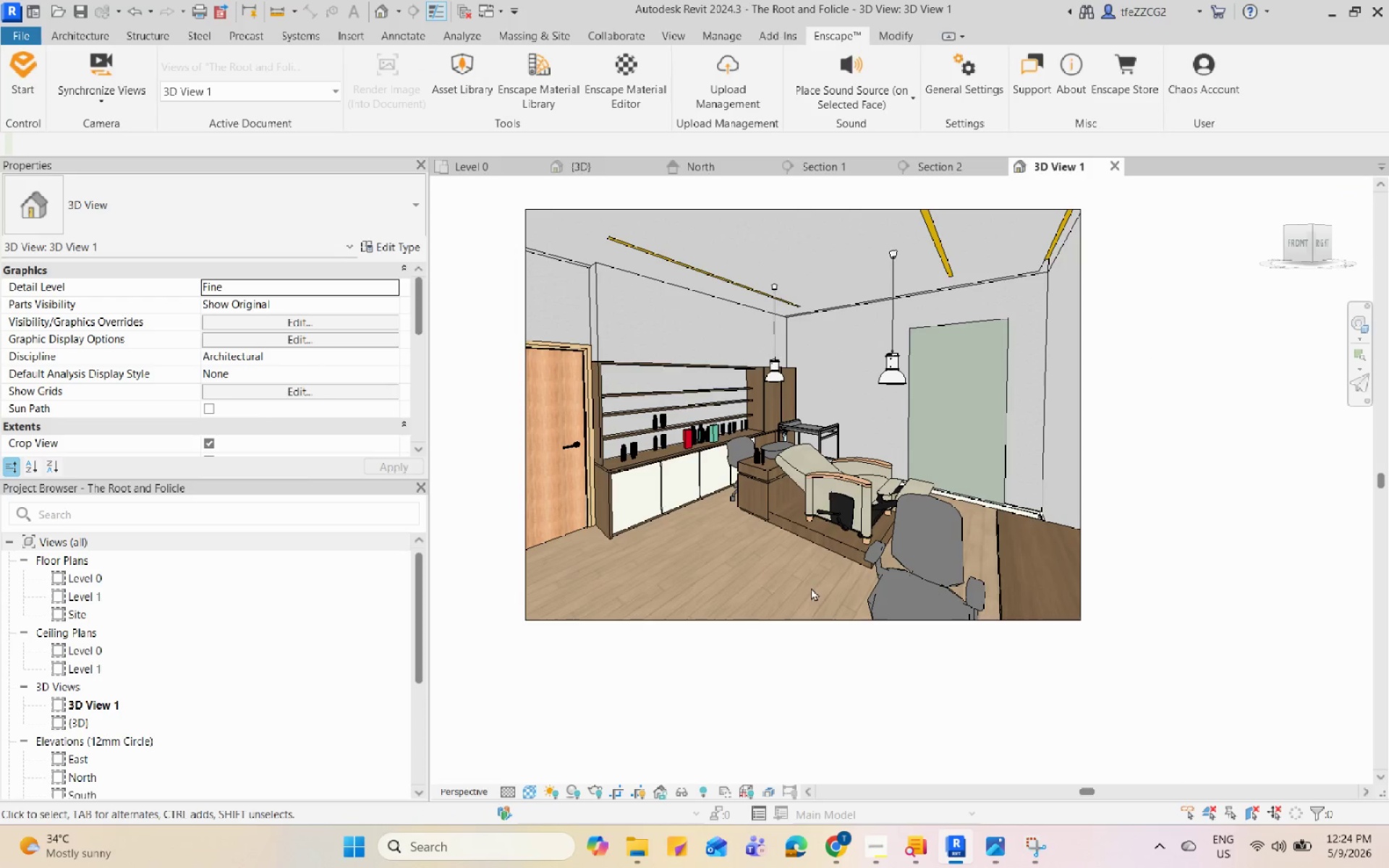 
scroll: coordinate [721, 501], scroll_direction: up, amount: 3.0
 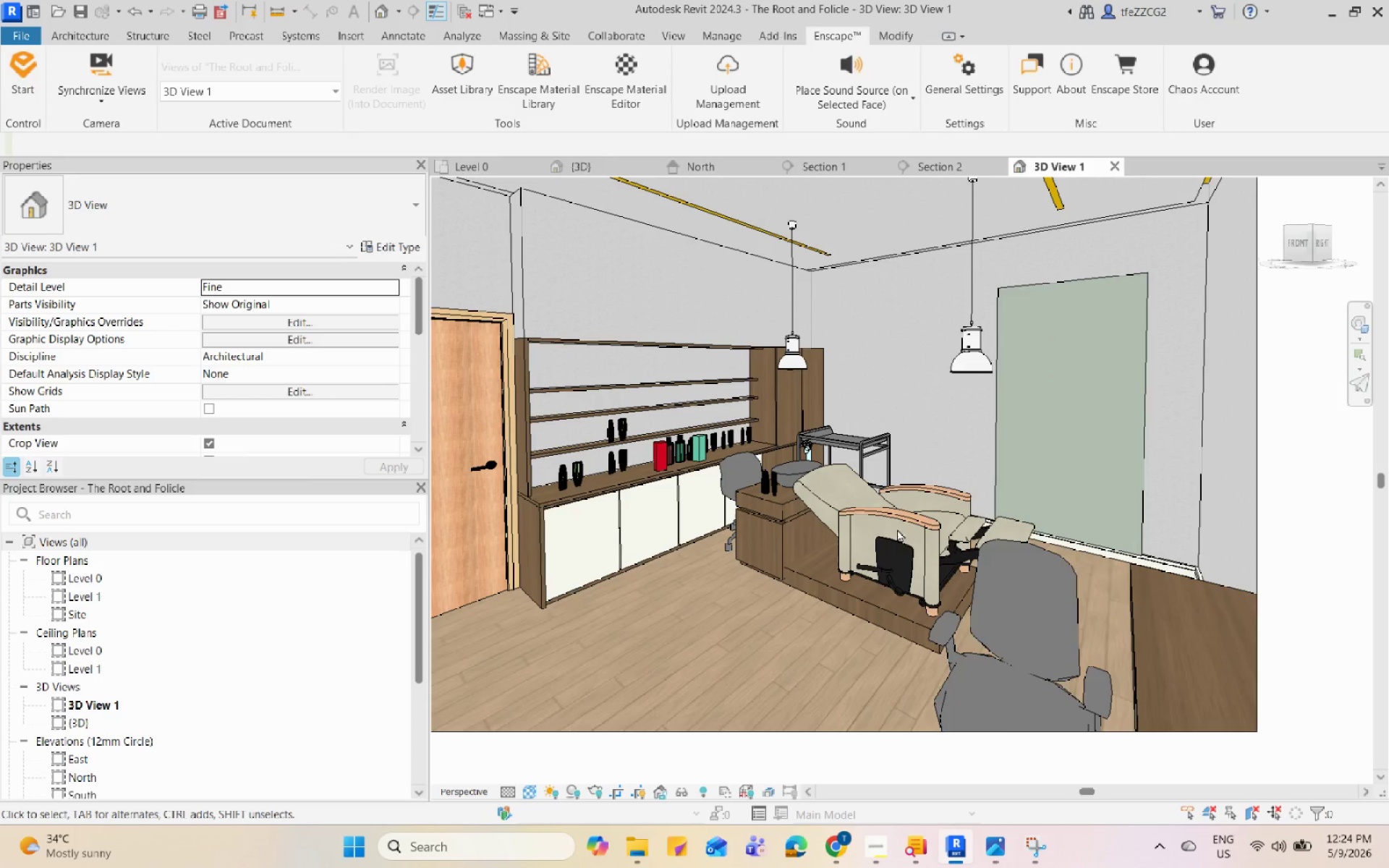 
scroll: coordinate [649, 456], scroll_direction: down, amount: 3.0
 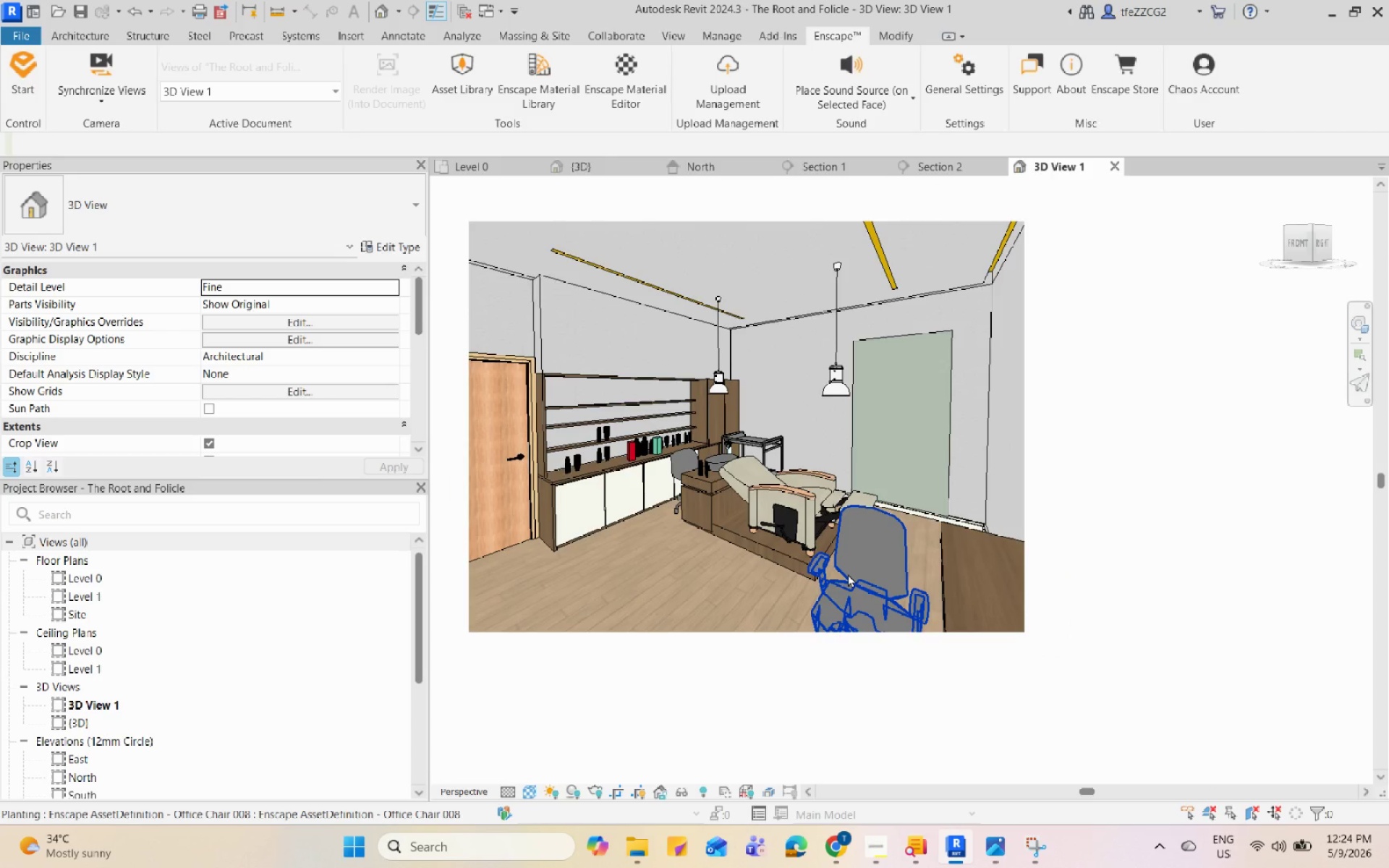 
left_click([848, 574])
 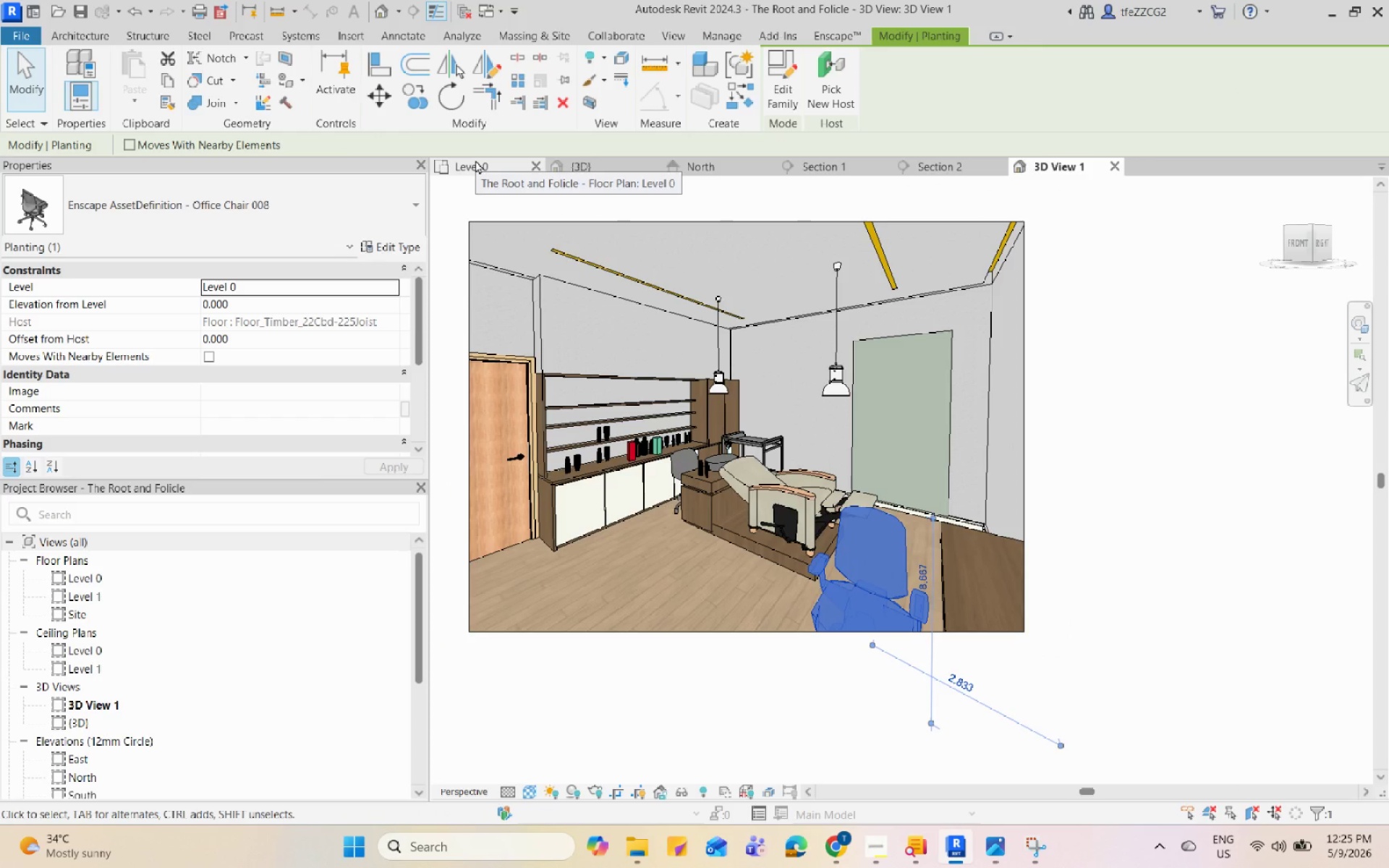 
wait(5.77)
 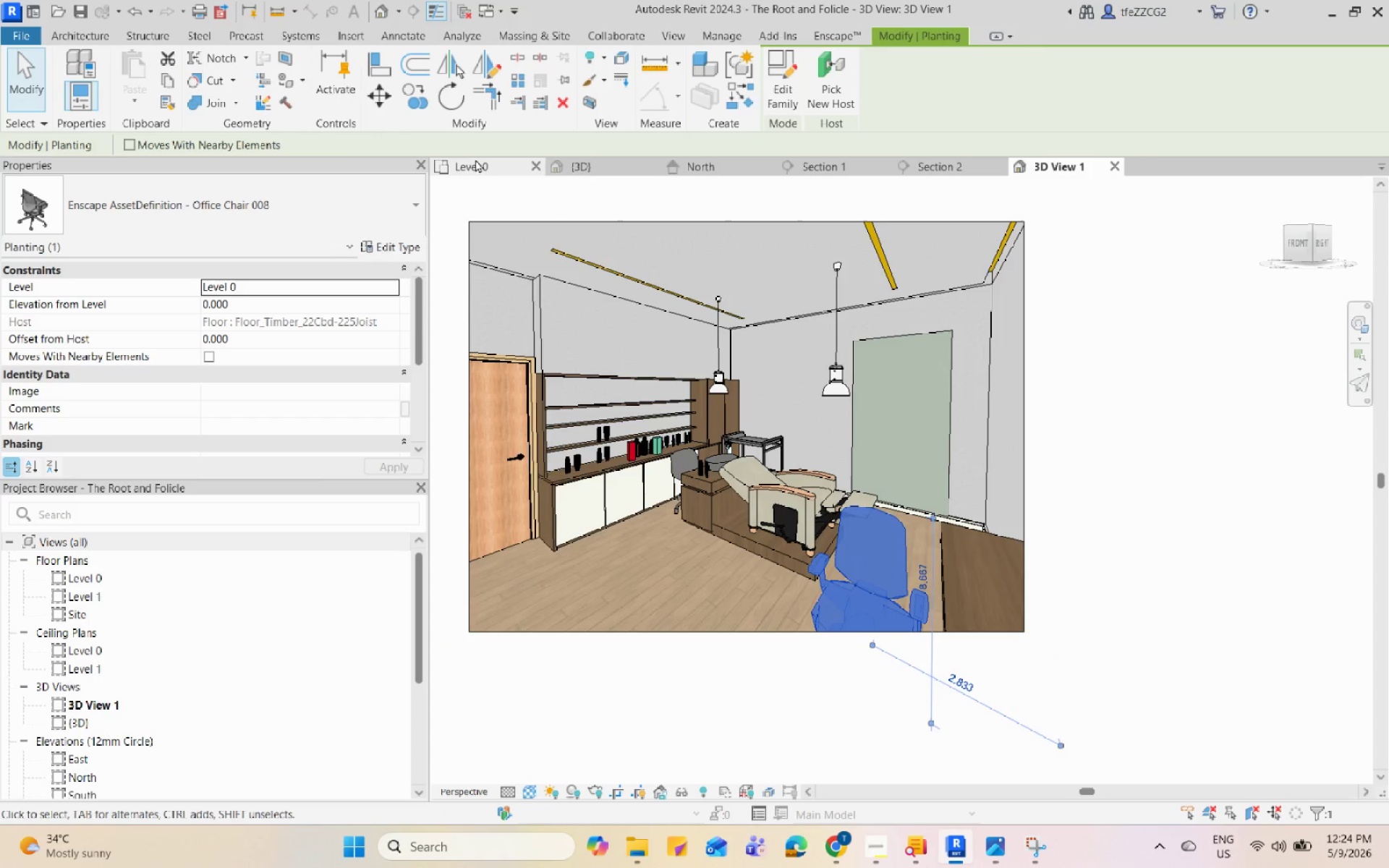 
left_click([475, 160])
 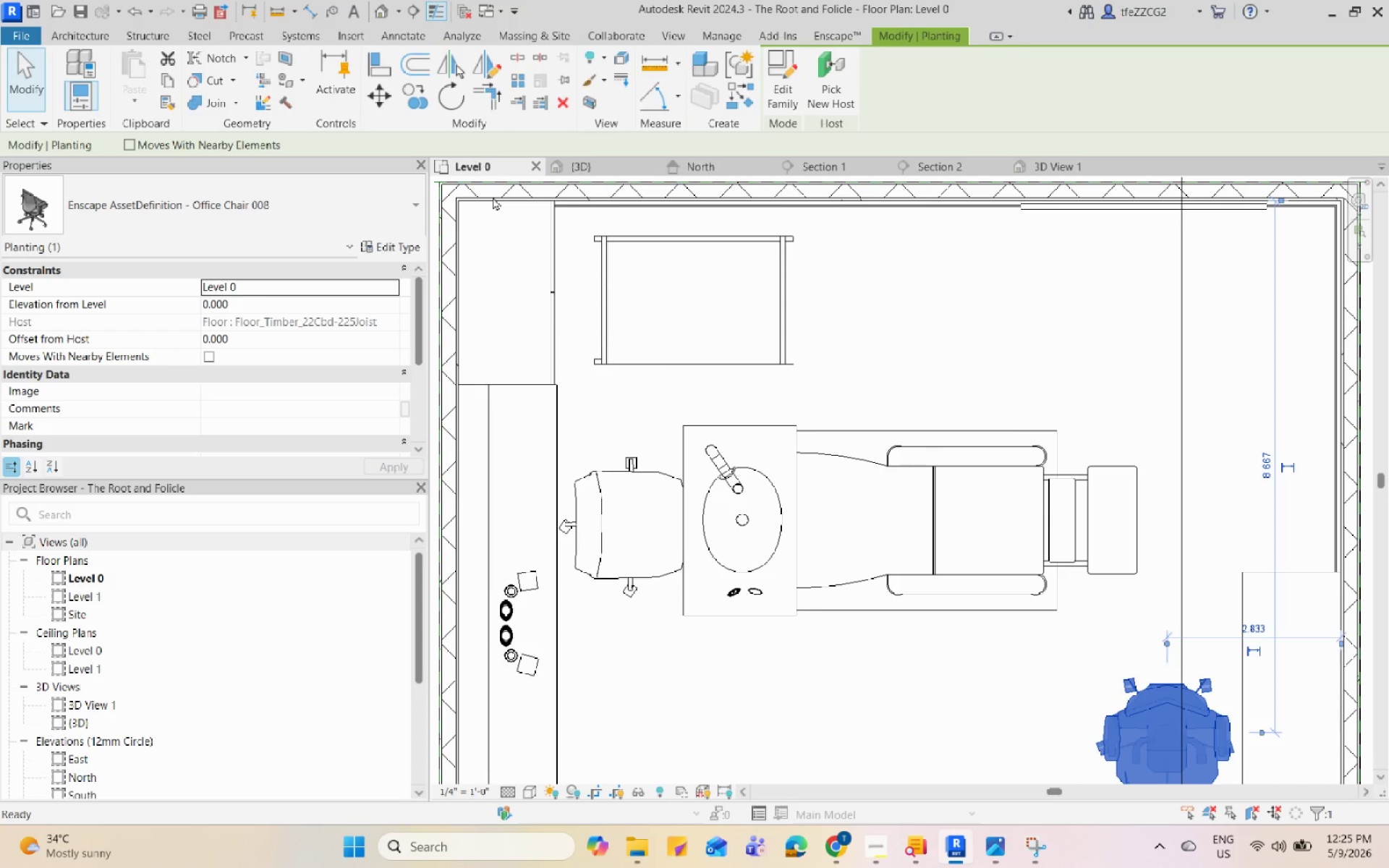 
key(R)
 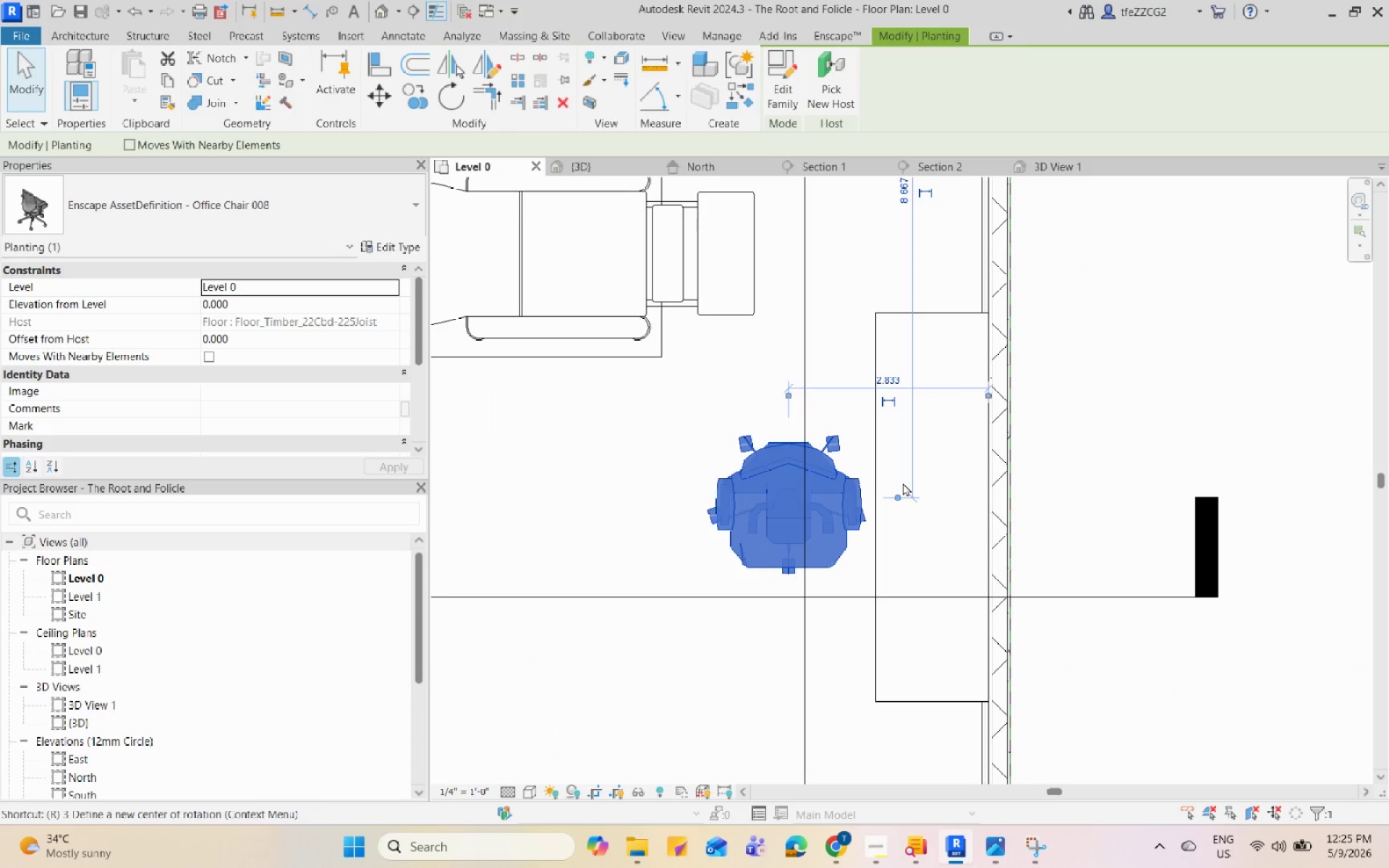 
scroll: coordinate [903, 482], scroll_direction: up, amount: 1.0
 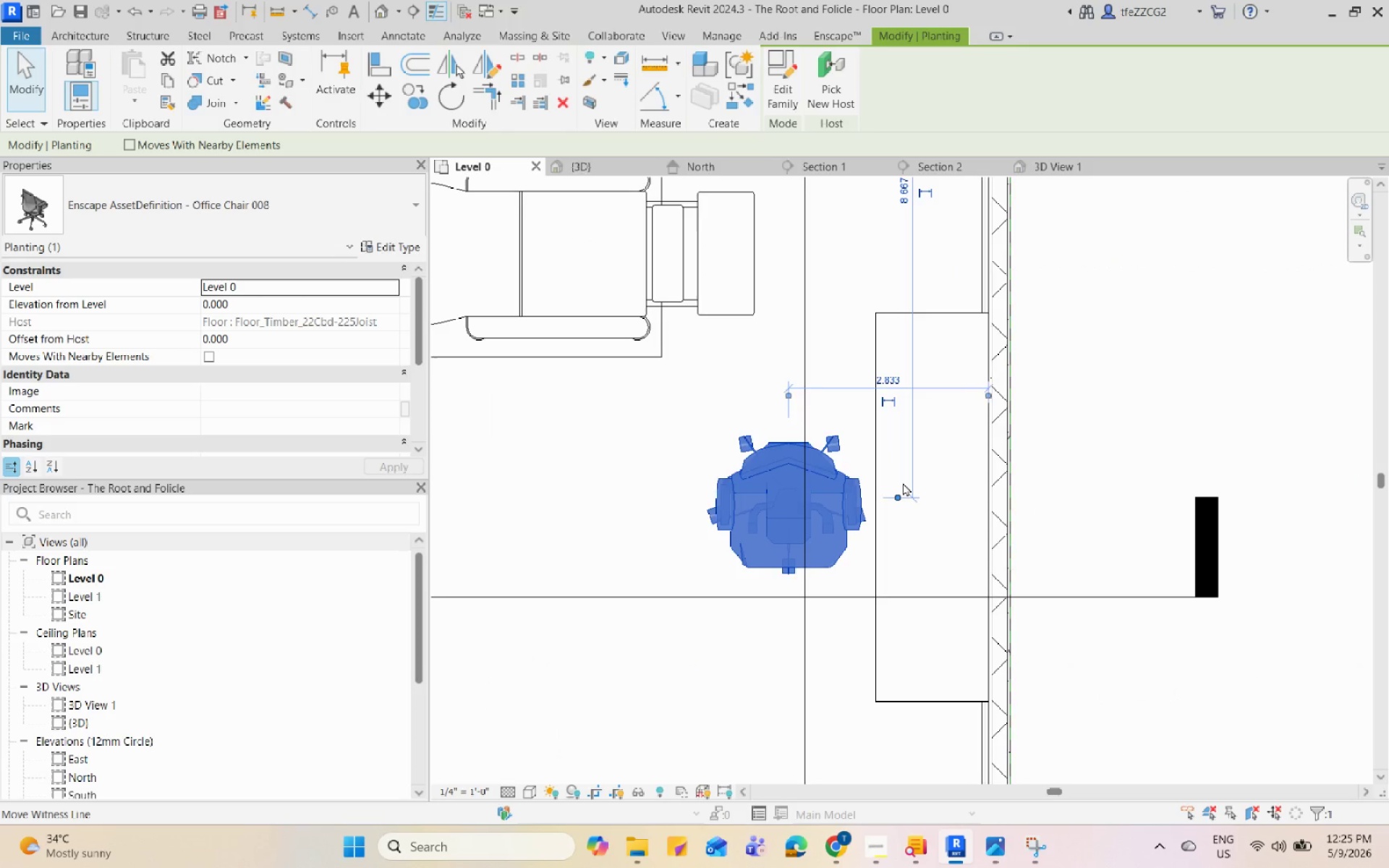 
key(O)
 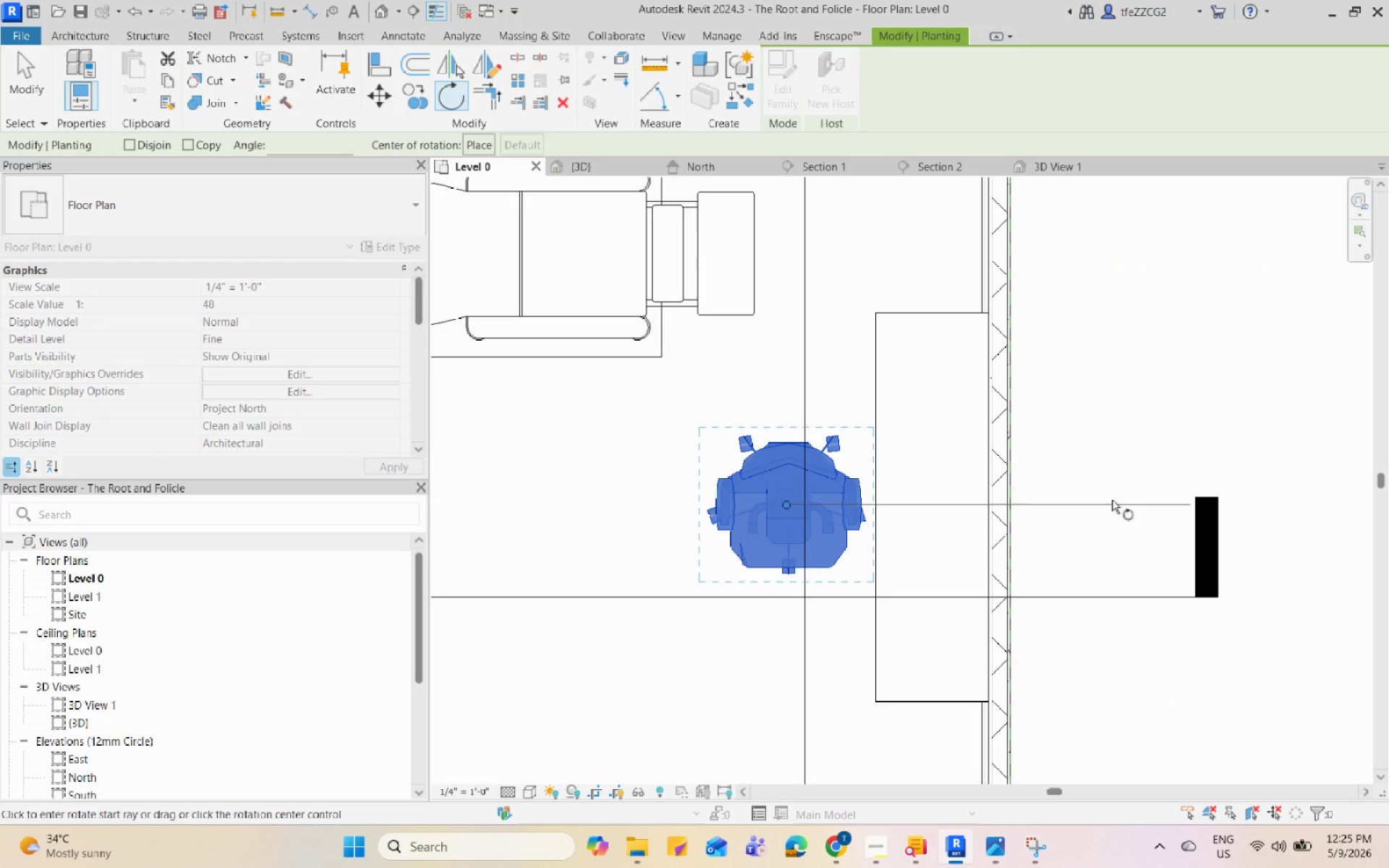 
left_click([1112, 500])
 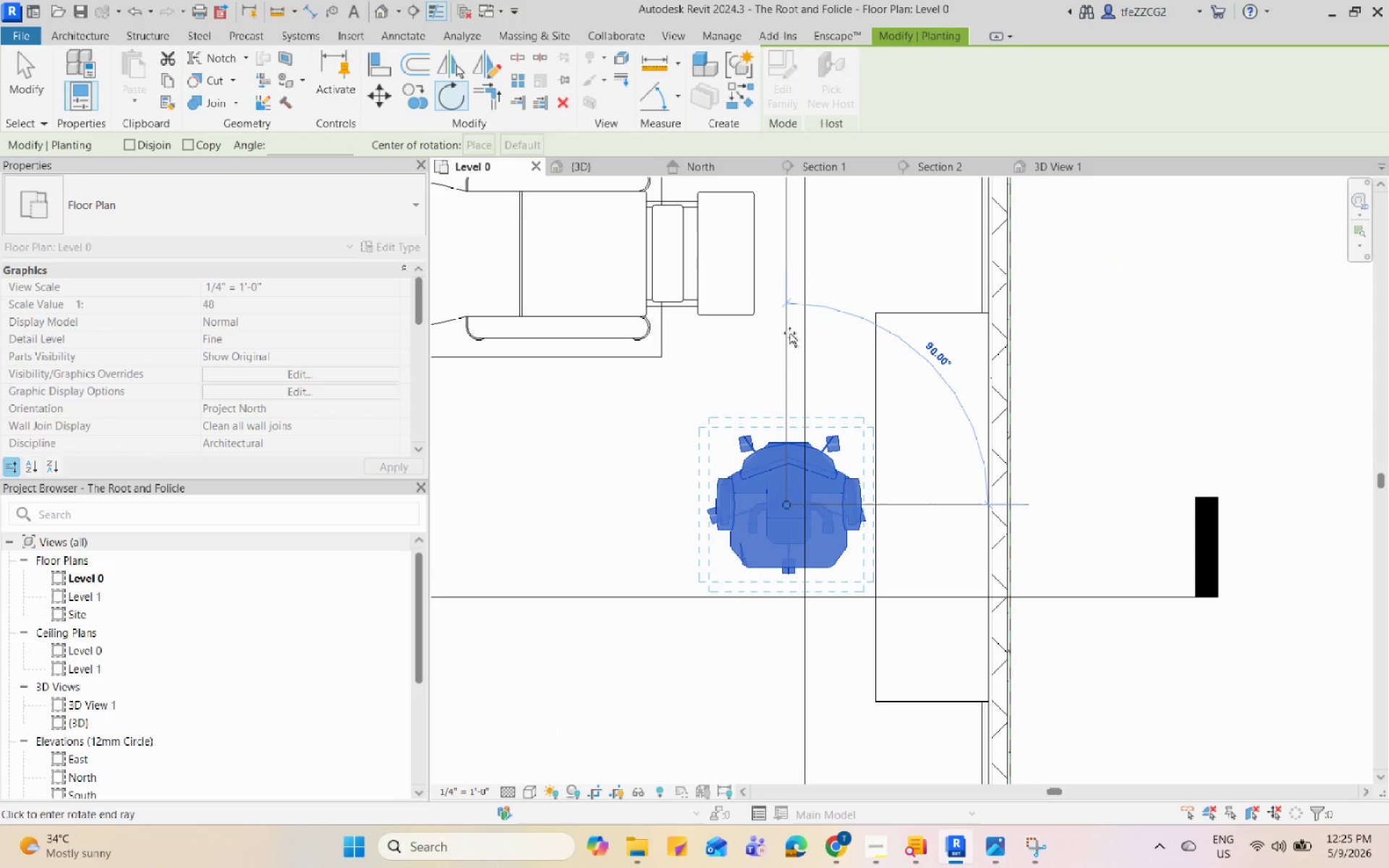 
left_click([789, 333])
 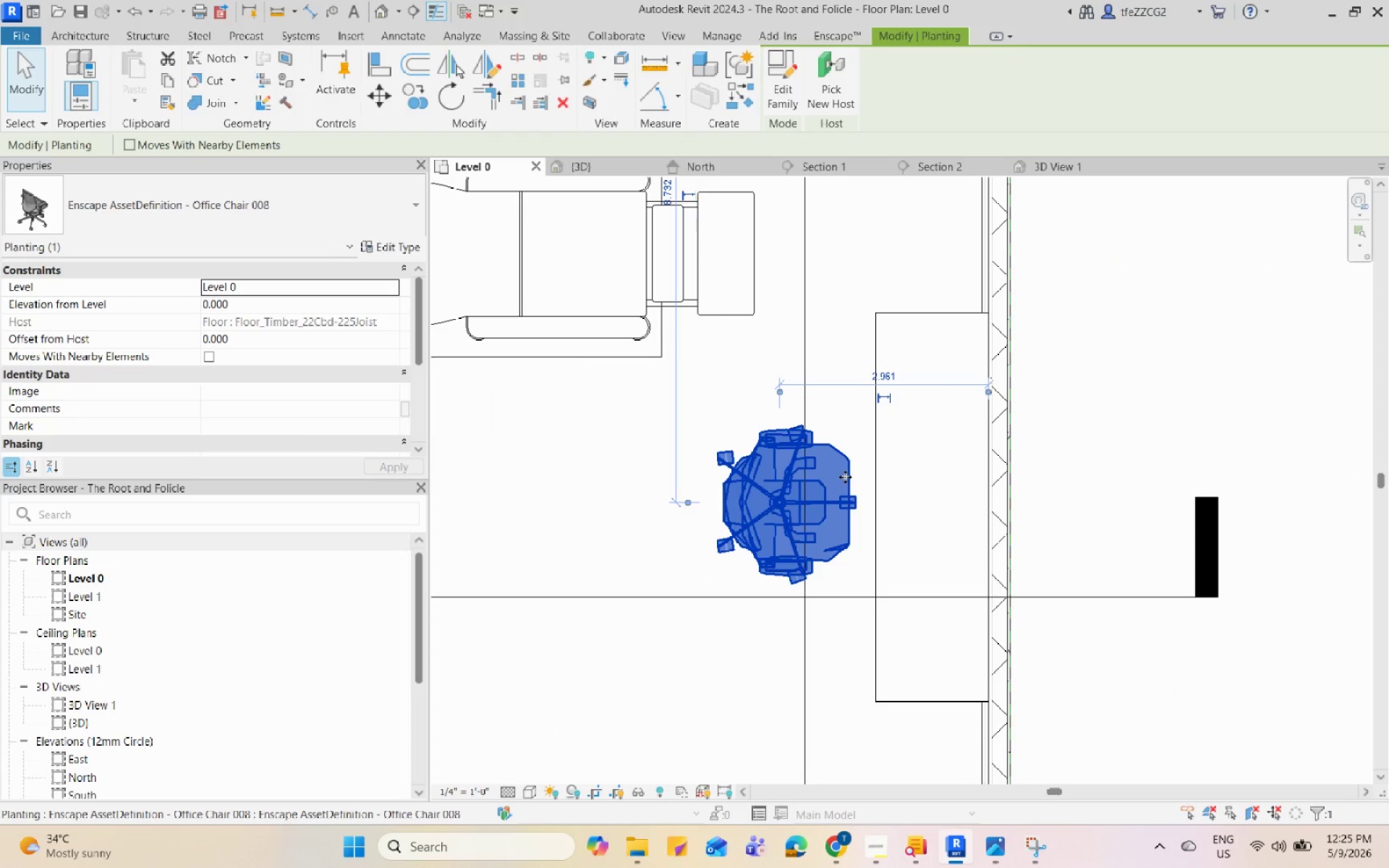 
scroll: coordinate [845, 477], scroll_direction: up, amount: 5.0
 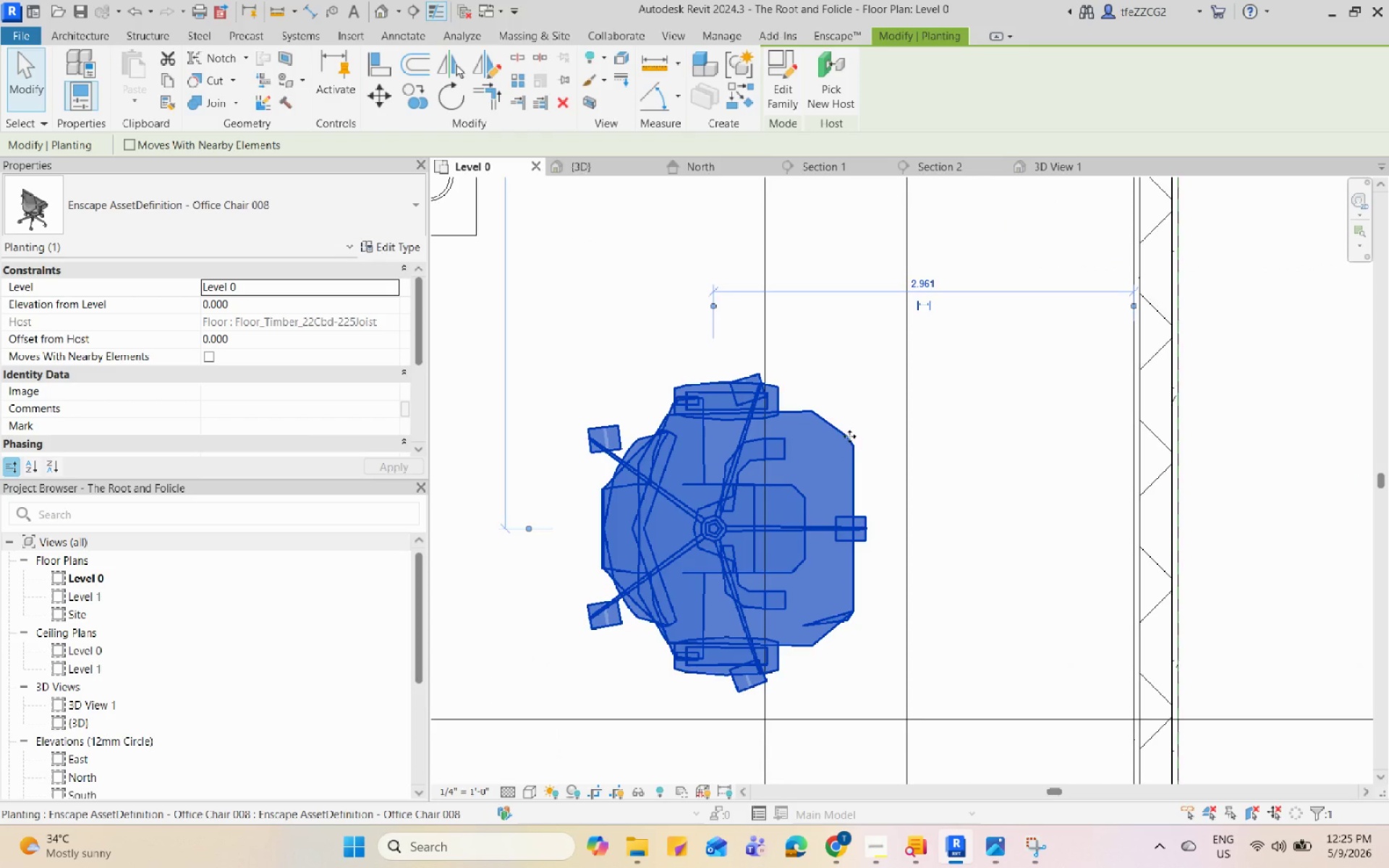 
left_click_drag(start_coordinate=[848, 438], to_coordinate=[875, 437])
 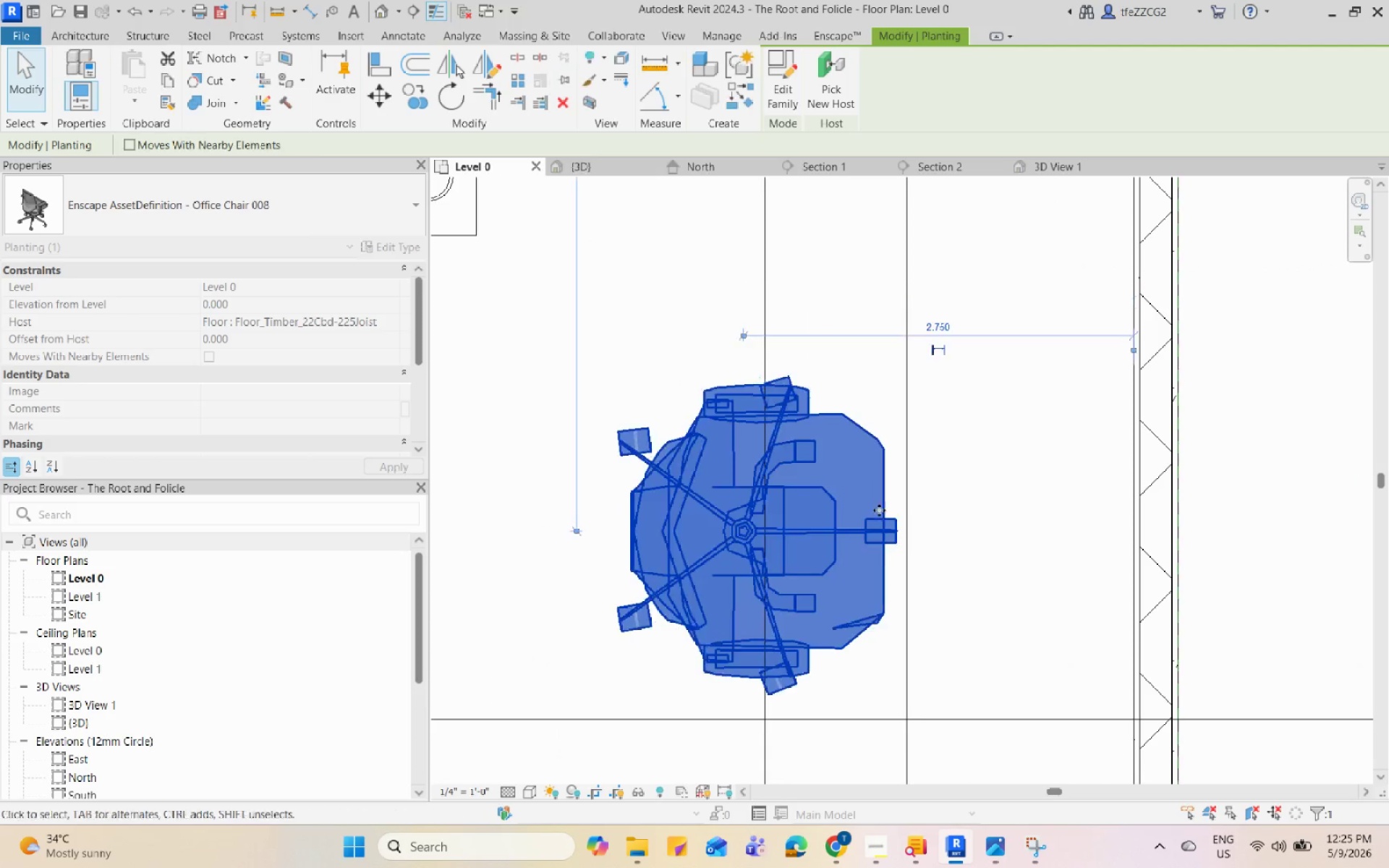 
key(Escape)
 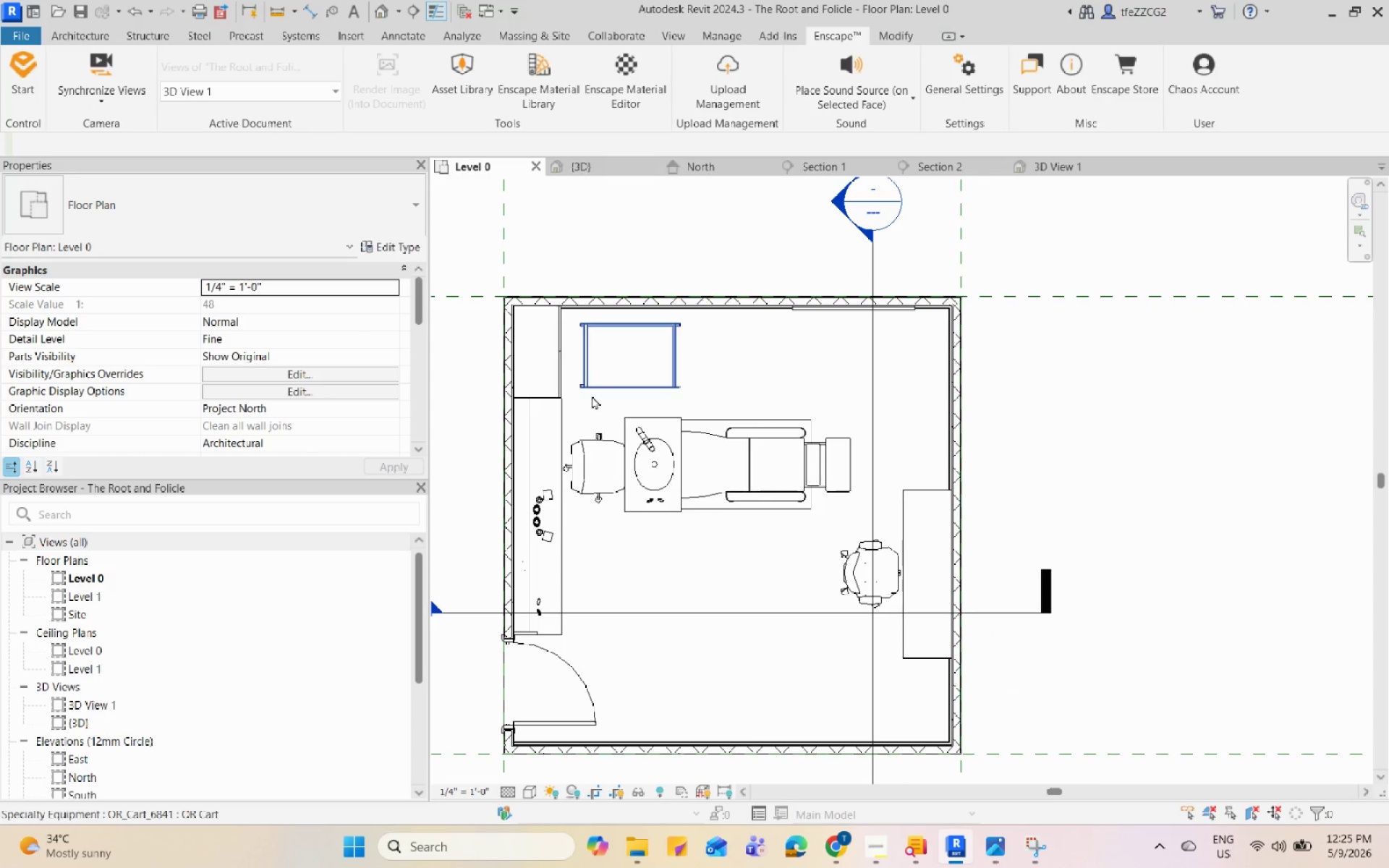 
scroll: coordinate [907, 584], scroll_direction: down, amount: 11.0
 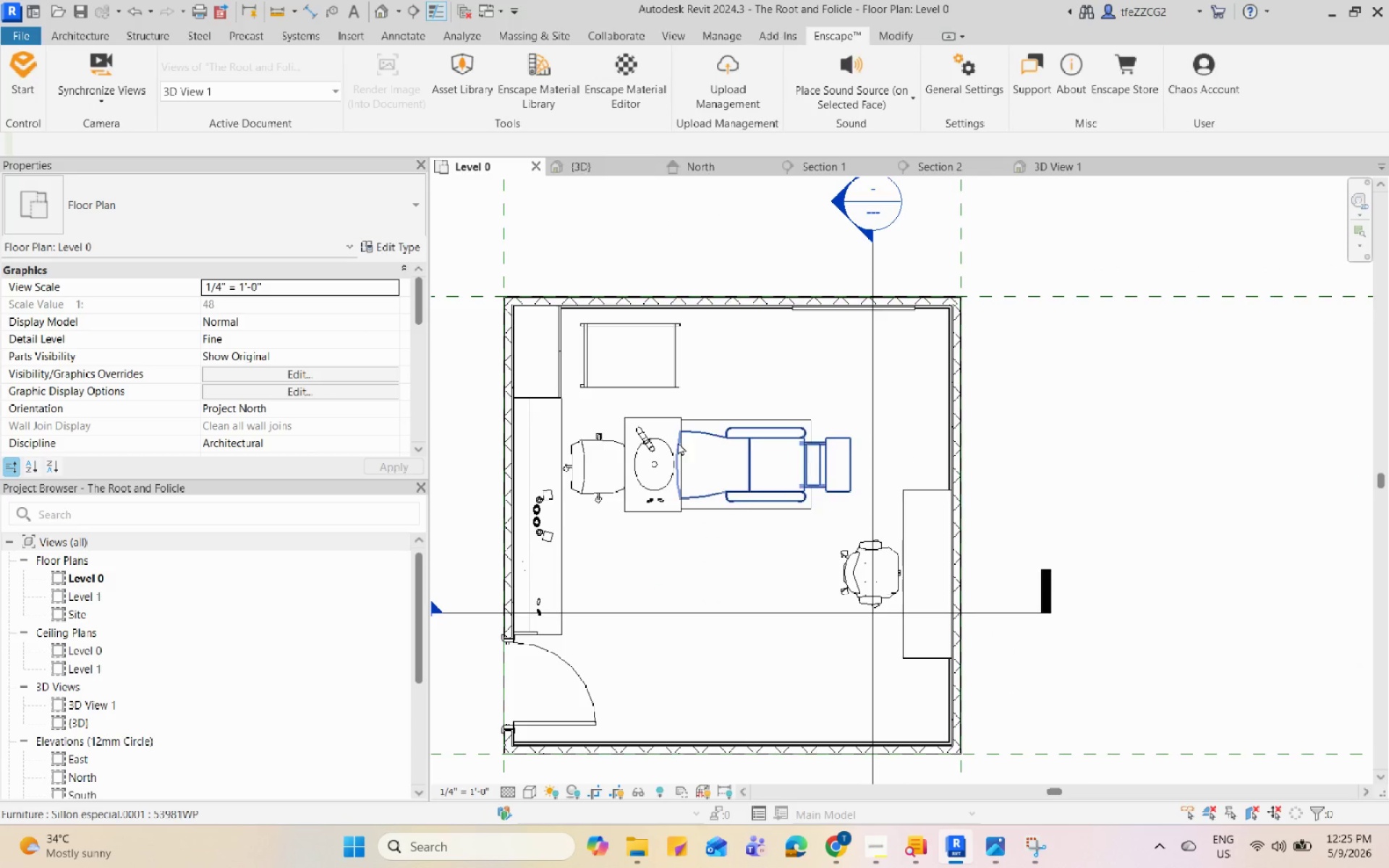 
left_click([586, 438])
 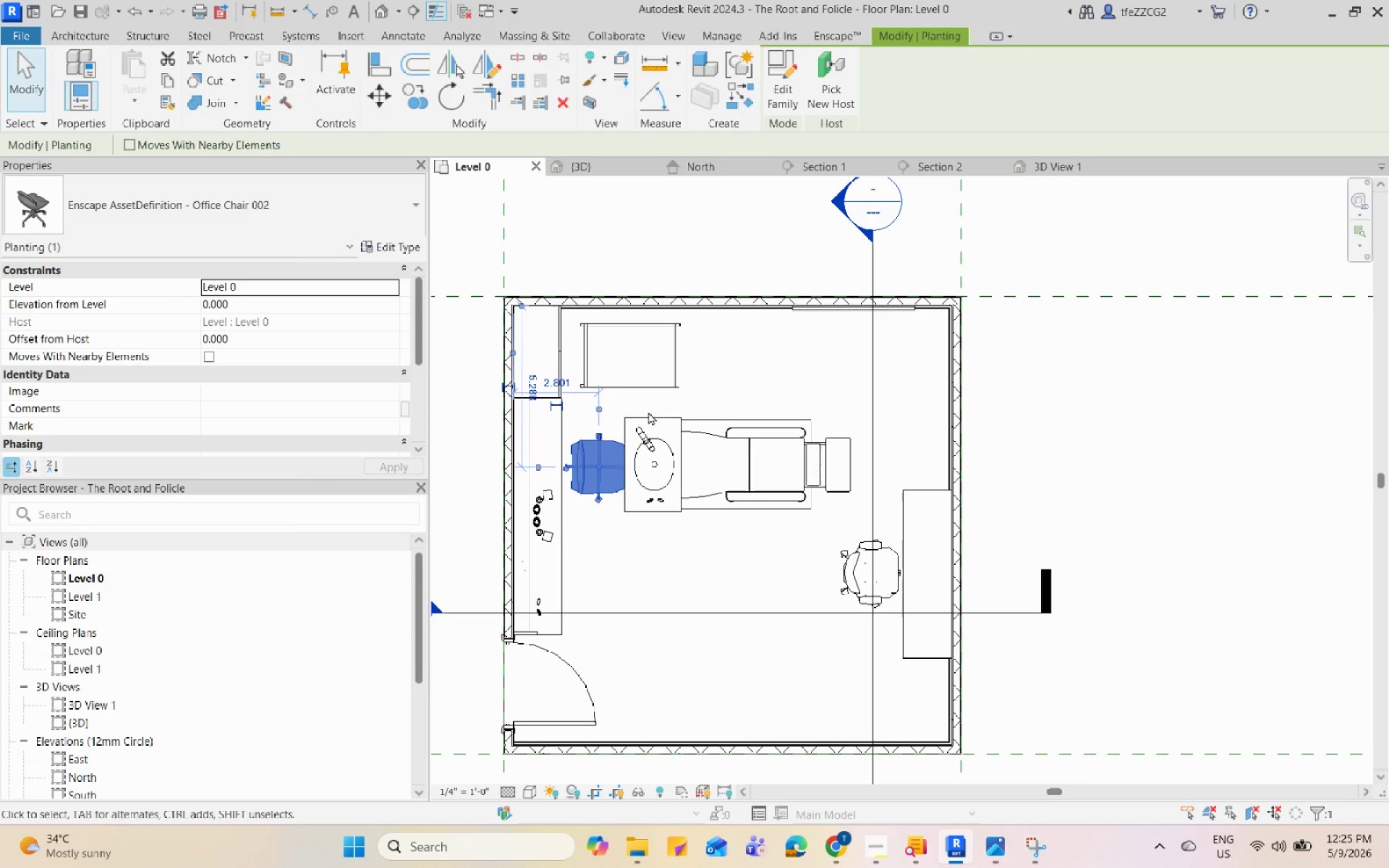 
hold_key(key=ControlLeft, duration=3.56)
left_click([658, 417])
 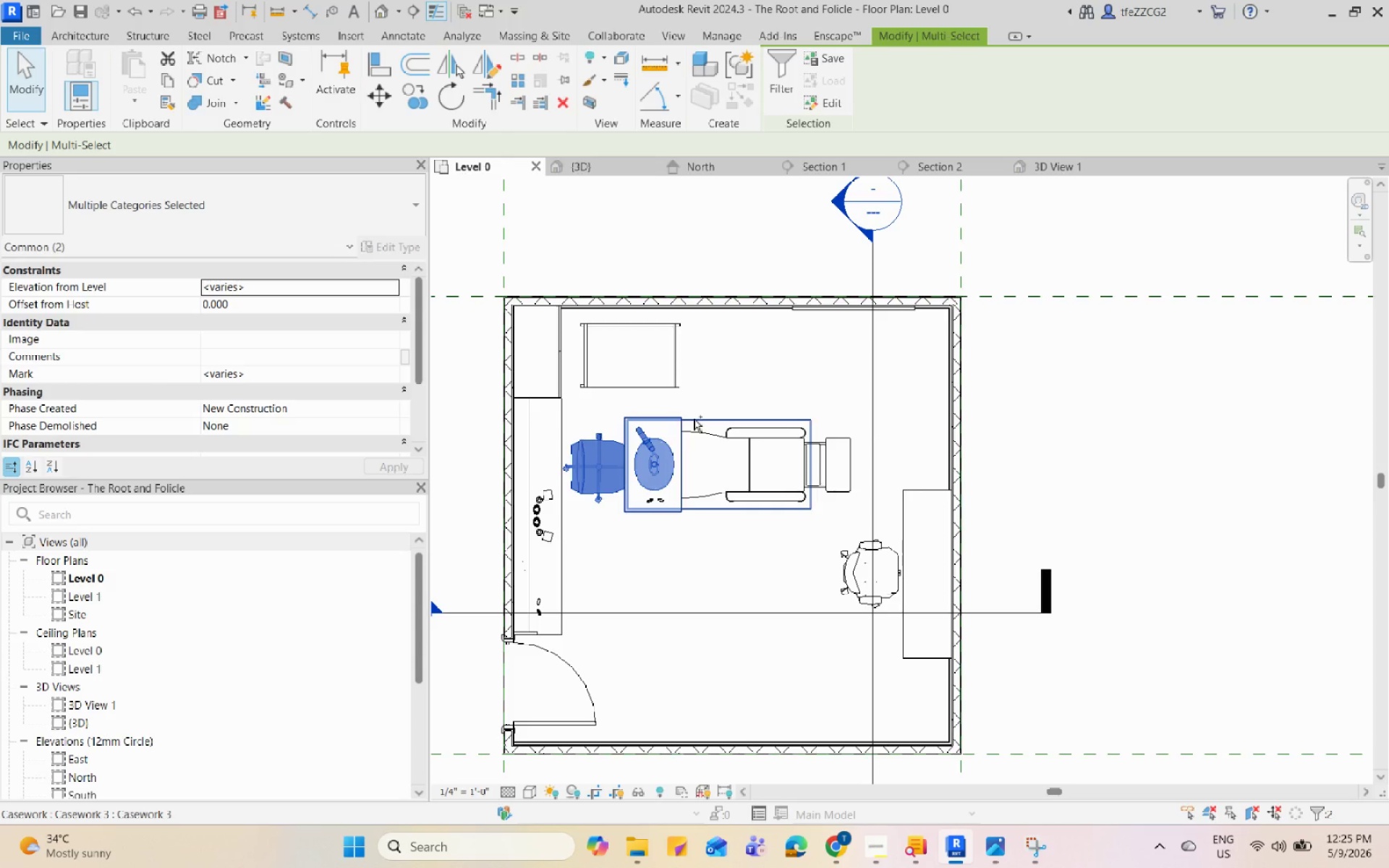 
left_click([693, 419])
 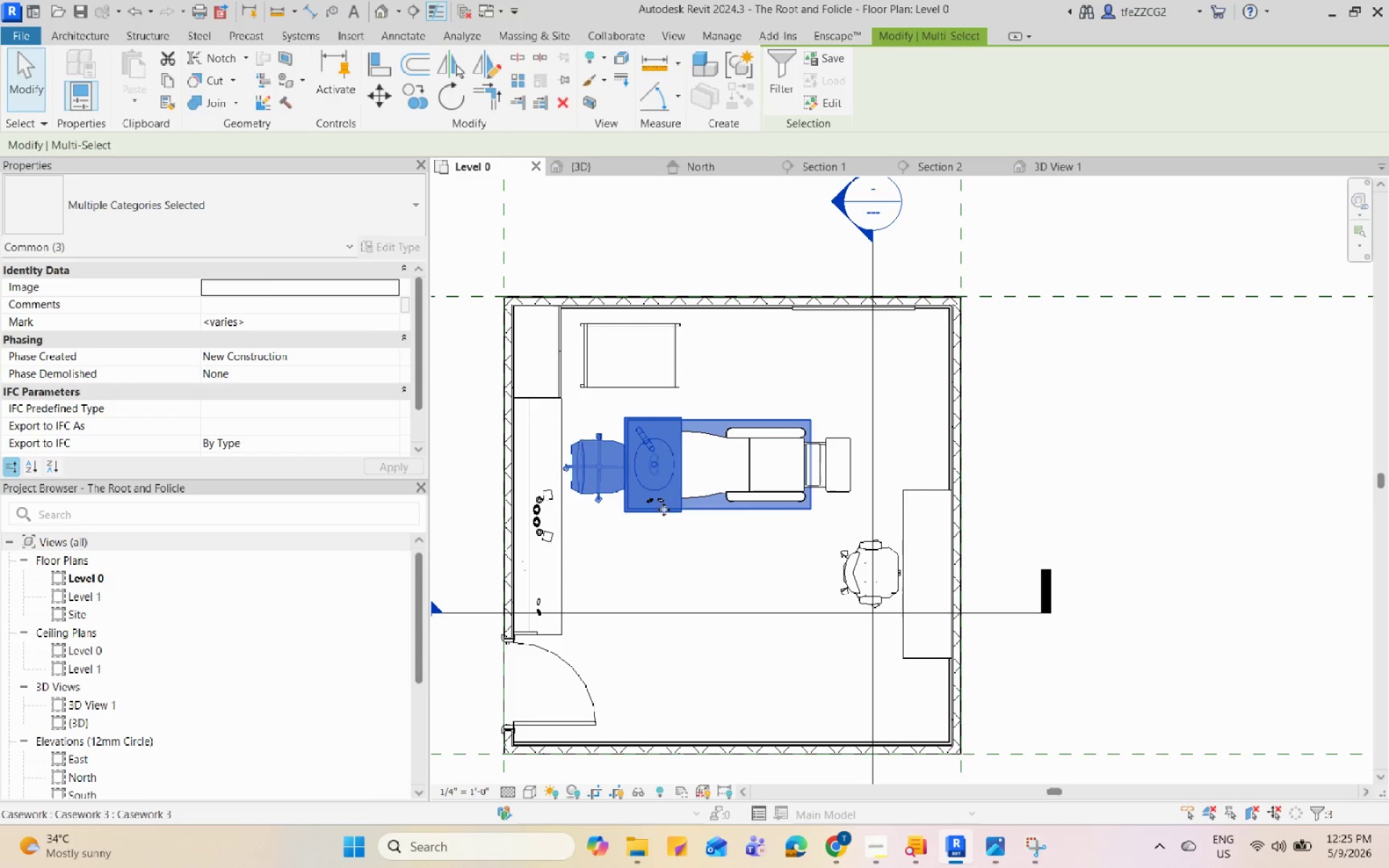 
hold_key(key=ControlLeft, duration=1.62)
 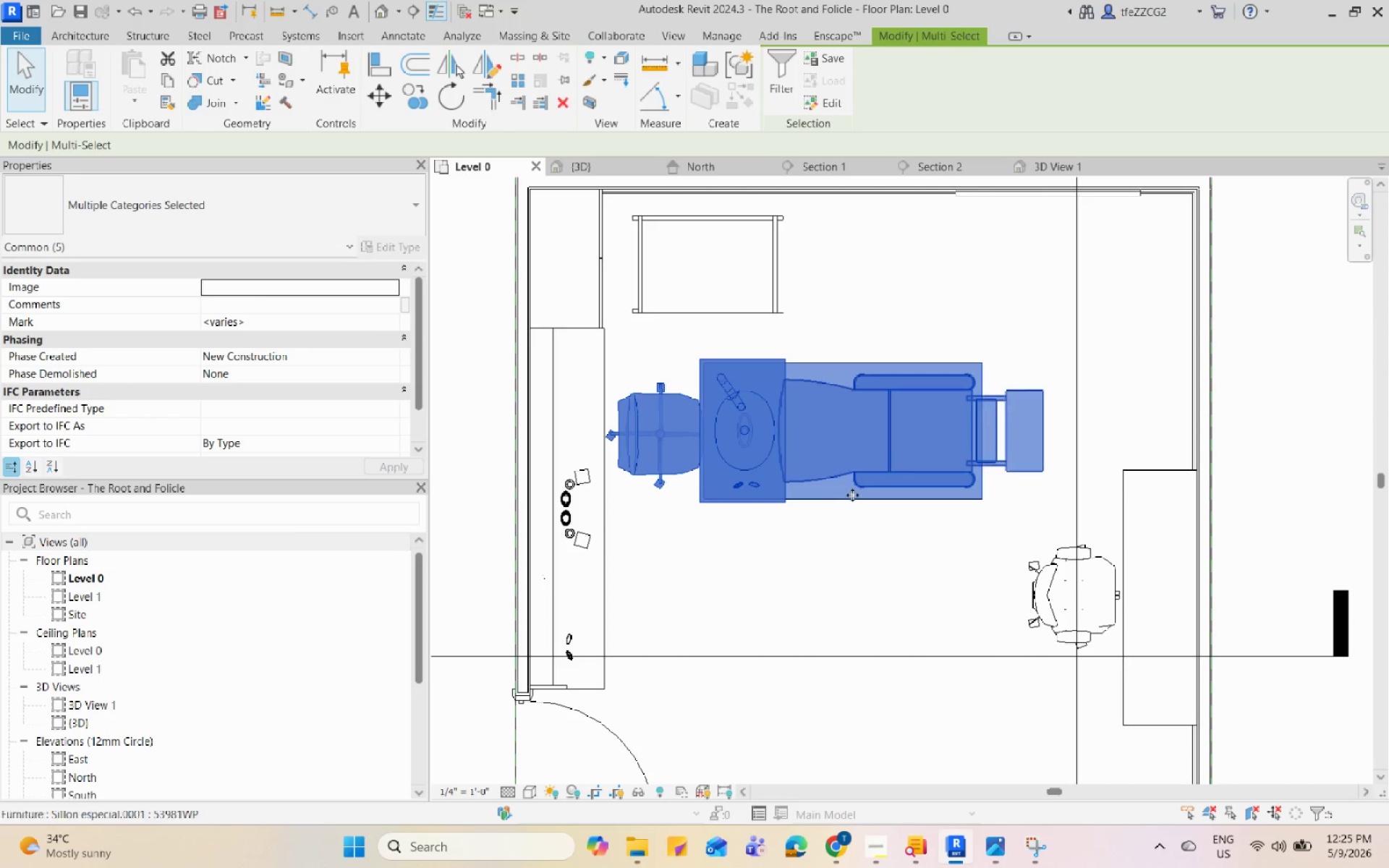 
scroll: coordinate [663, 512], scroll_direction: up, amount: 16.0
 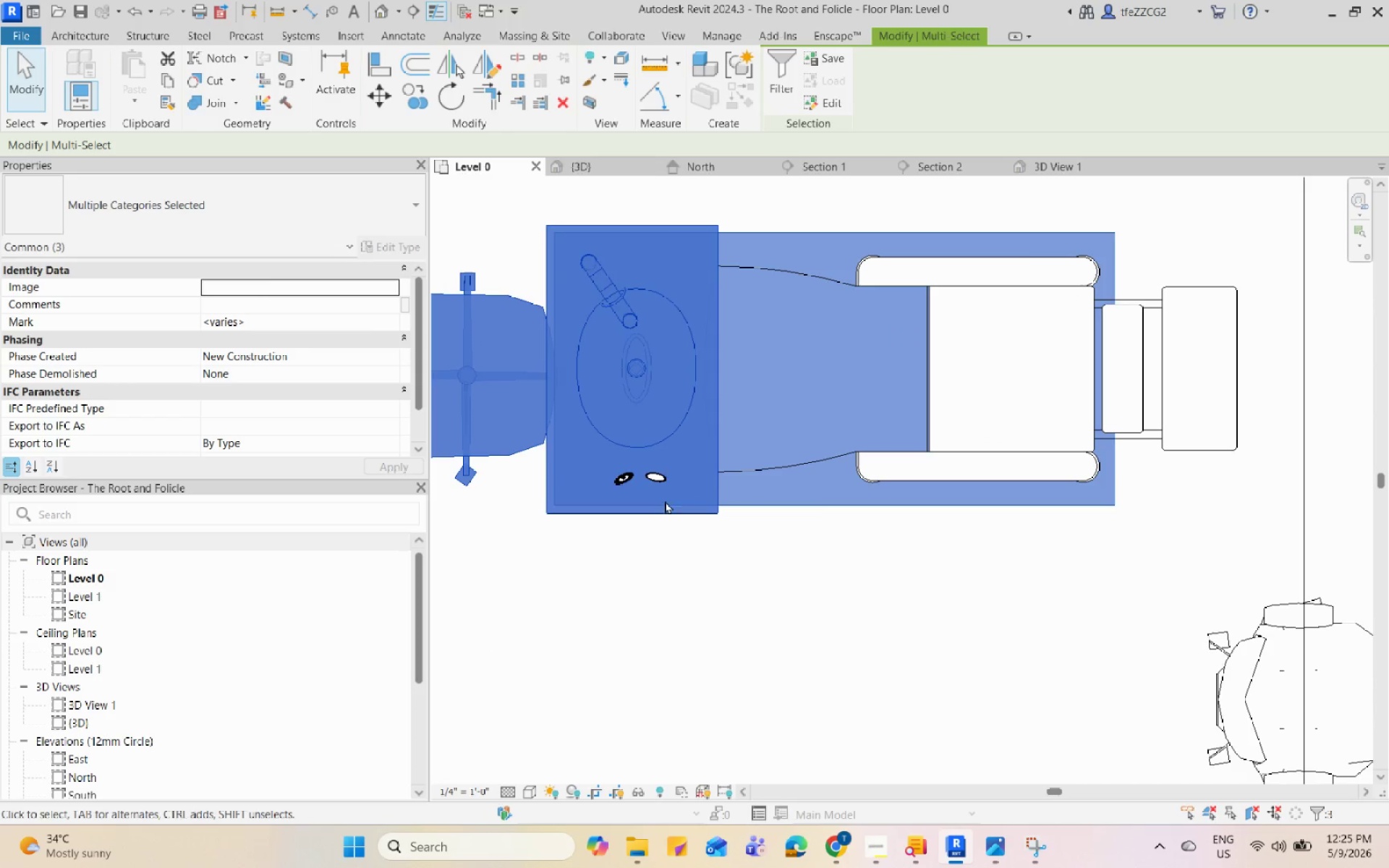 
left_click([668, 477])
 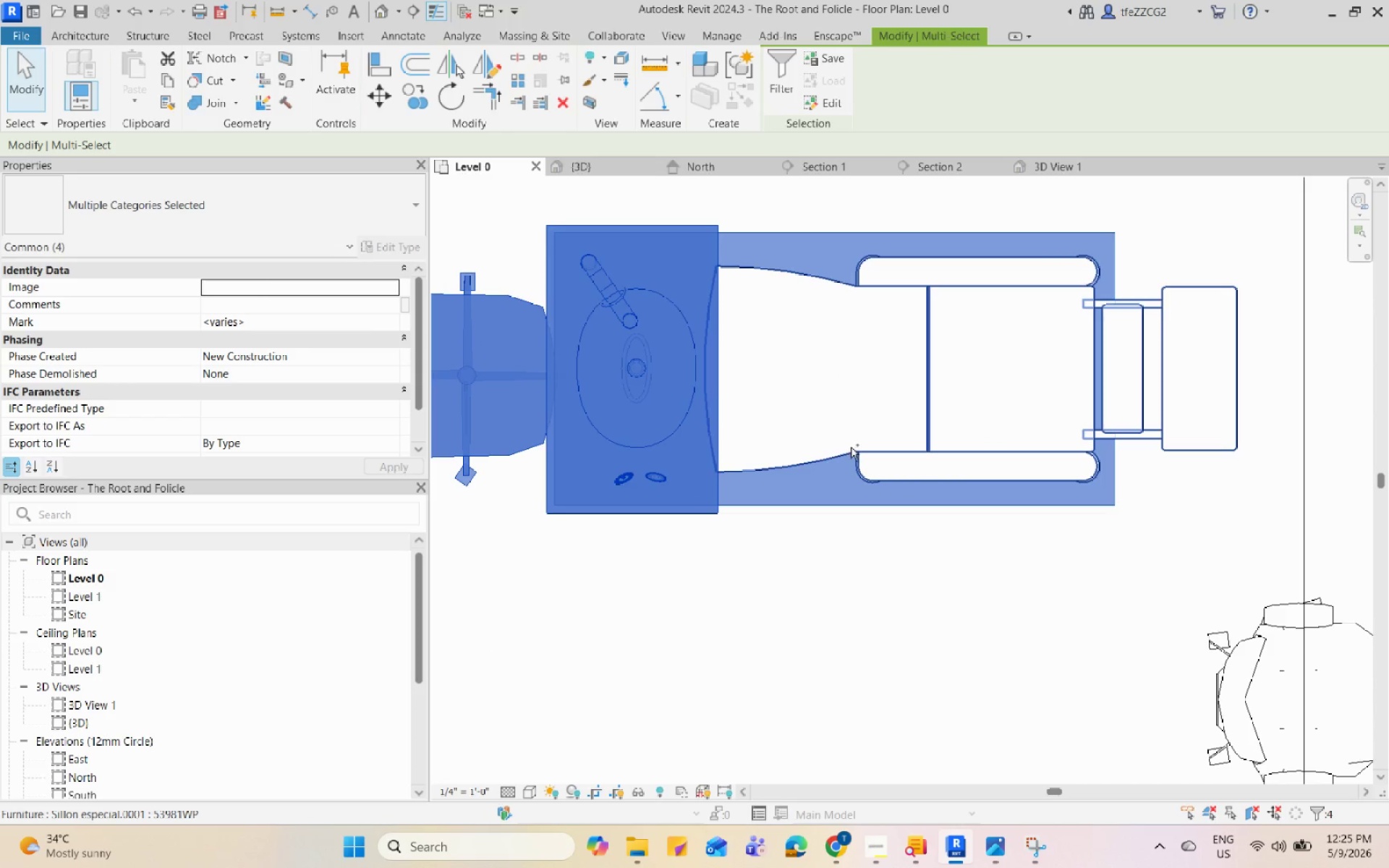 
left_click([851, 448])
 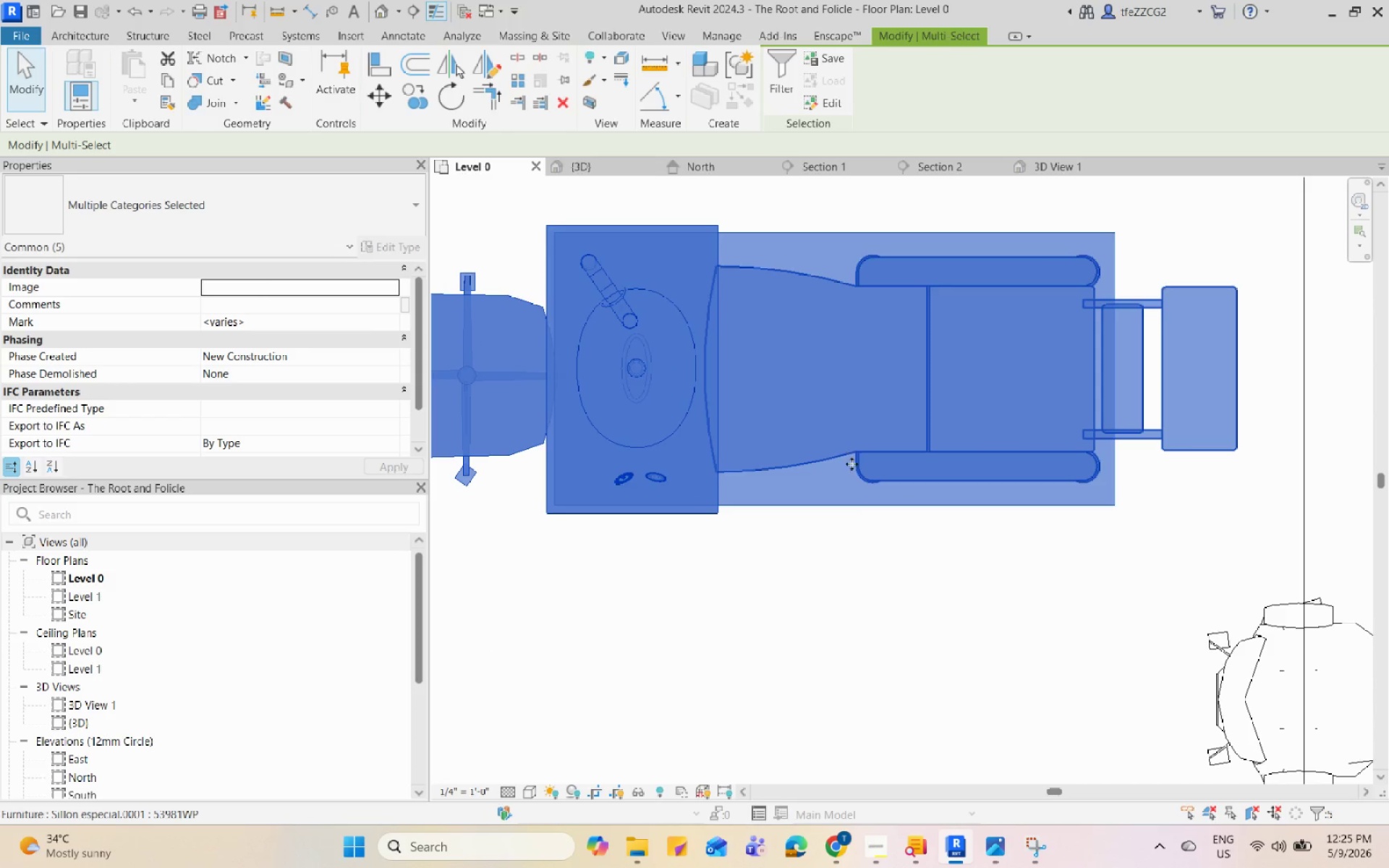 
scroll: coordinate [851, 492], scroll_direction: down, amount: 10.0
 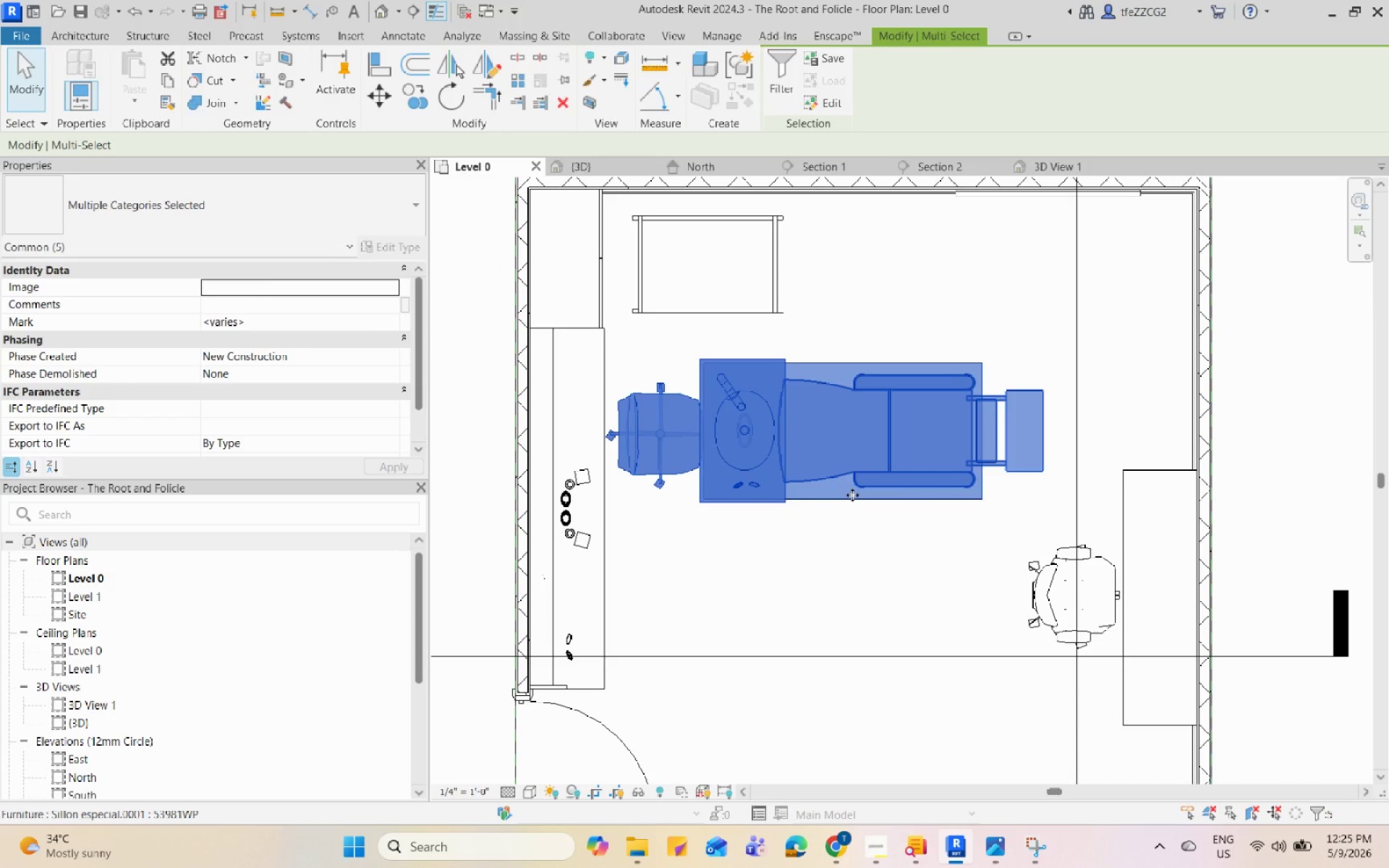 
key(ArrowRight)
 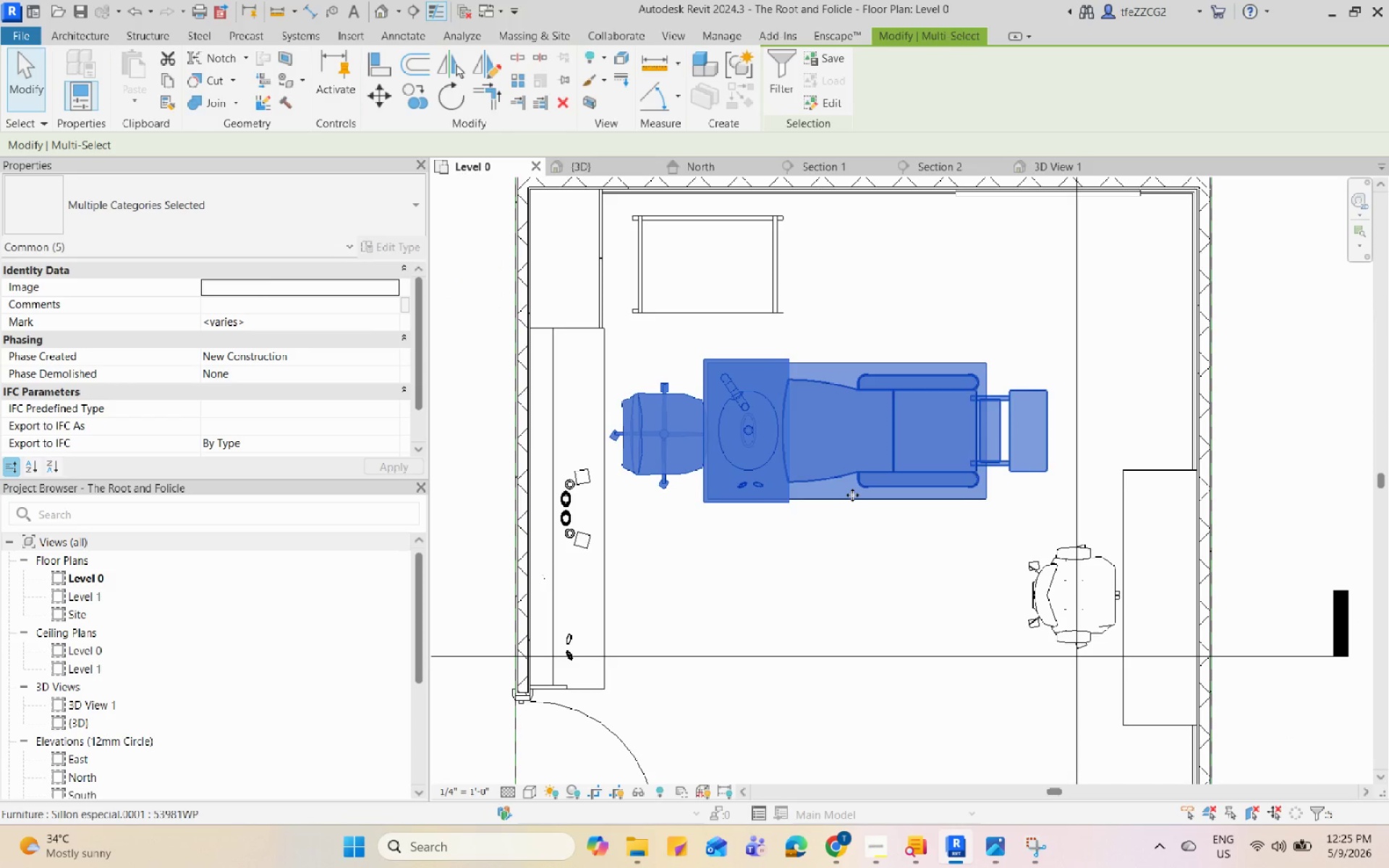 
key(ArrowRight)
 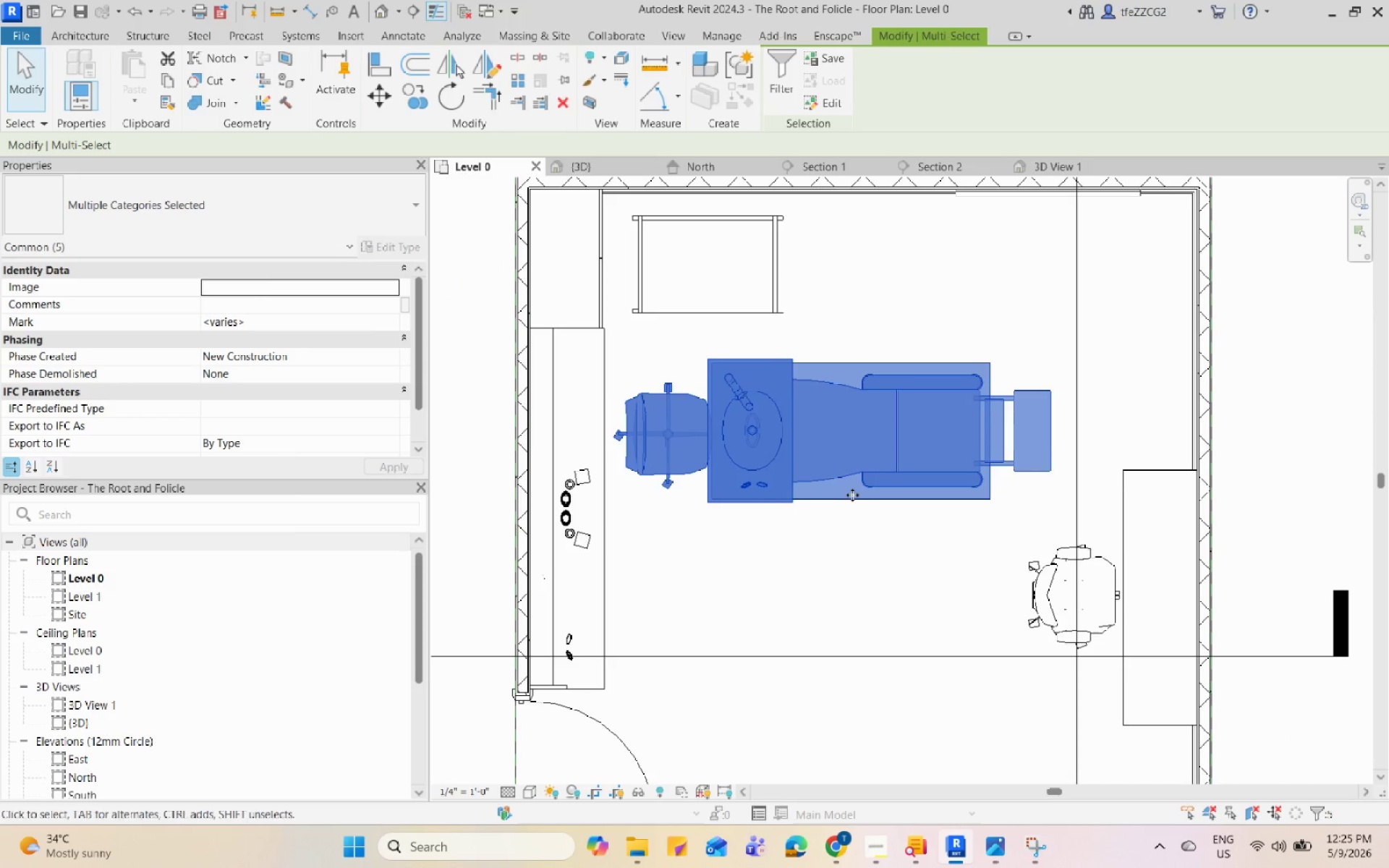 
key(ArrowRight)
 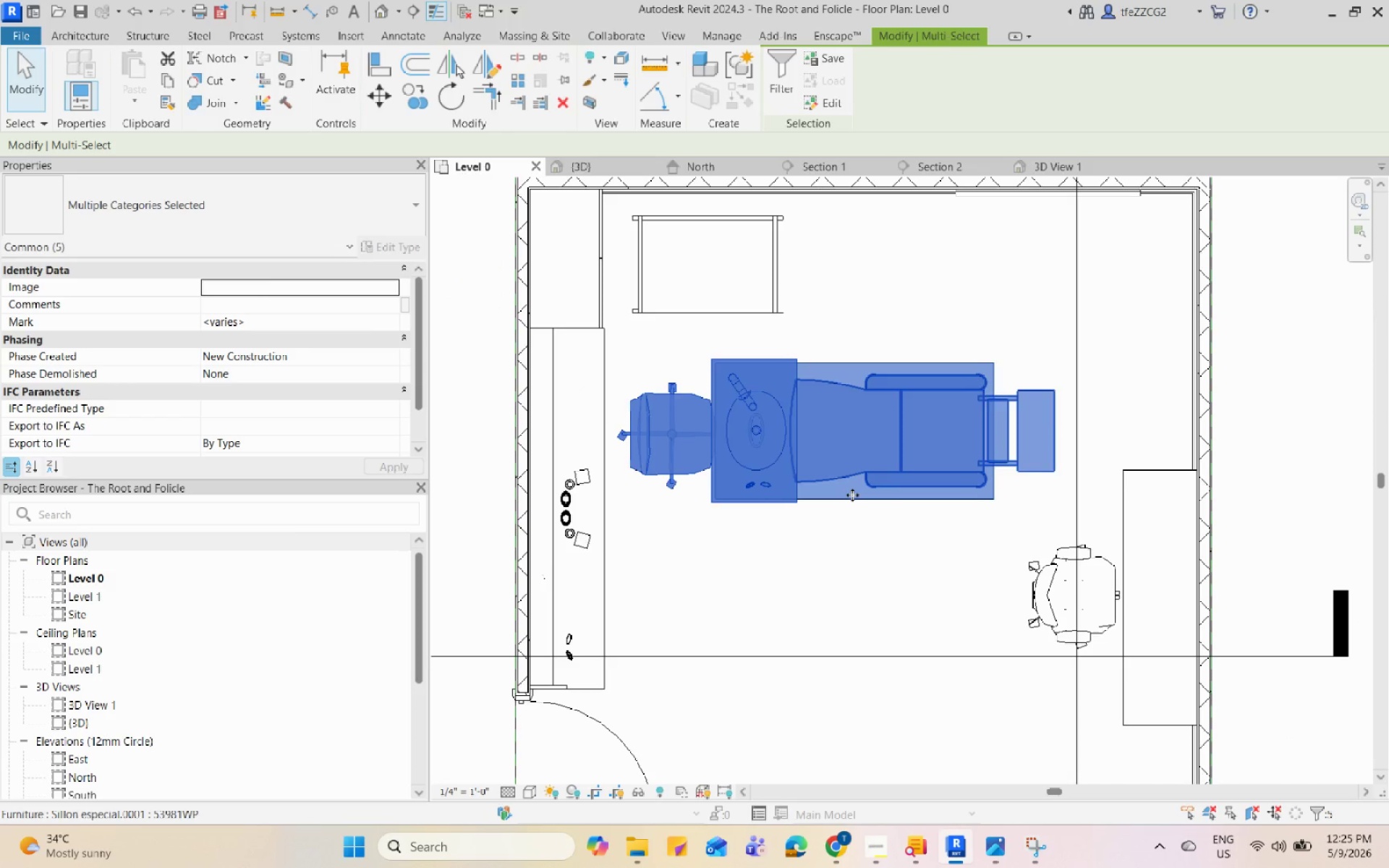 
key(ArrowRight)
 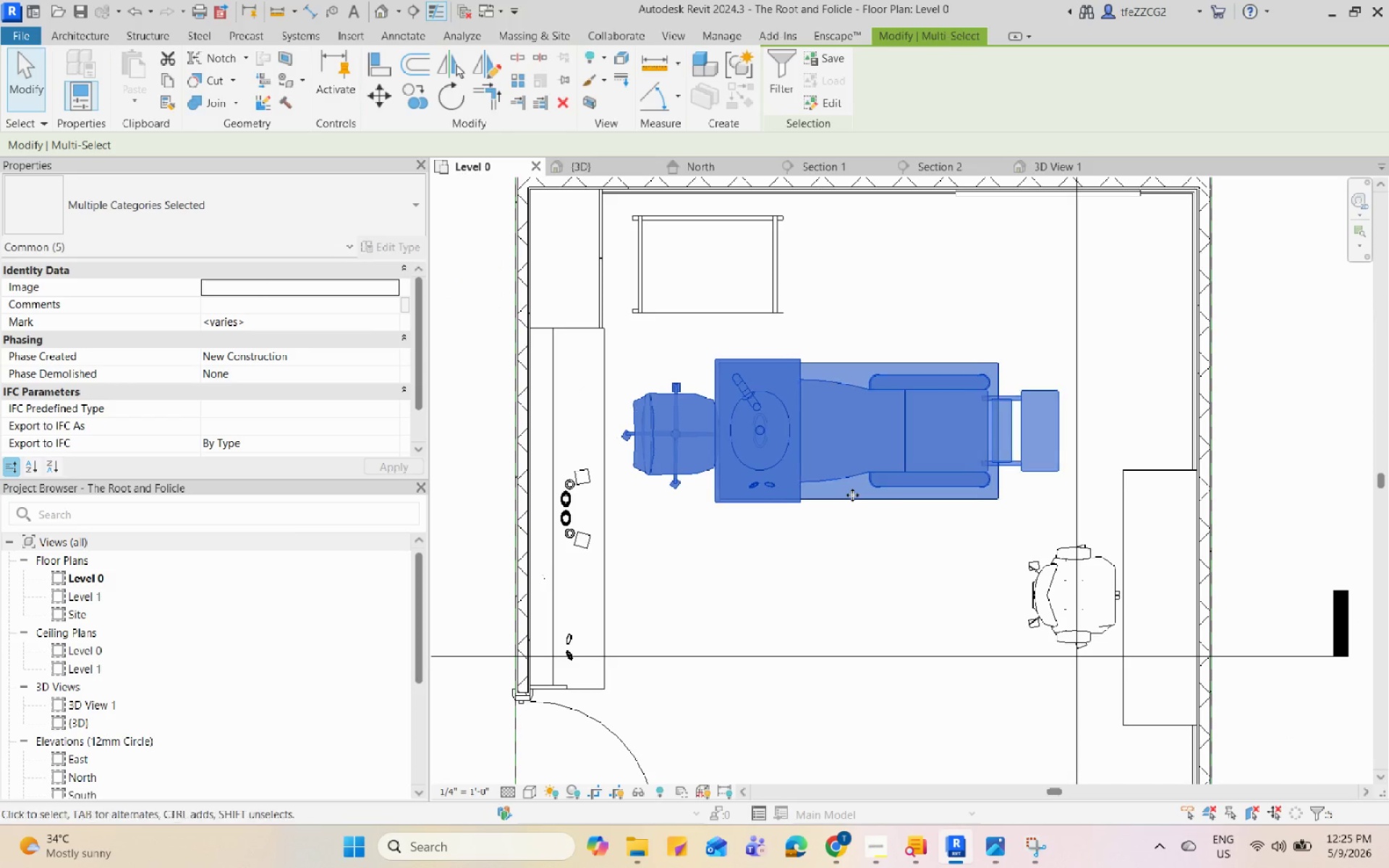 
key(ArrowRight)
 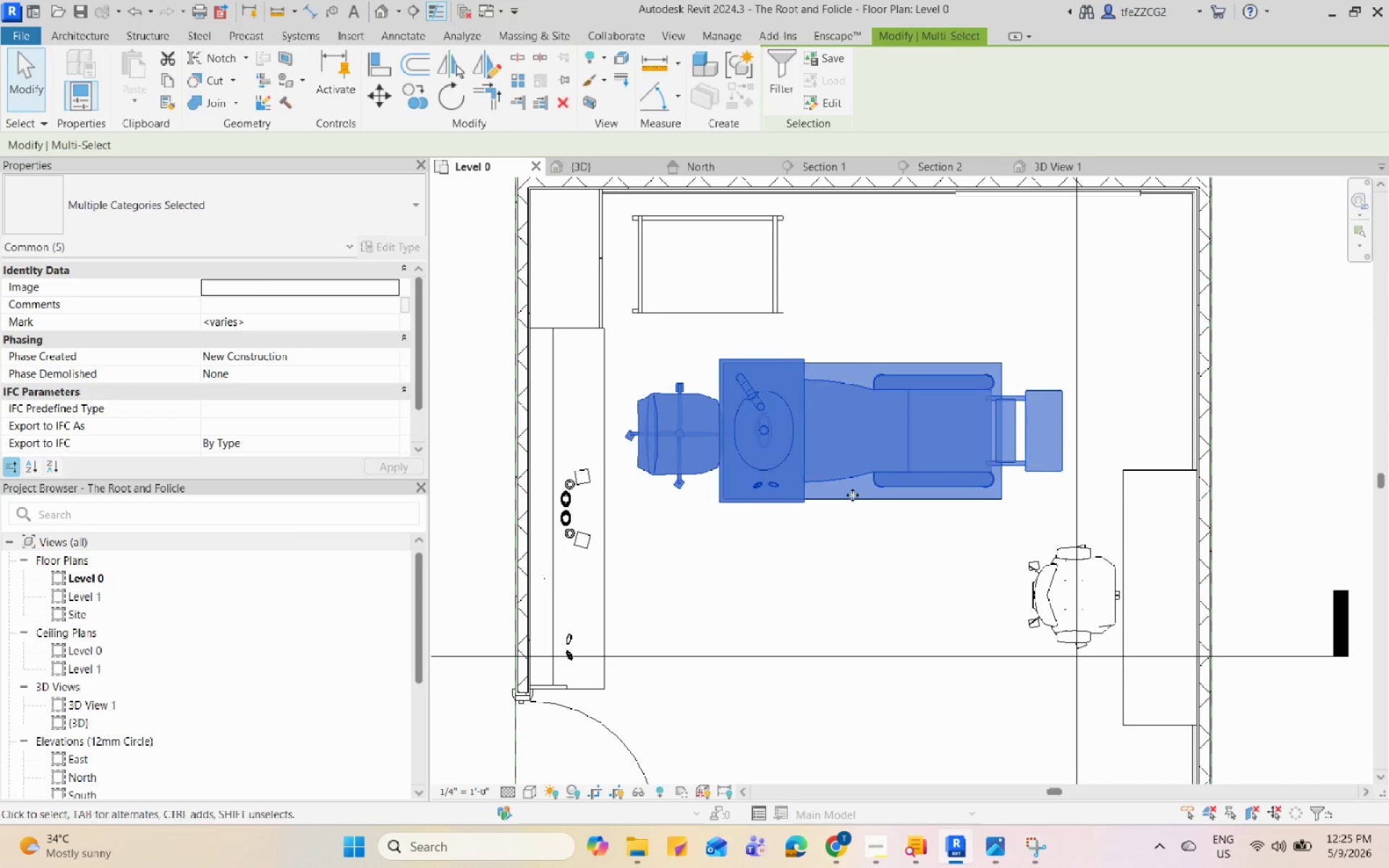 
key(ArrowRight)
 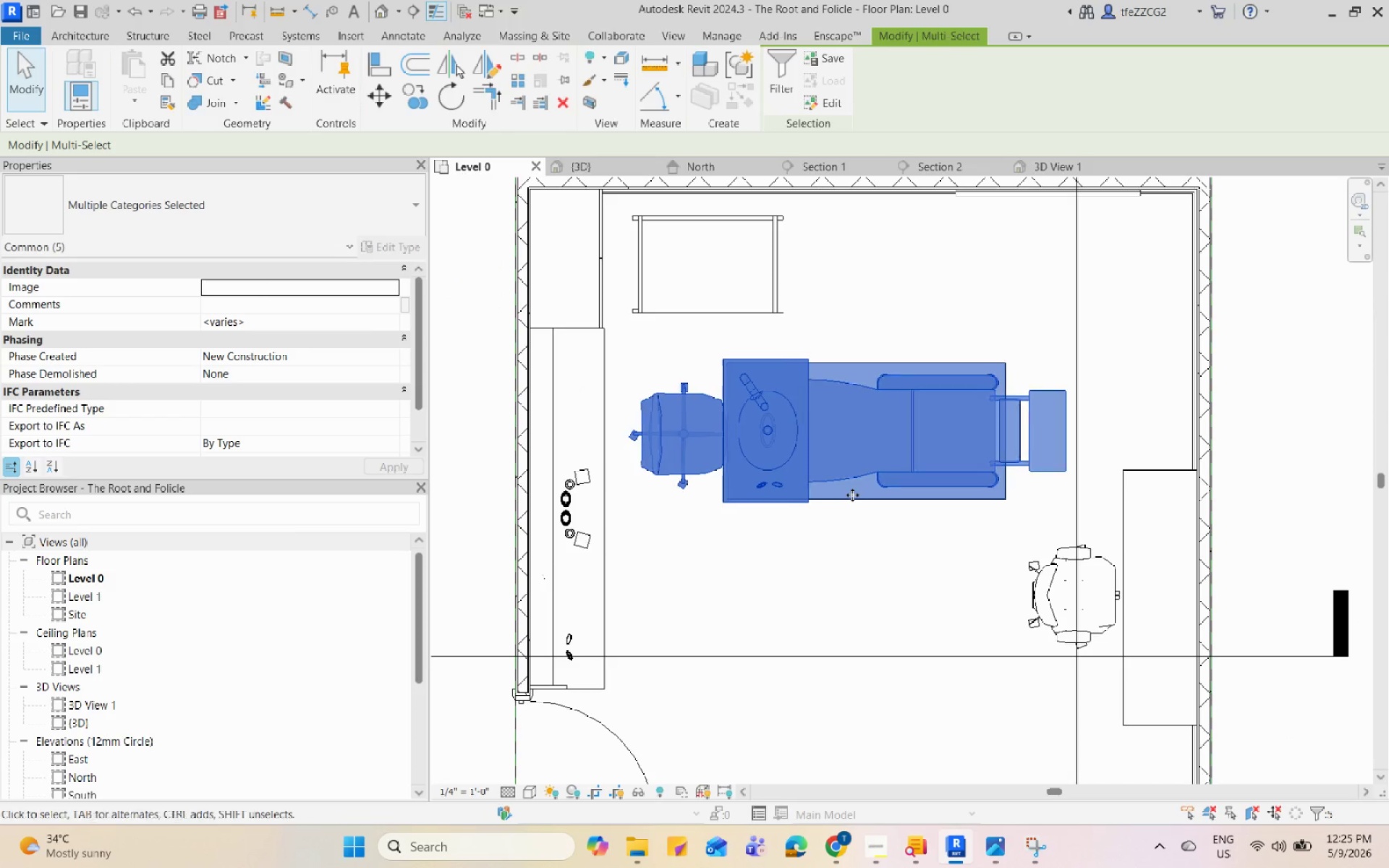 
key(ArrowRight)
 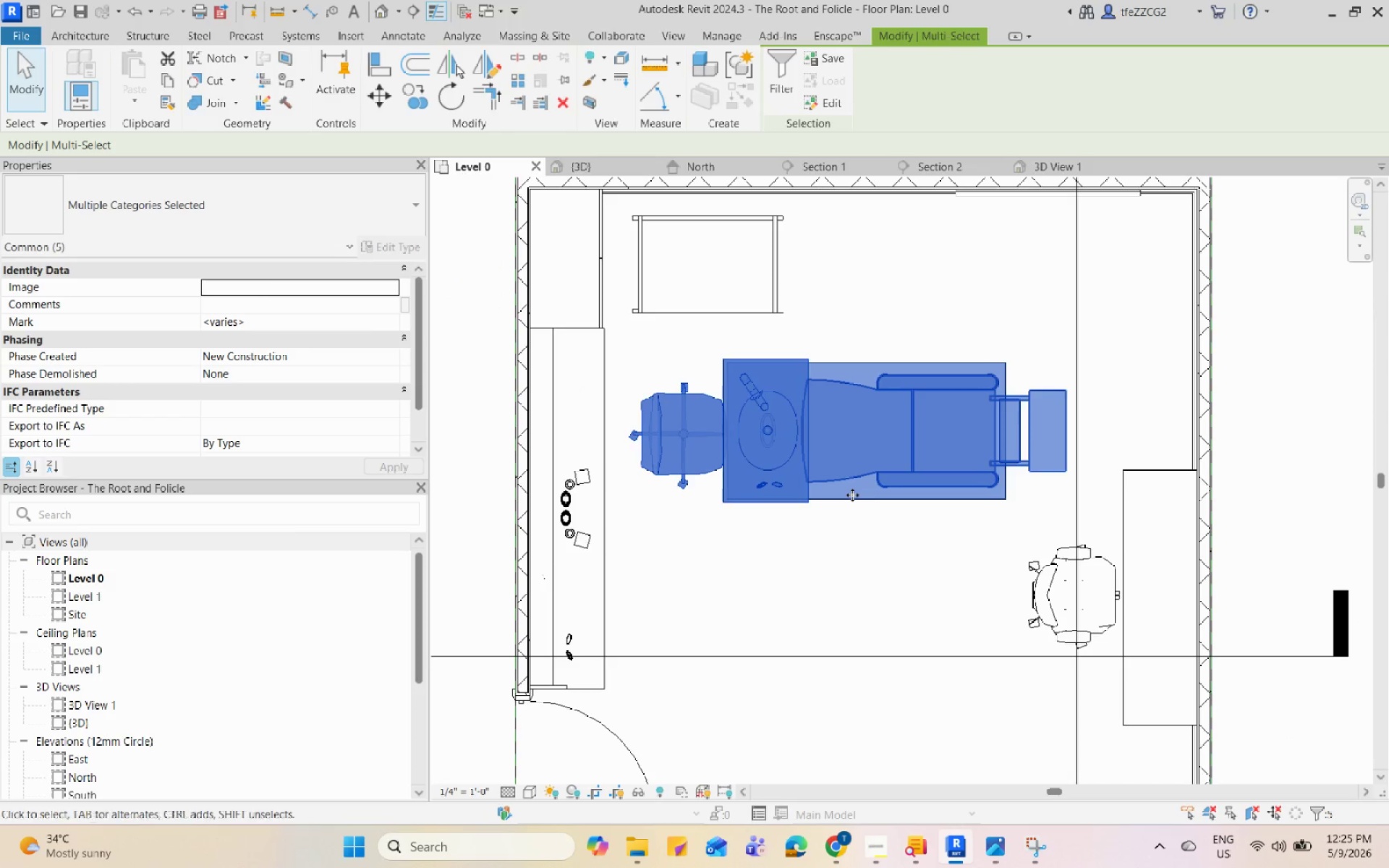 
key(ArrowRight)
 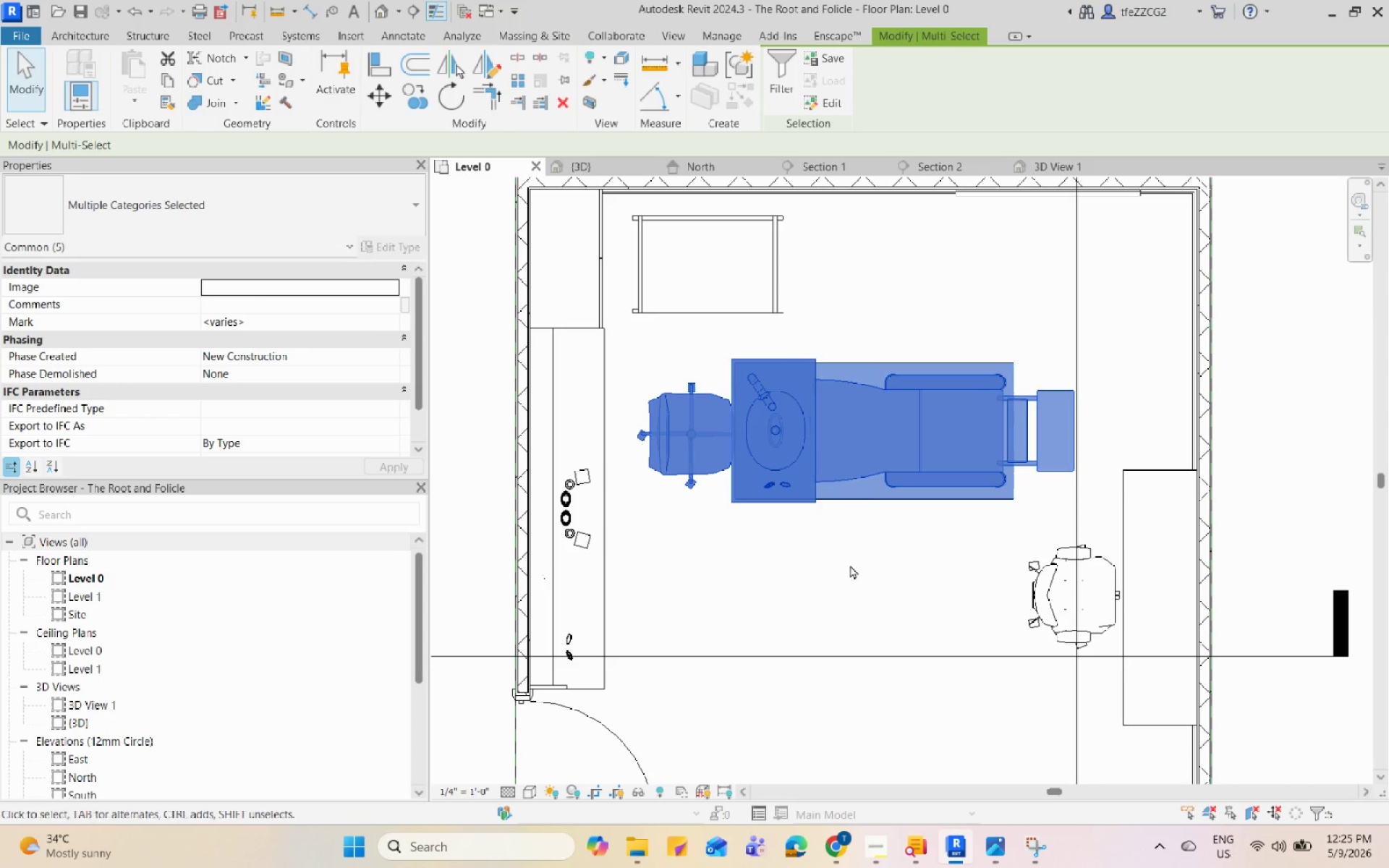 
left_click([850, 601])
 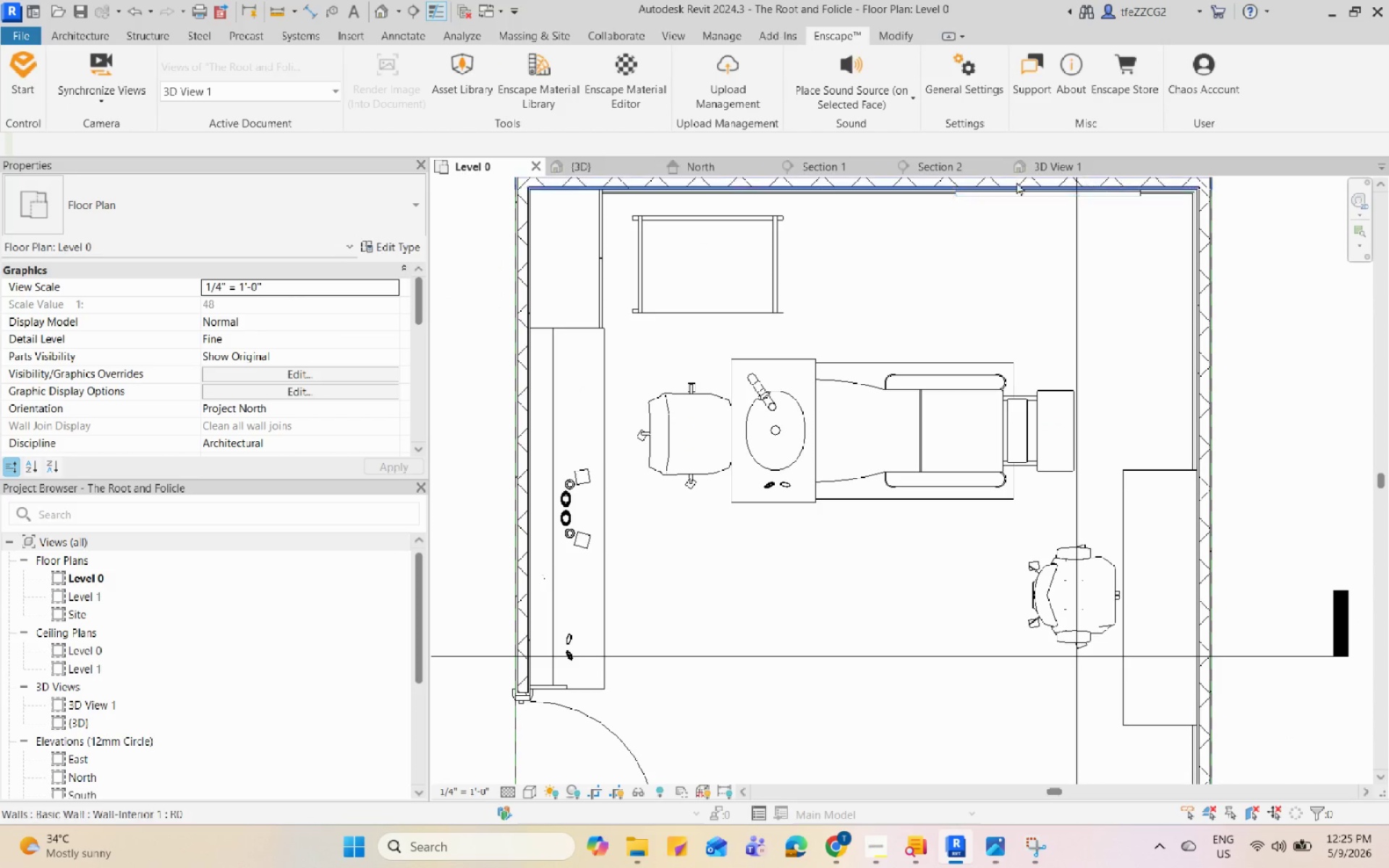 
left_click([578, 165])
 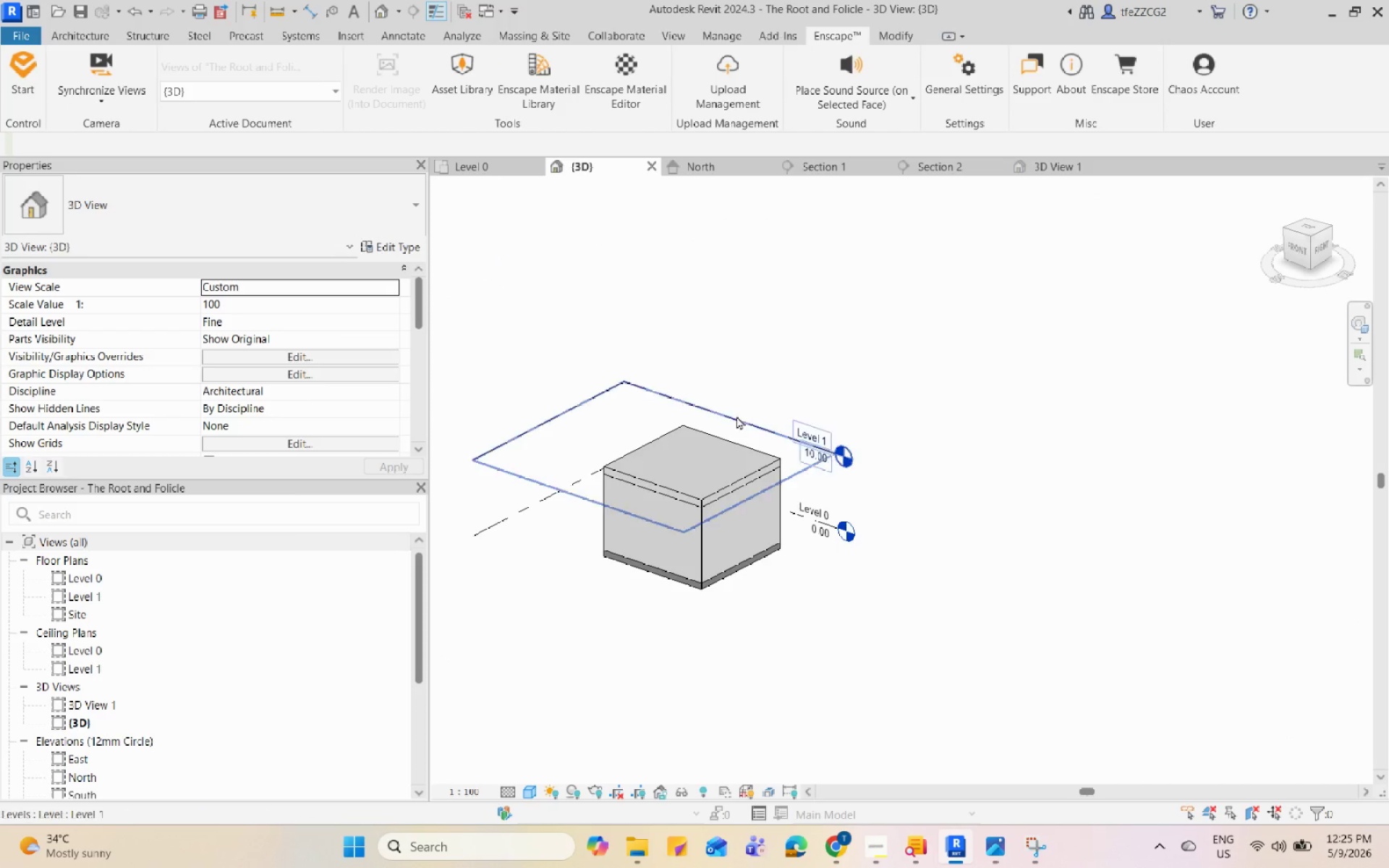 
scroll: coordinate [687, 497], scroll_direction: up, amount: 2.0
 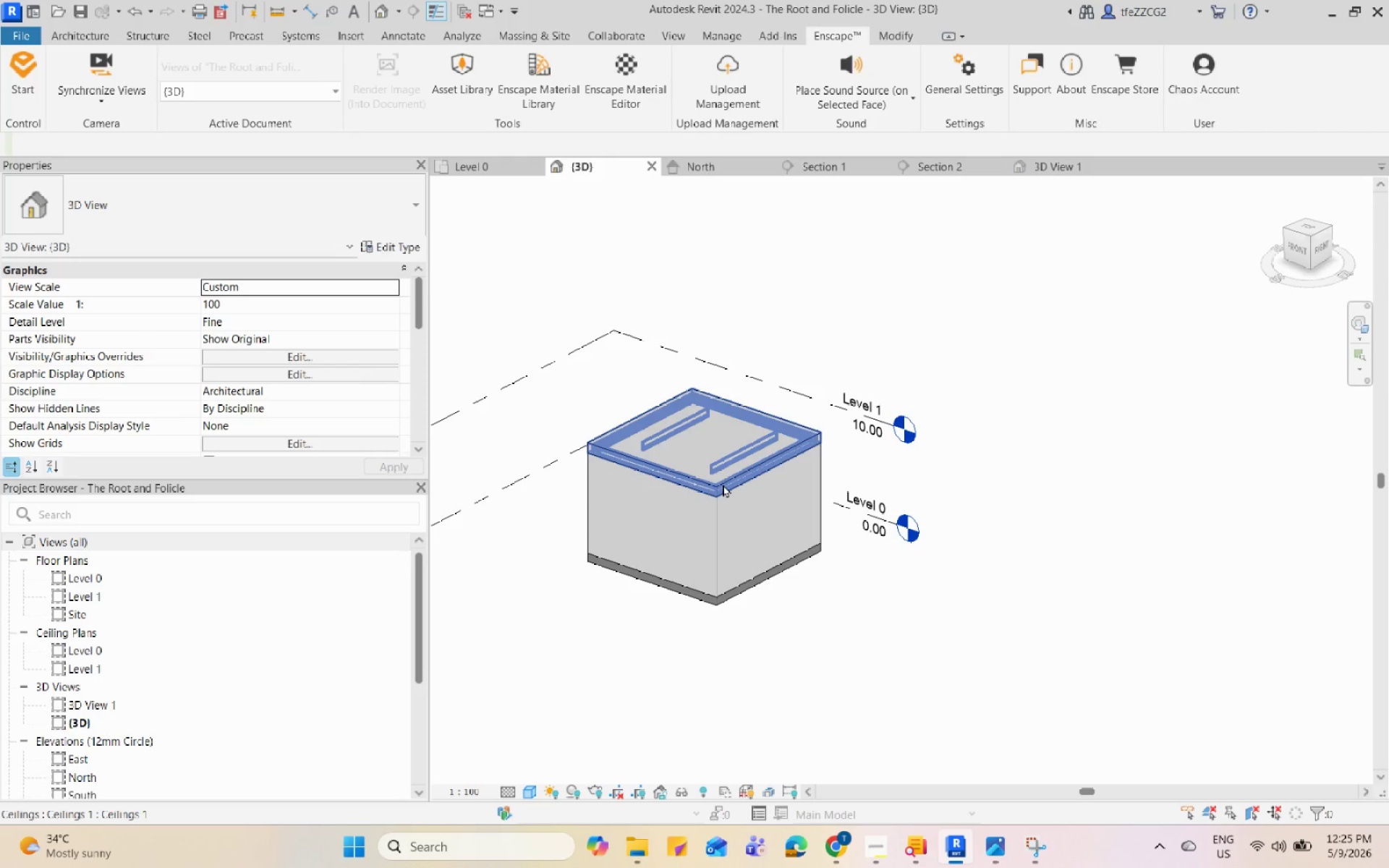 
left_click([723, 484])
 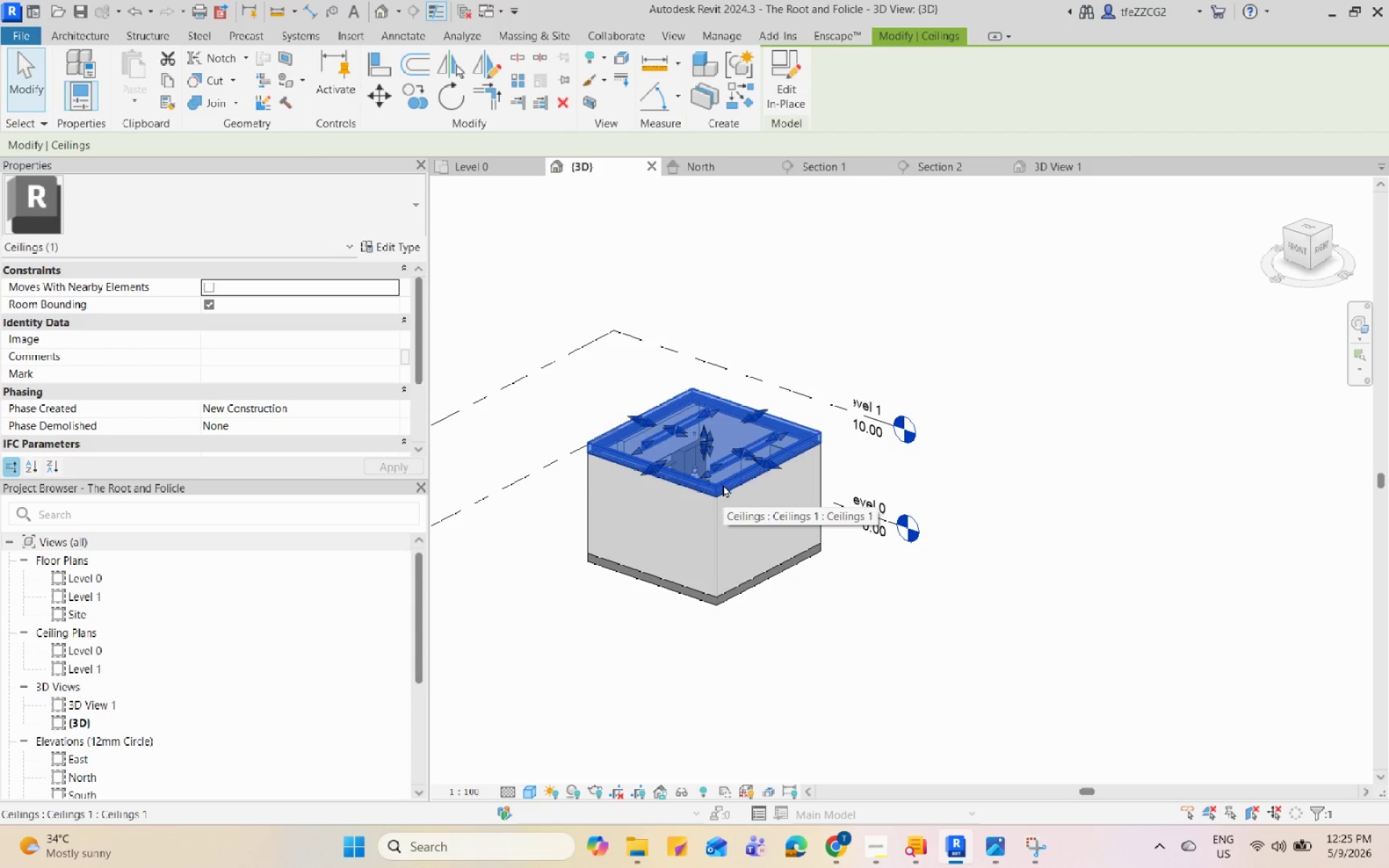 
type(ed)
 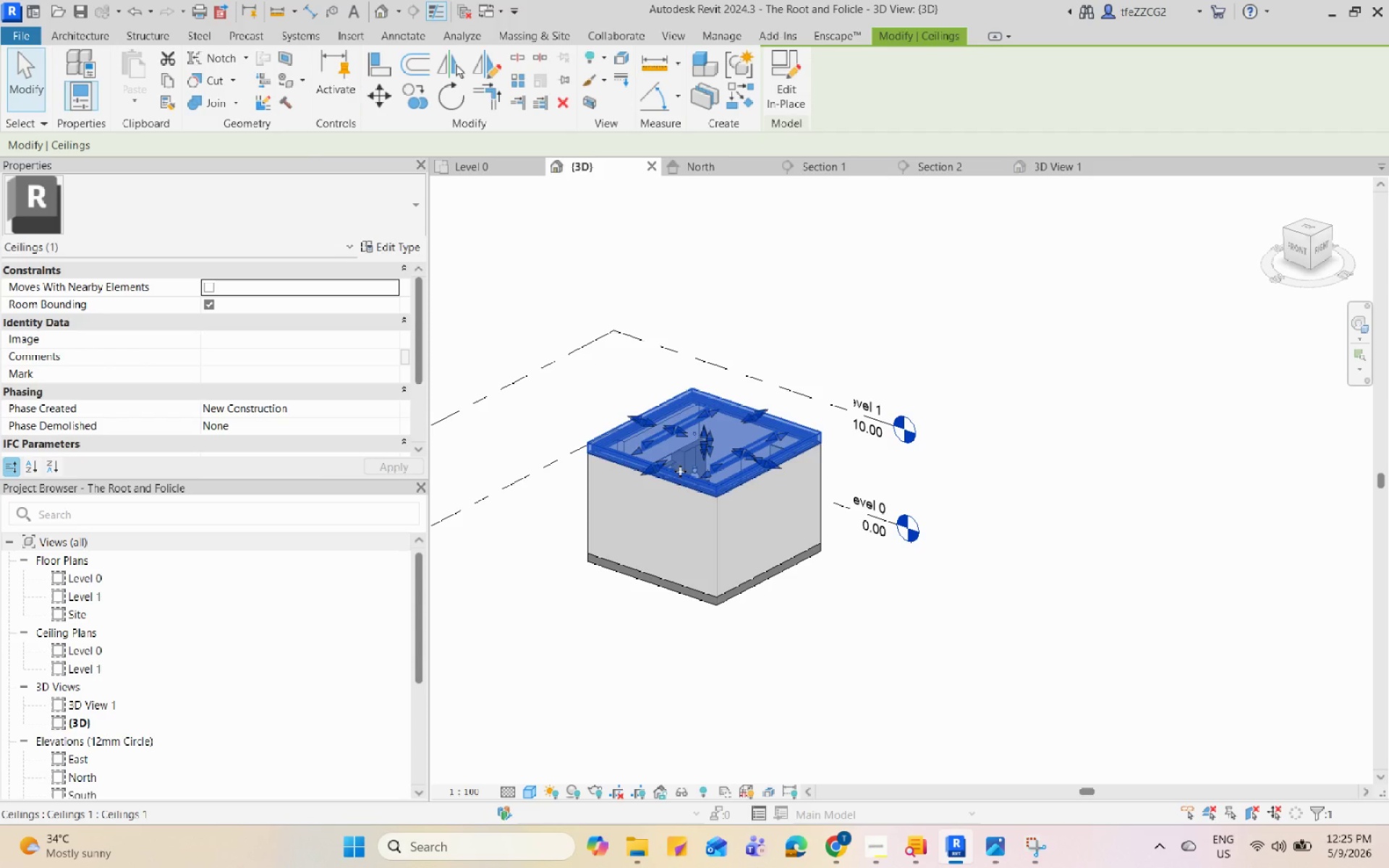 
type(eh)
 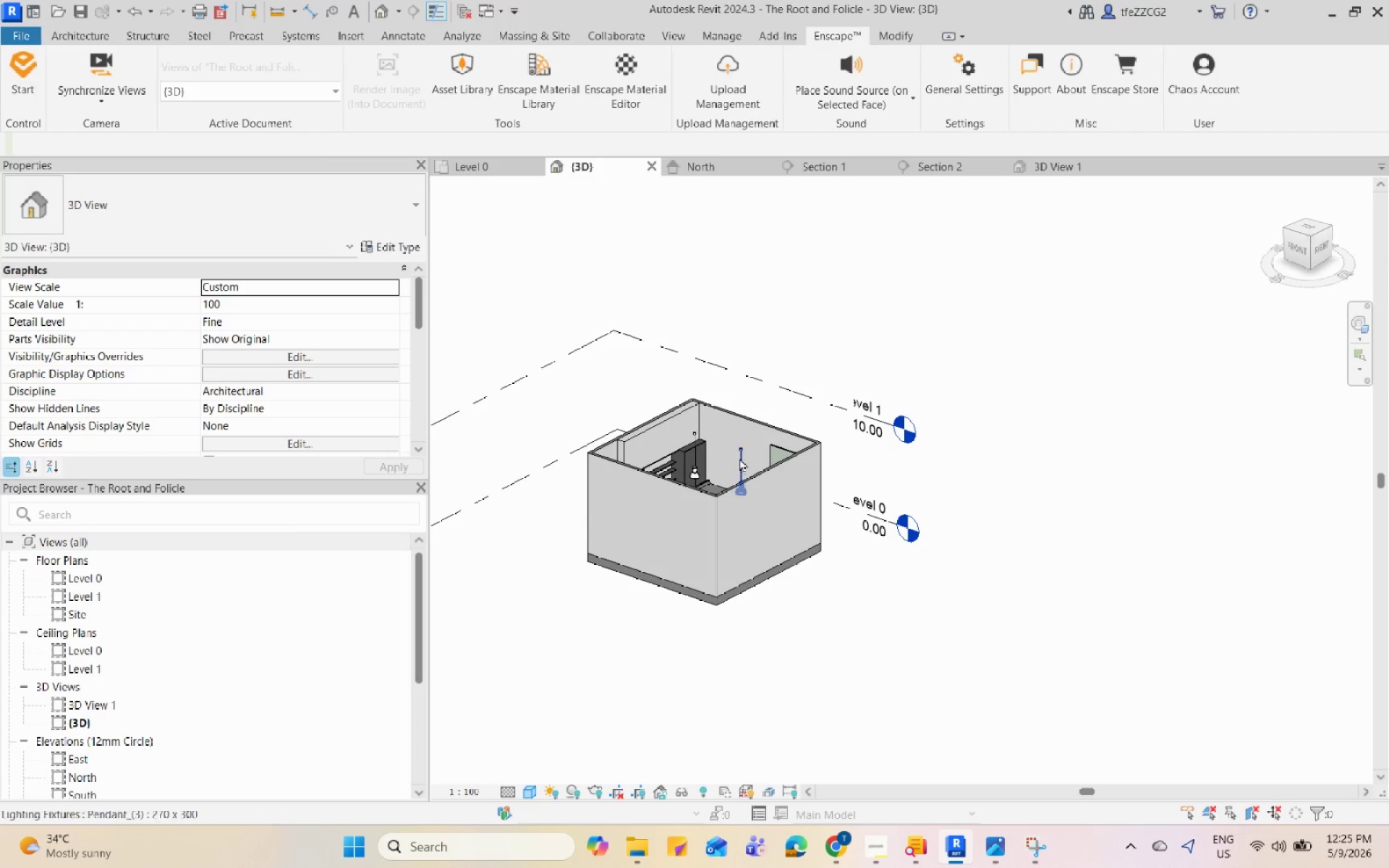 
scroll: coordinate [721, 442], scroll_direction: up, amount: 7.0
 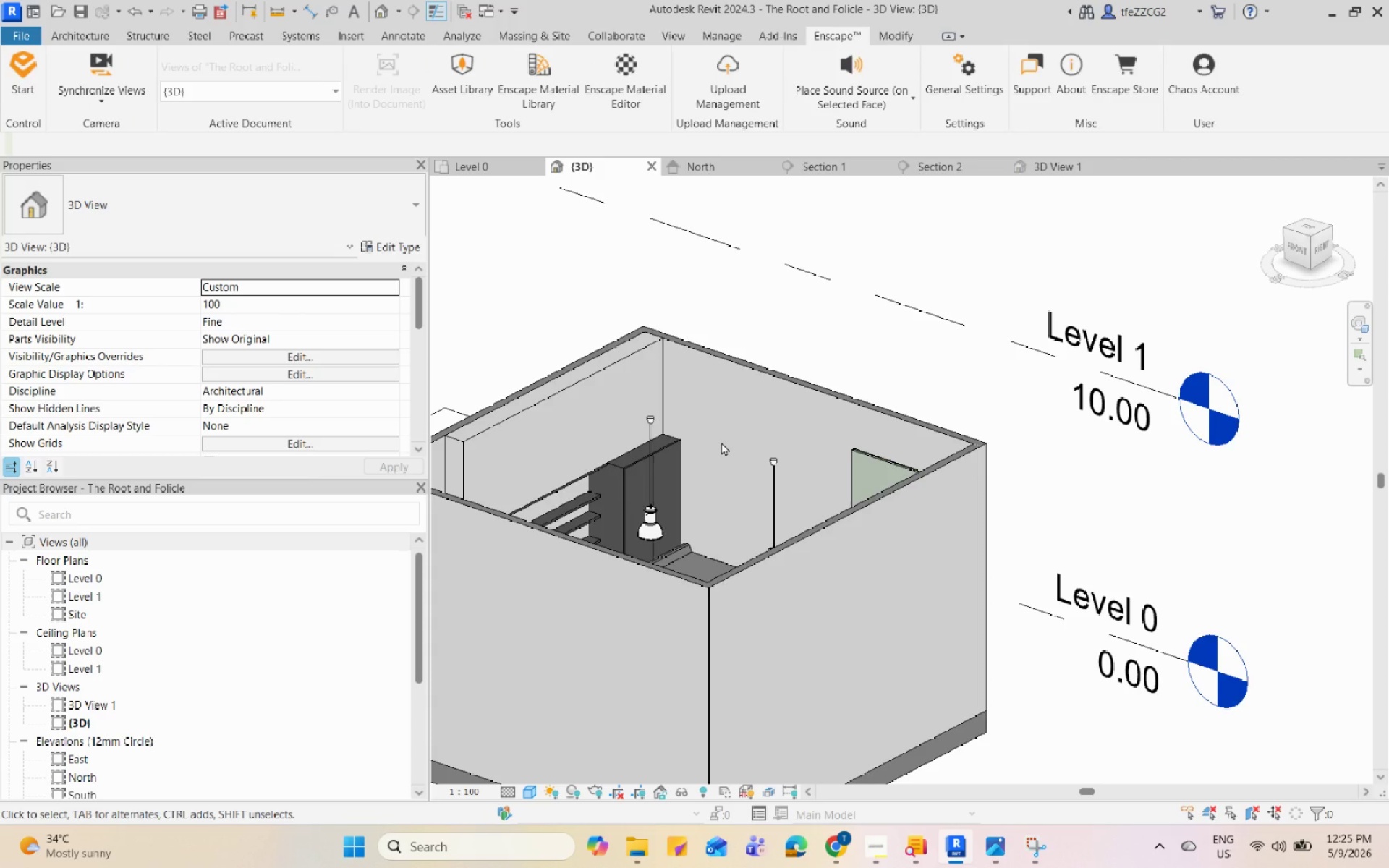 
wait(6.42)
 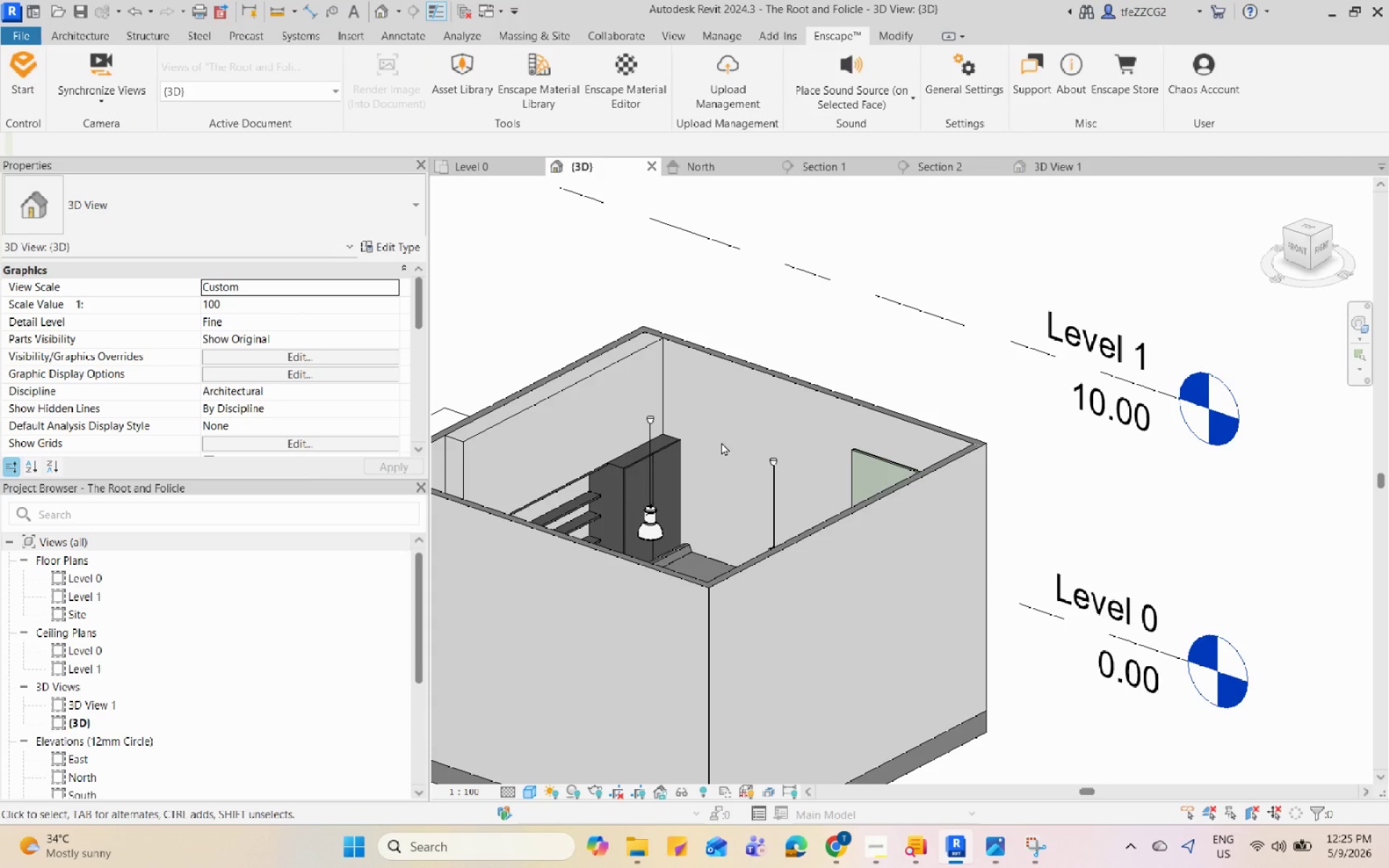 
hold_key(key=ShiftLeft, duration=1.95)
 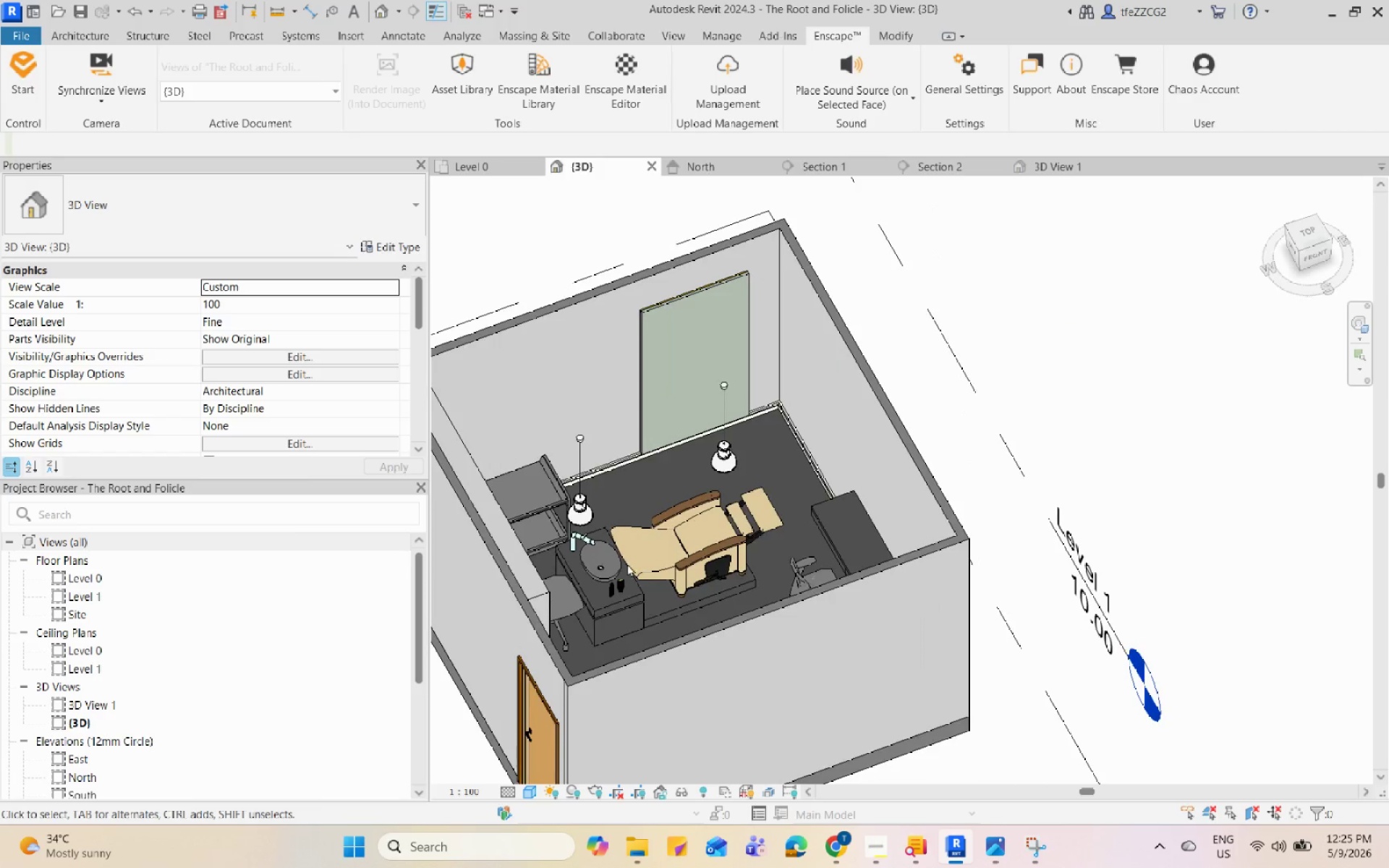 
left_click([566, 637])
 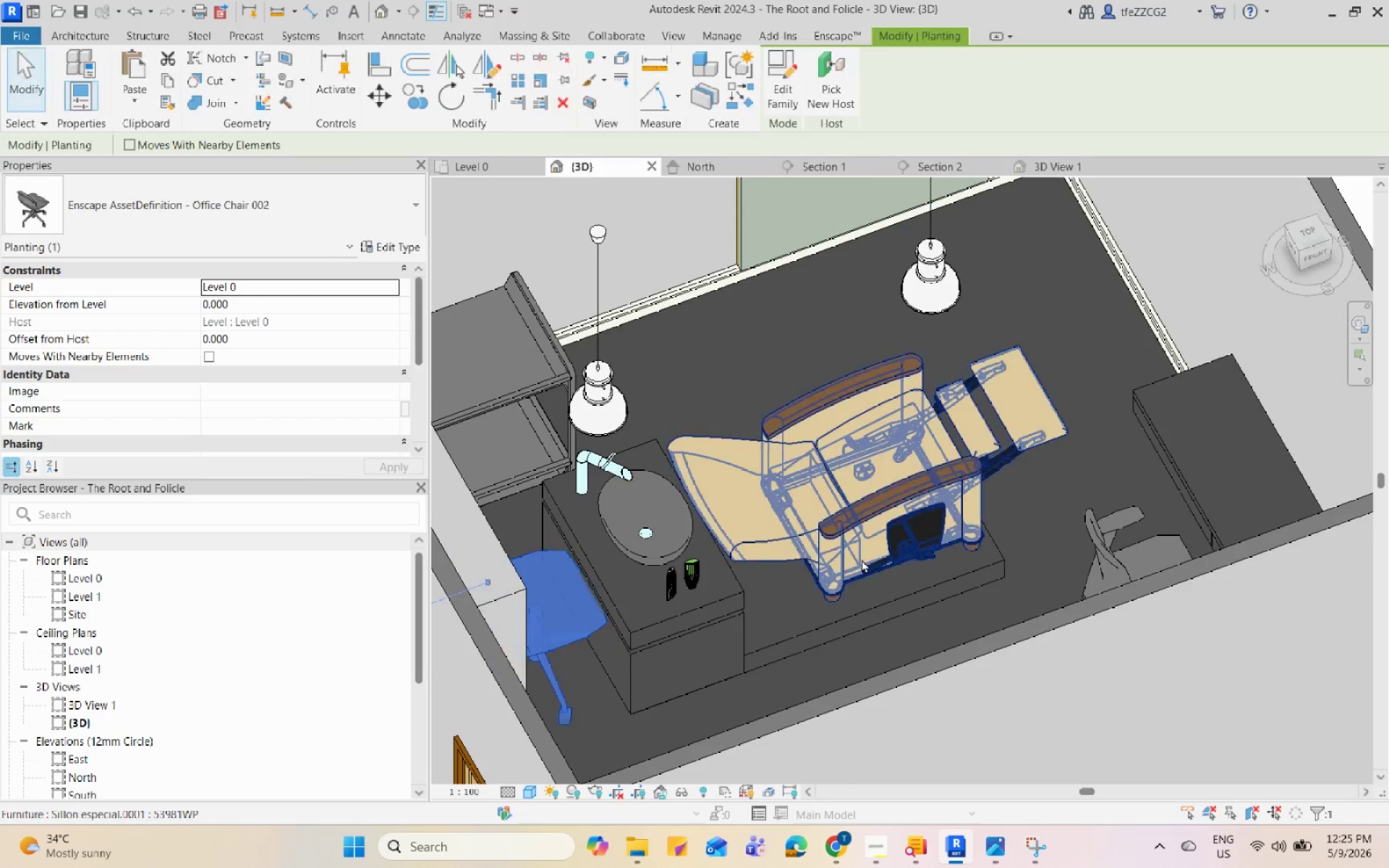 
scroll: coordinate [545, 614], scroll_direction: up, amount: 6.0
 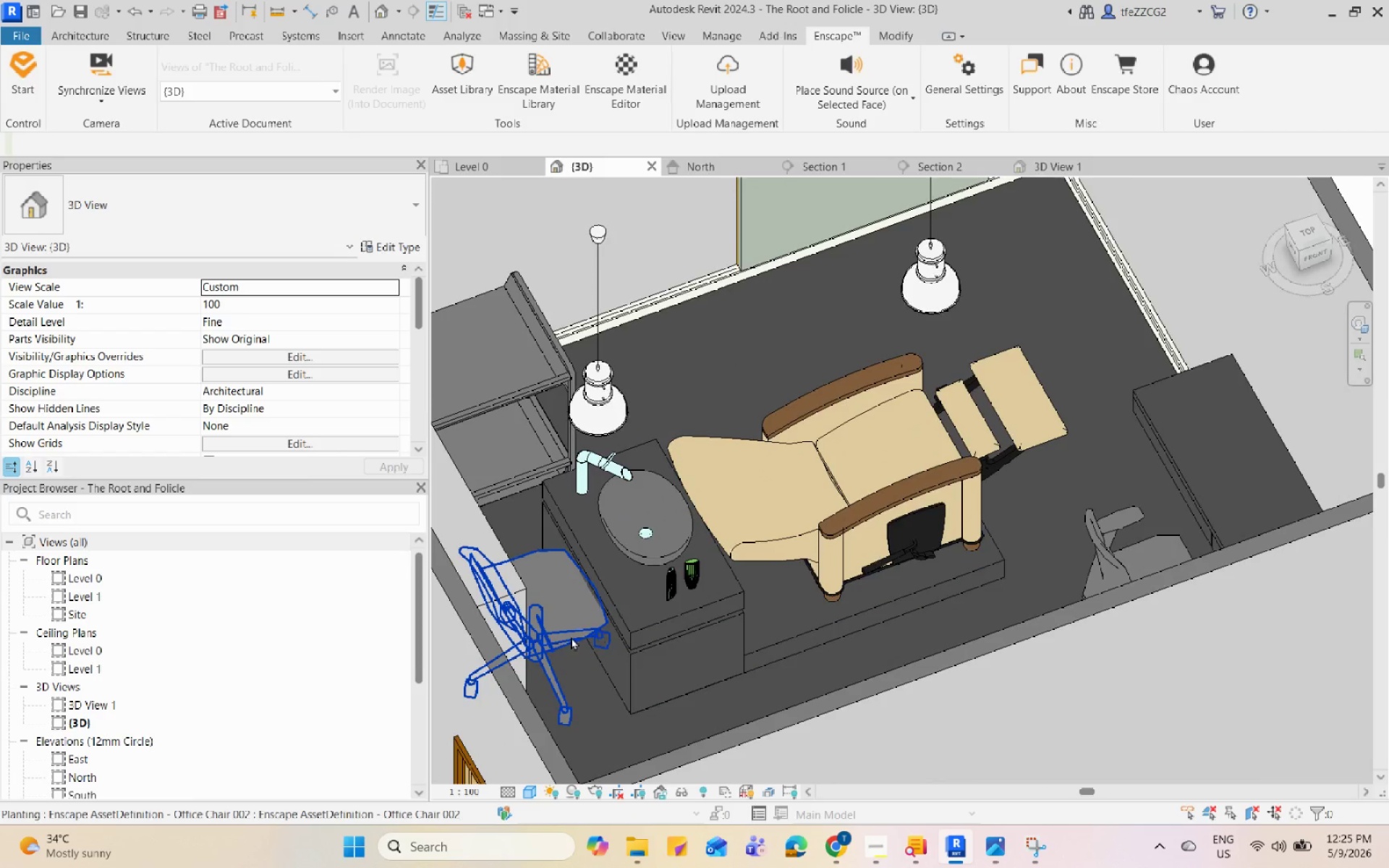 
hold_key(key=ShiftLeft, duration=0.75)
 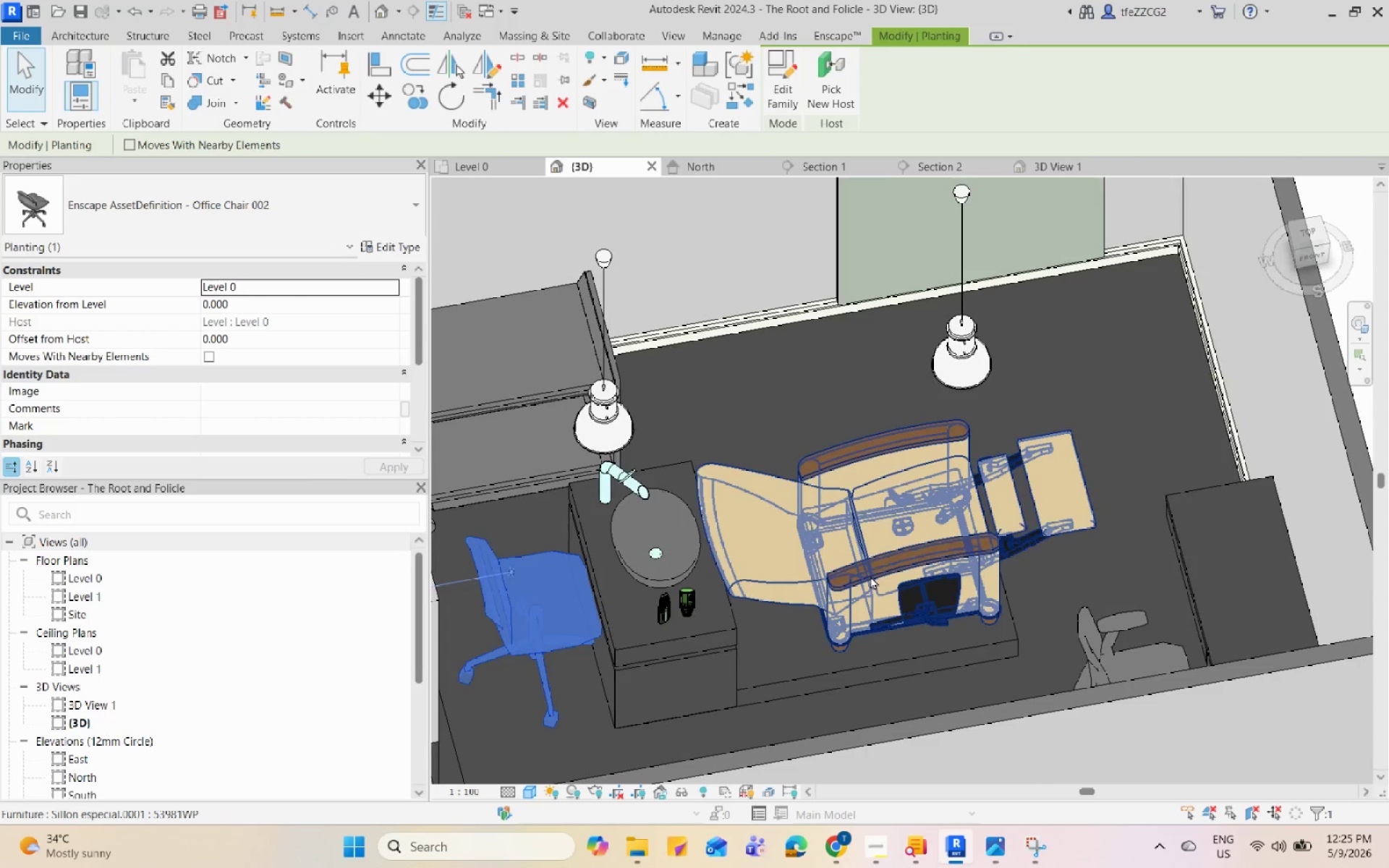 
key(ArrowLeft)
 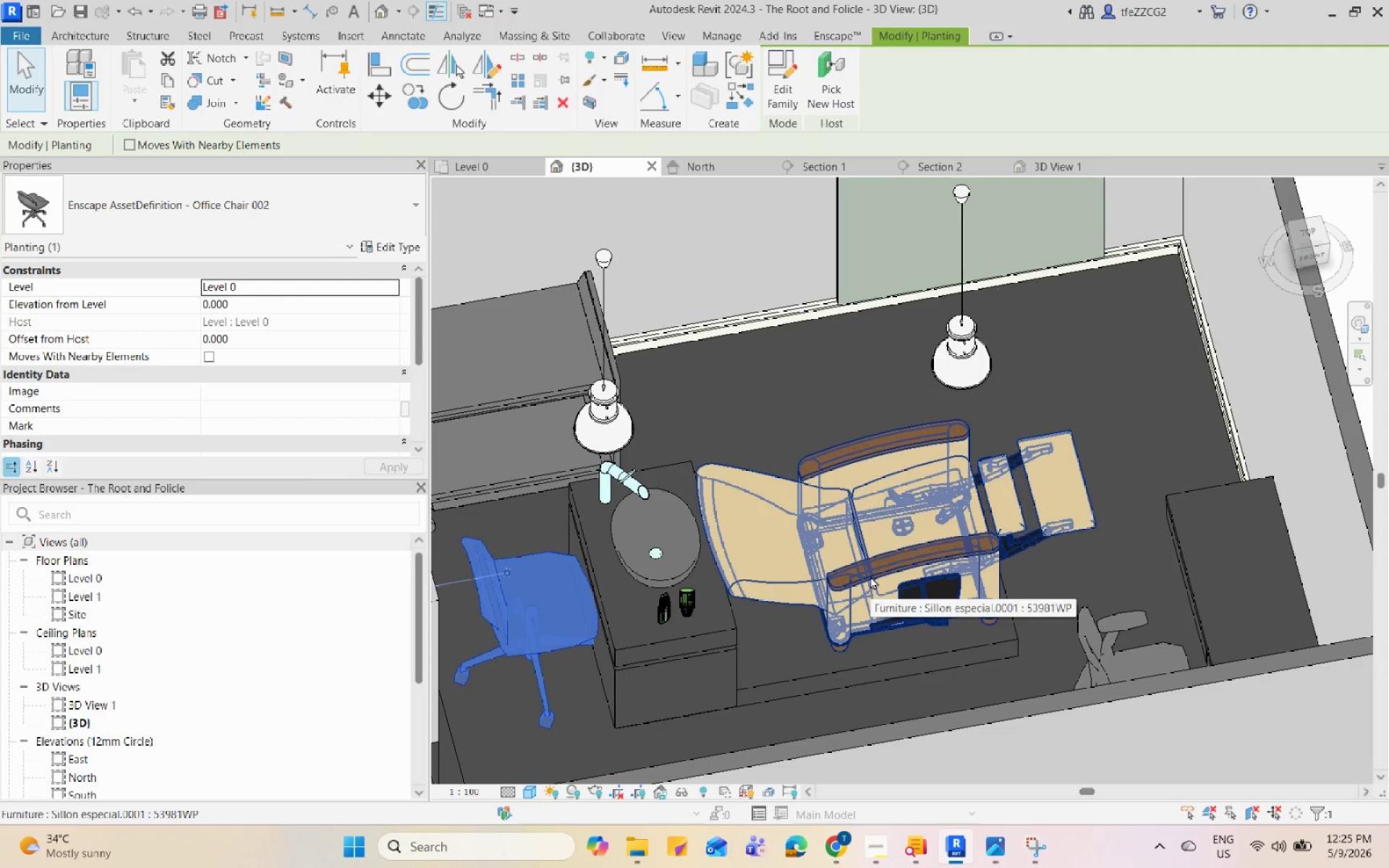 
key(ArrowLeft)
 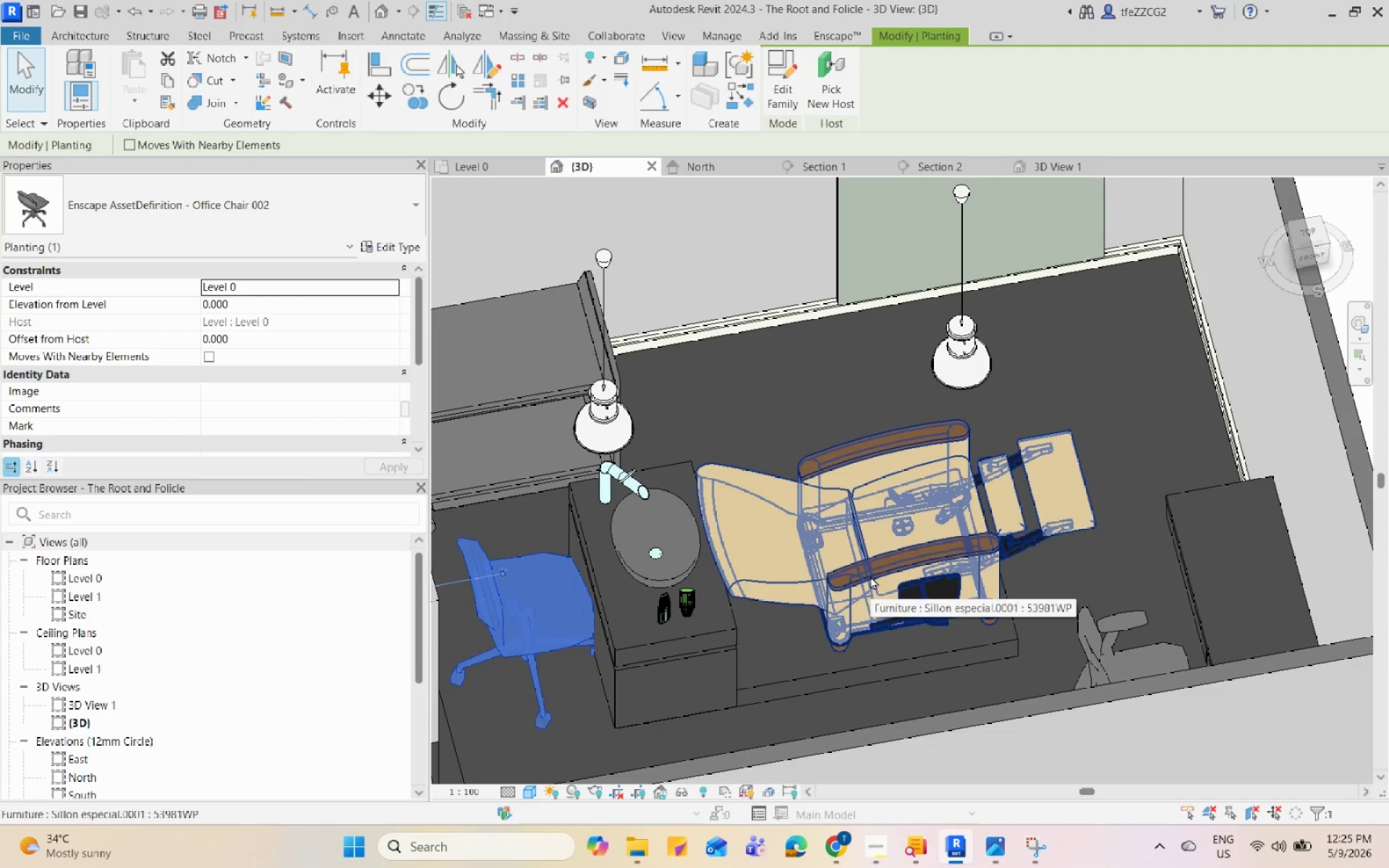 
key(ArrowLeft)
 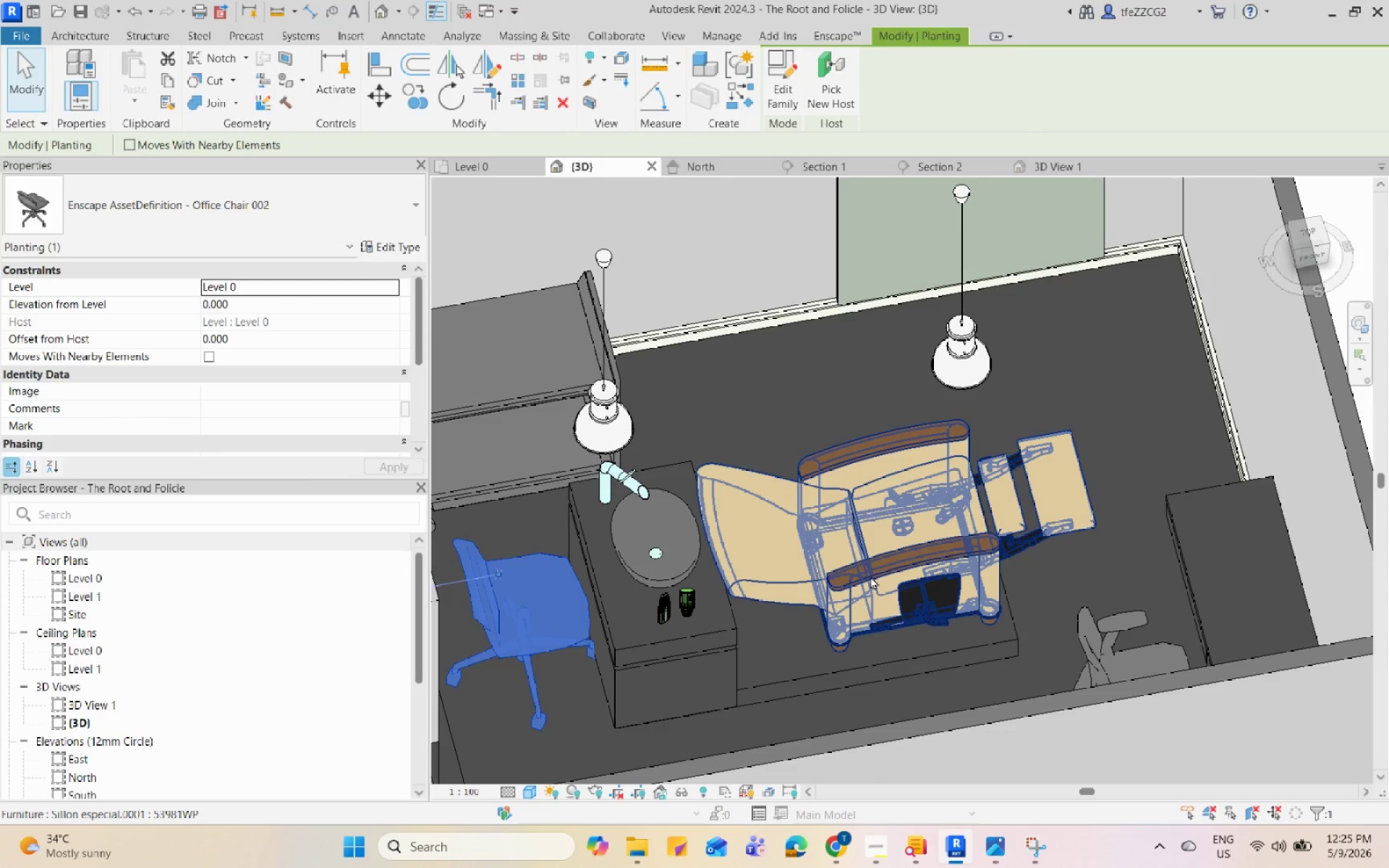 
key(ArrowLeft)
 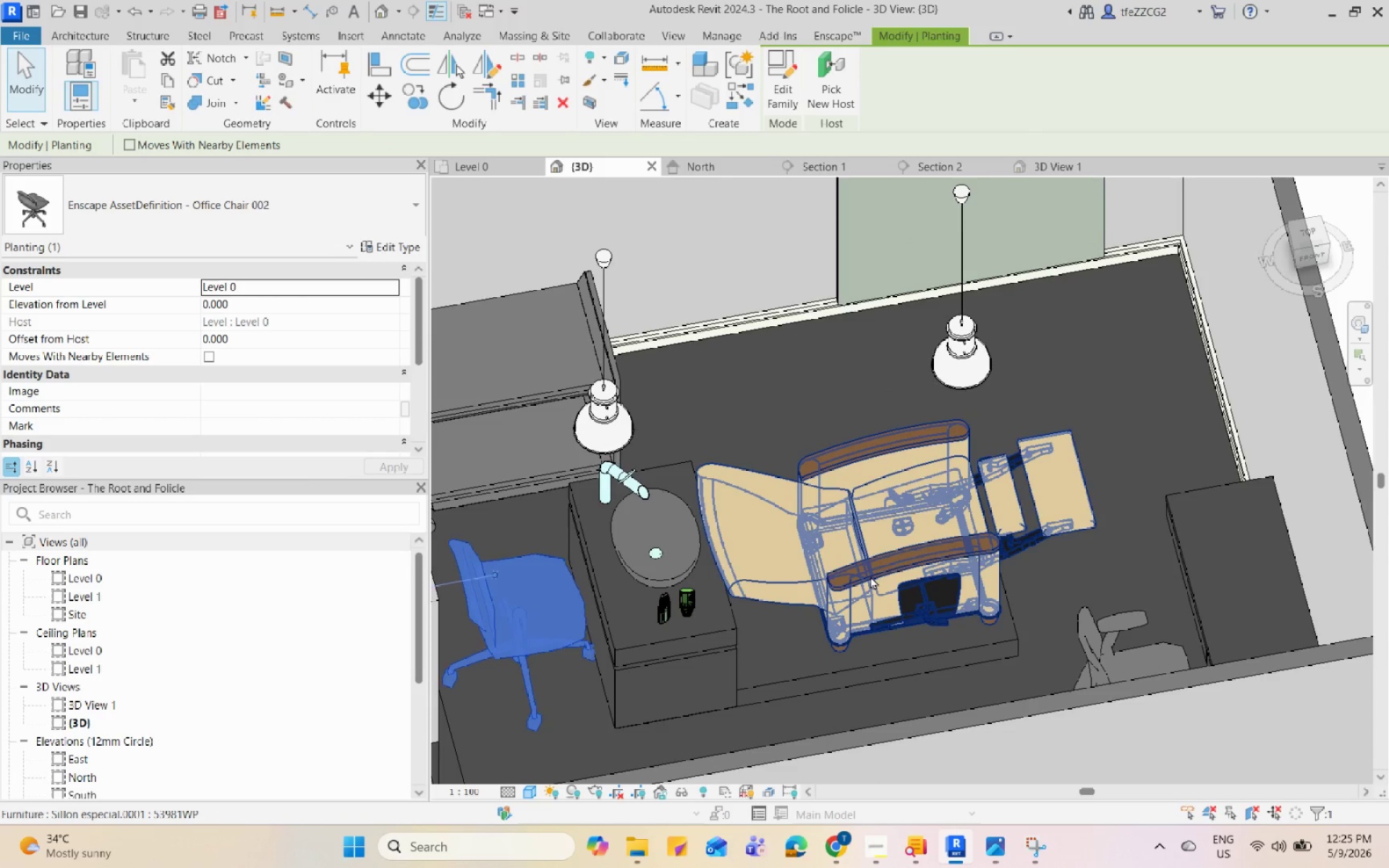 
key(ArrowLeft)
 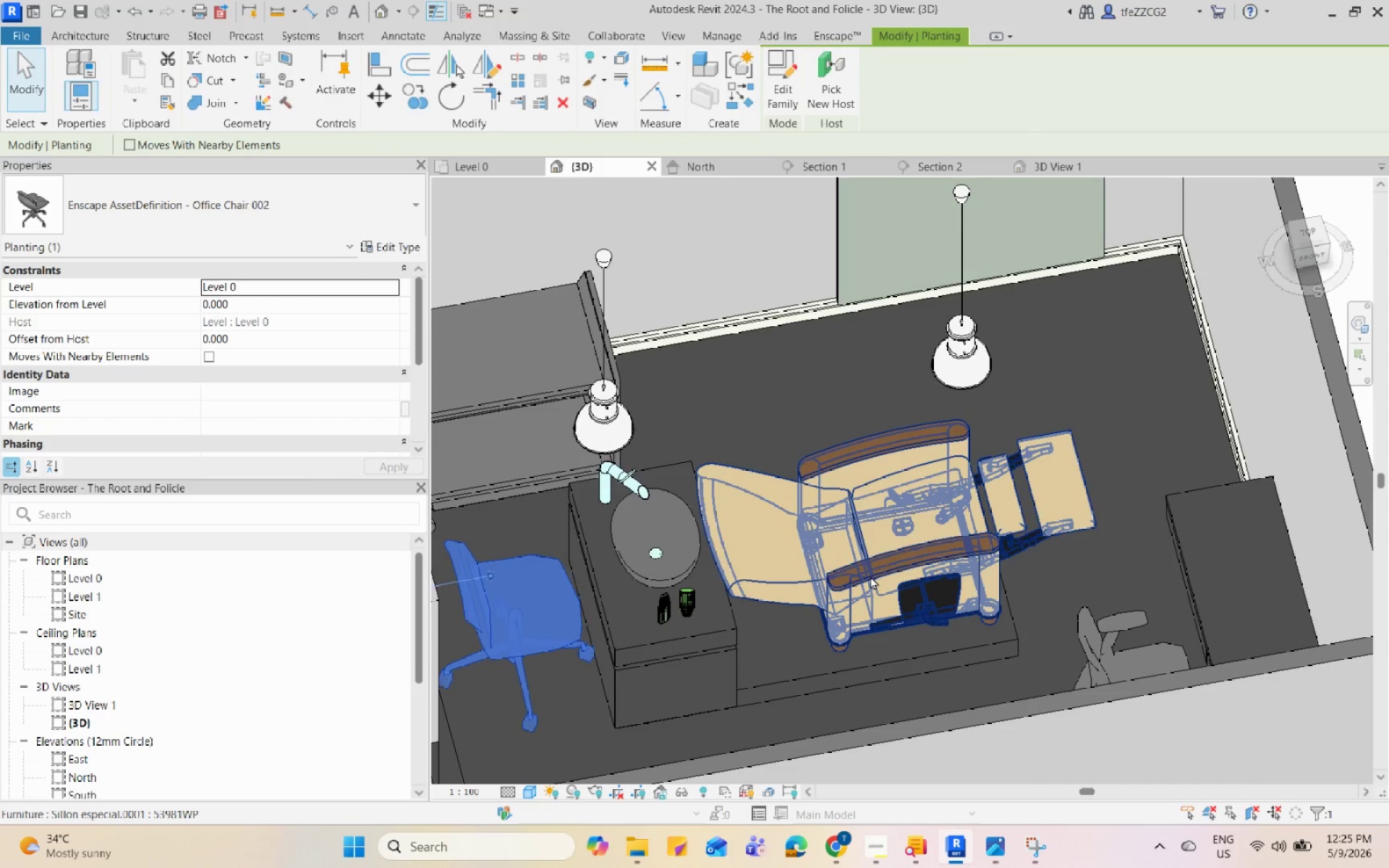 
key(ArrowLeft)
 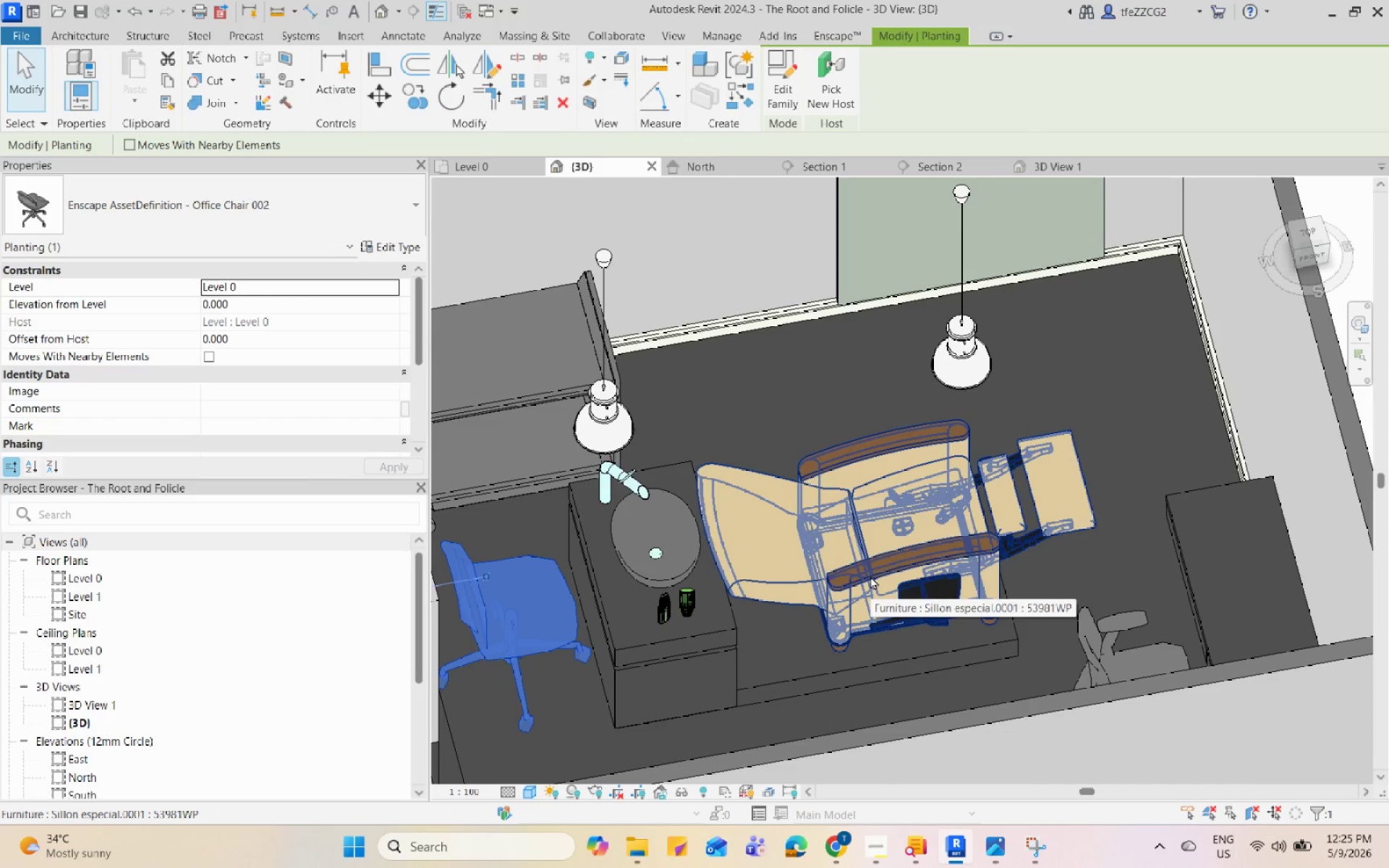 
hold_key(key=ShiftLeft, duration=0.88)
 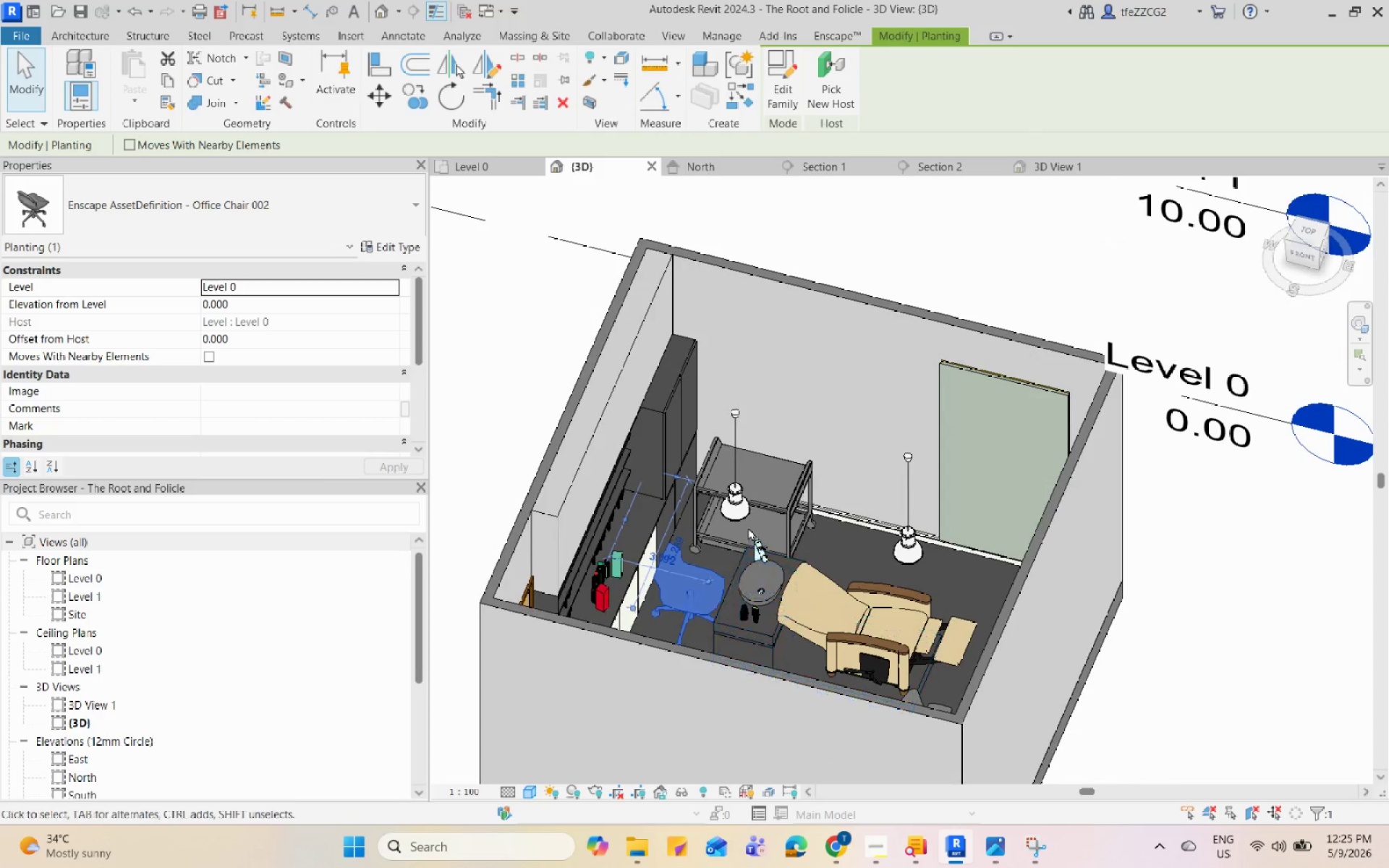 
scroll: coordinate [865, 571], scroll_direction: down, amount: 5.0
 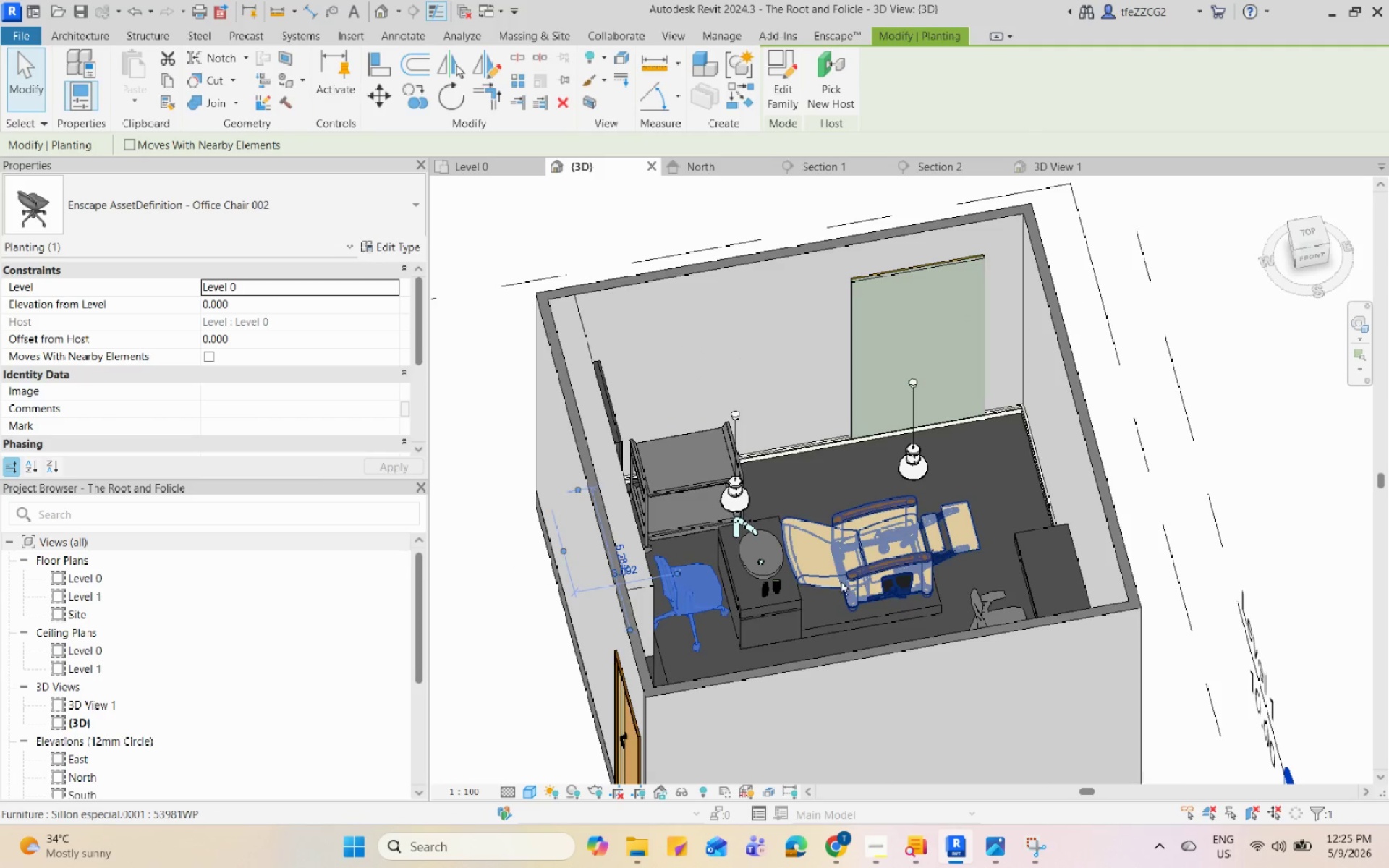 
scroll: coordinate [748, 527], scroll_direction: up, amount: 5.0
 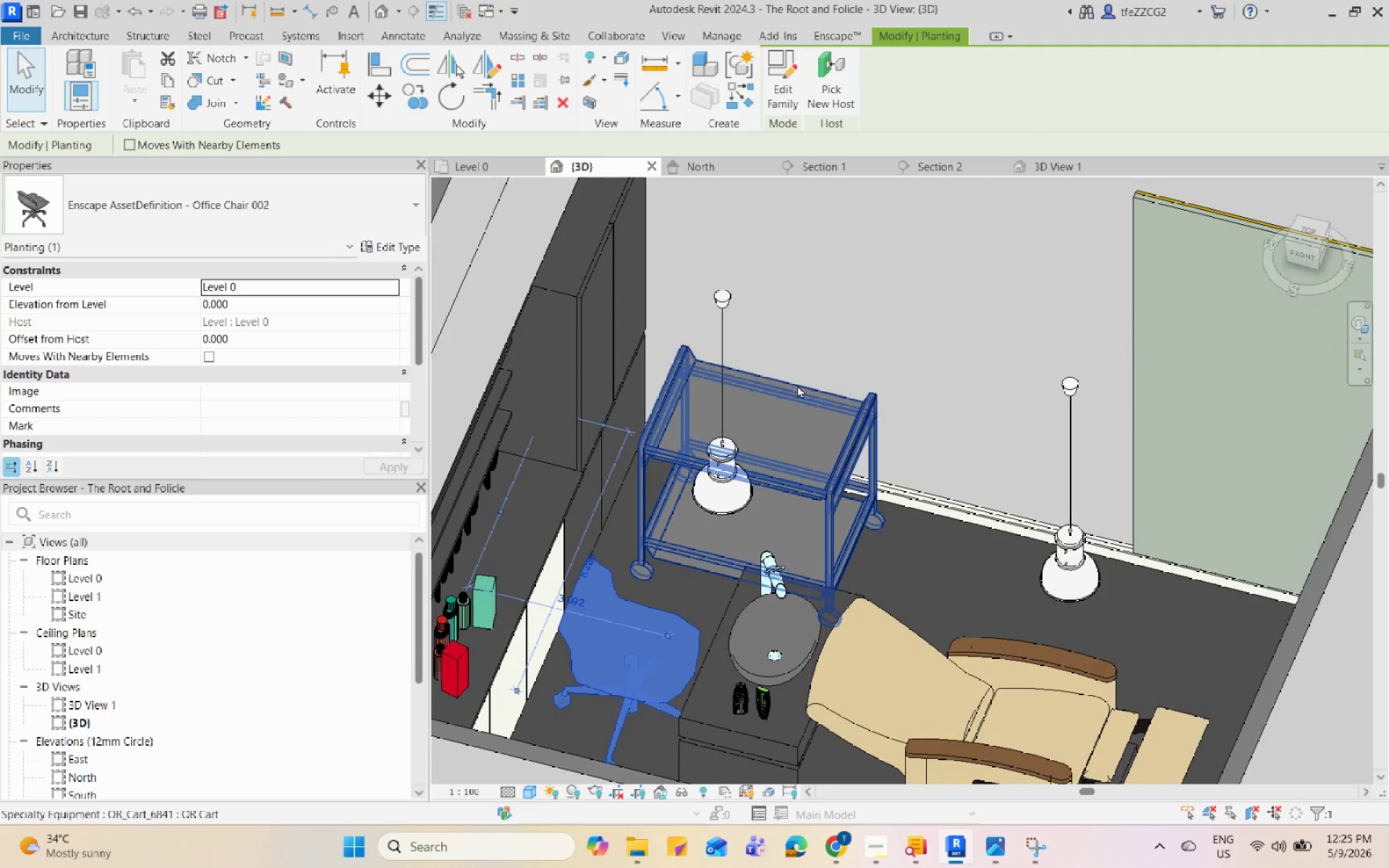 
hold_key(key=ShiftLeft, duration=1.11)
scroll: coordinate [779, 561], scroll_direction: down, amount: 6.0
 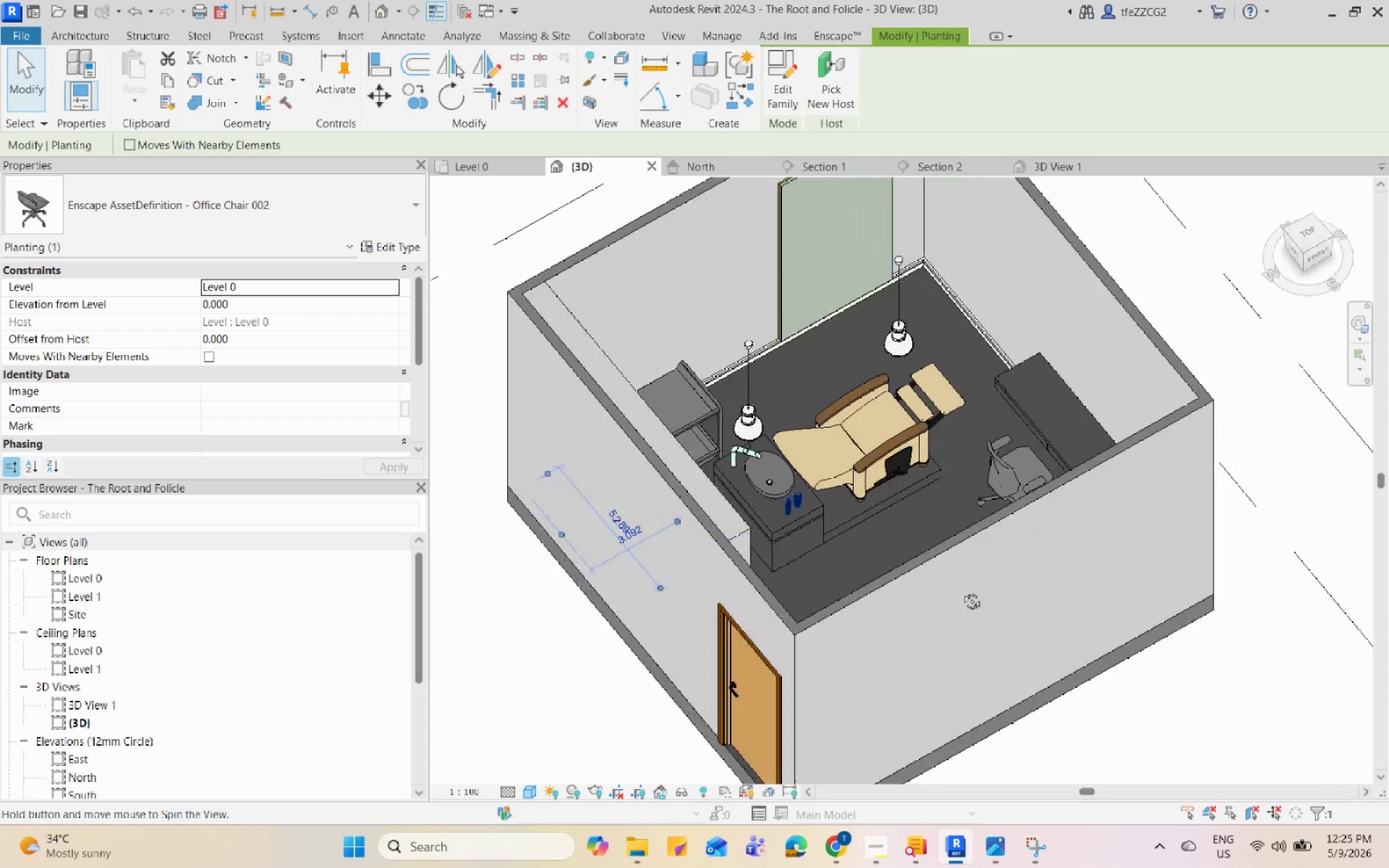 
scroll: coordinate [639, 640], scroll_direction: up, amount: 1.0
 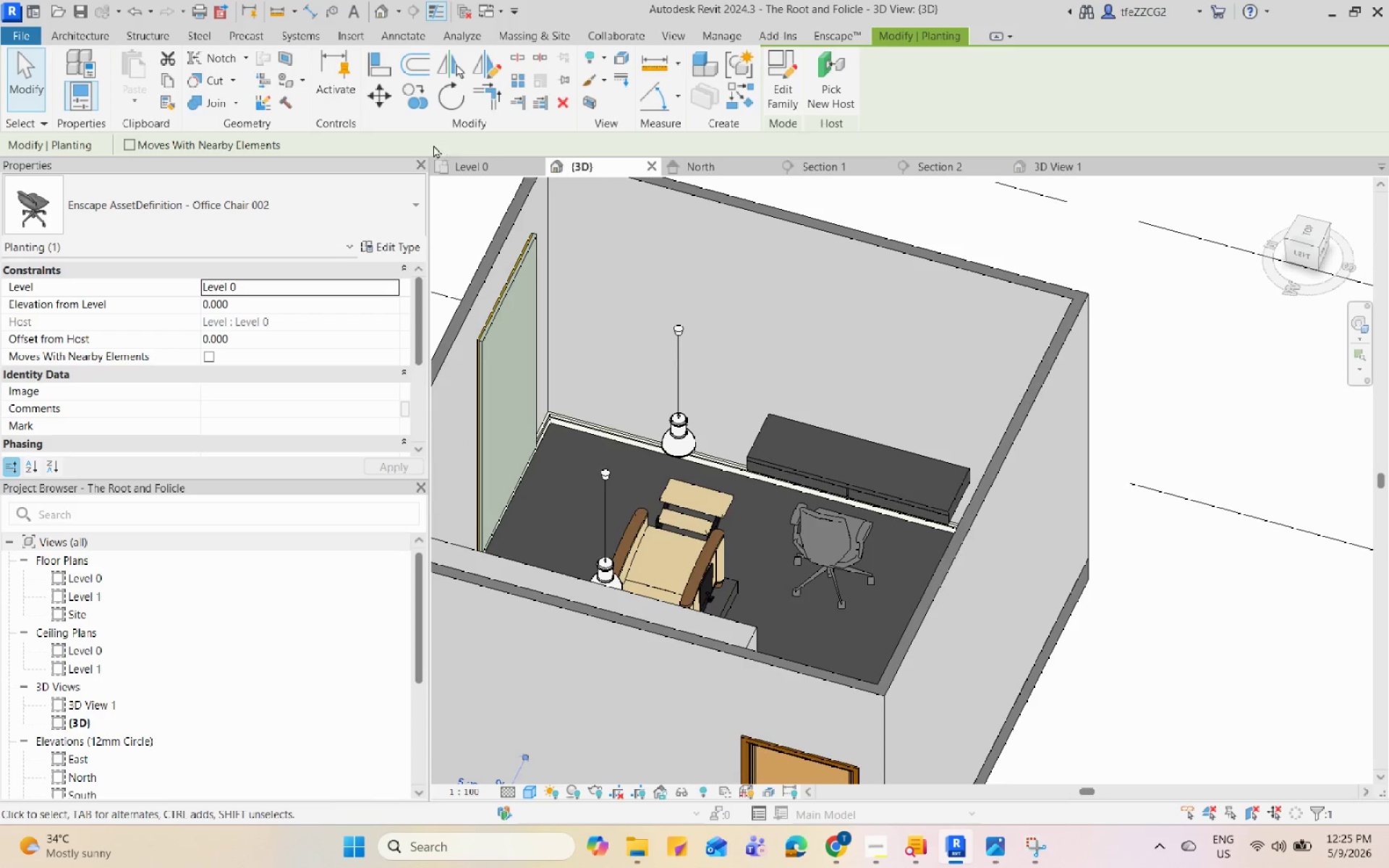 
left_click([465, 163])
 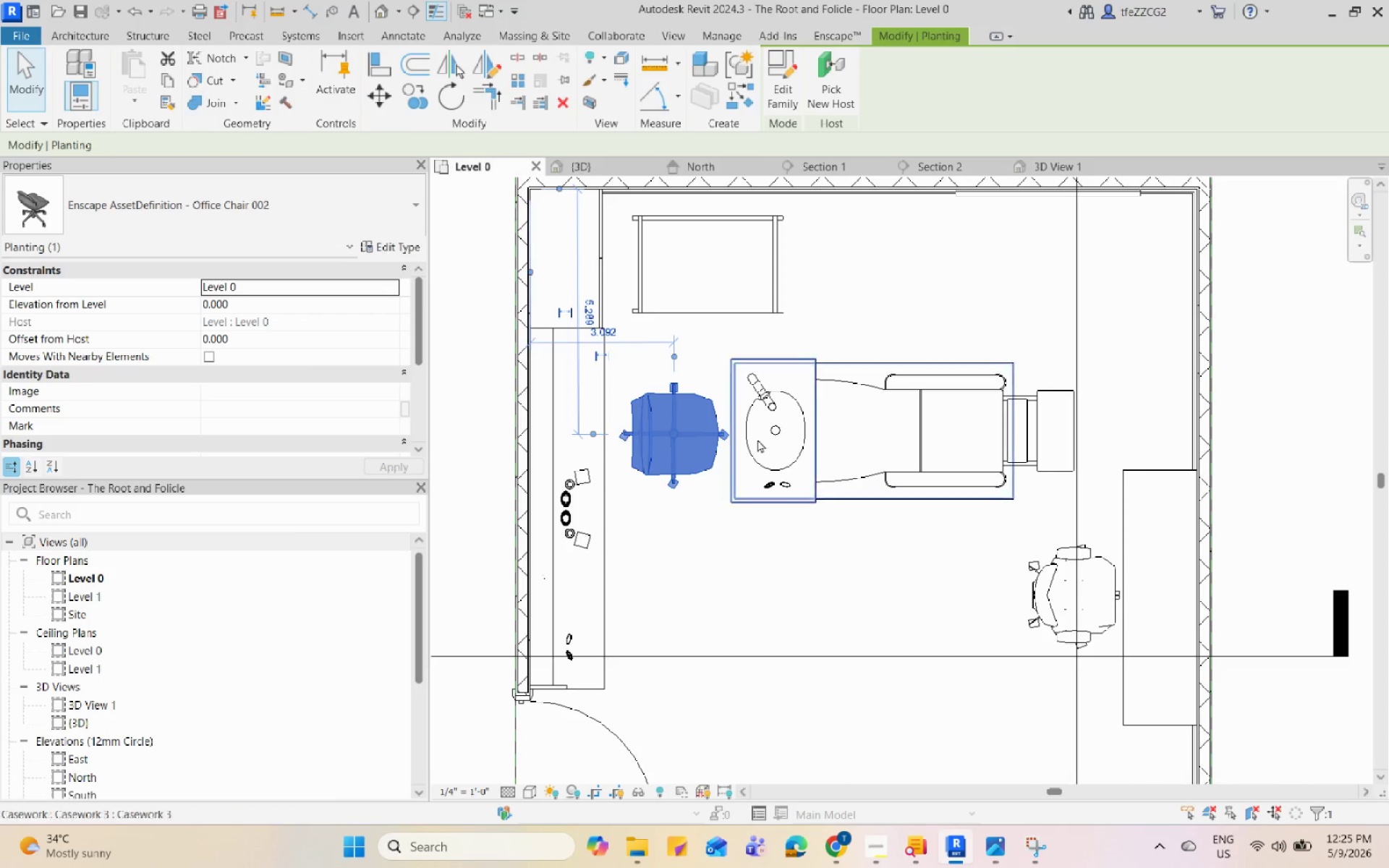 
left_click([1129, 463])
 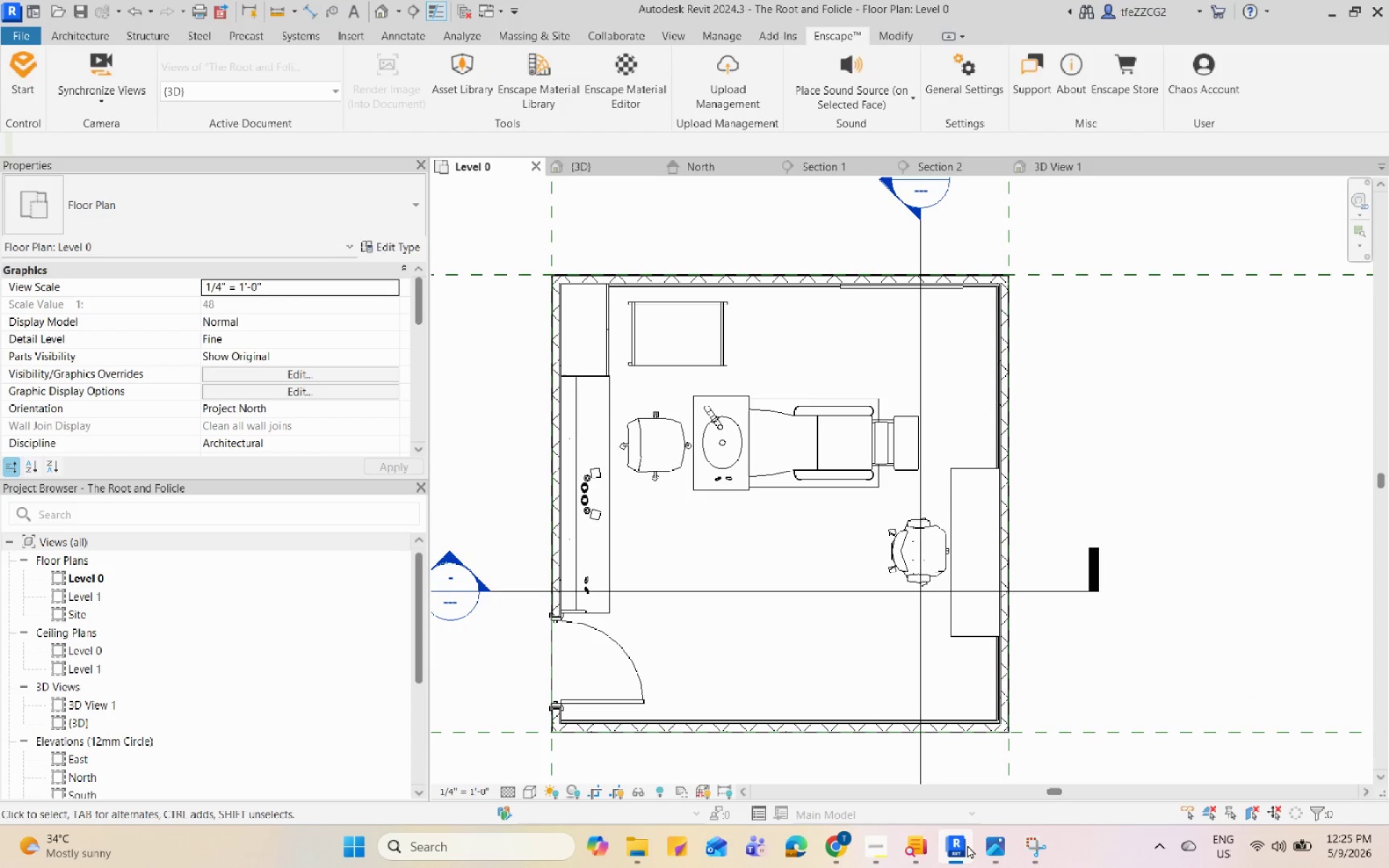 
scroll: coordinate [1129, 463], scroll_direction: down, amount: 3.0
 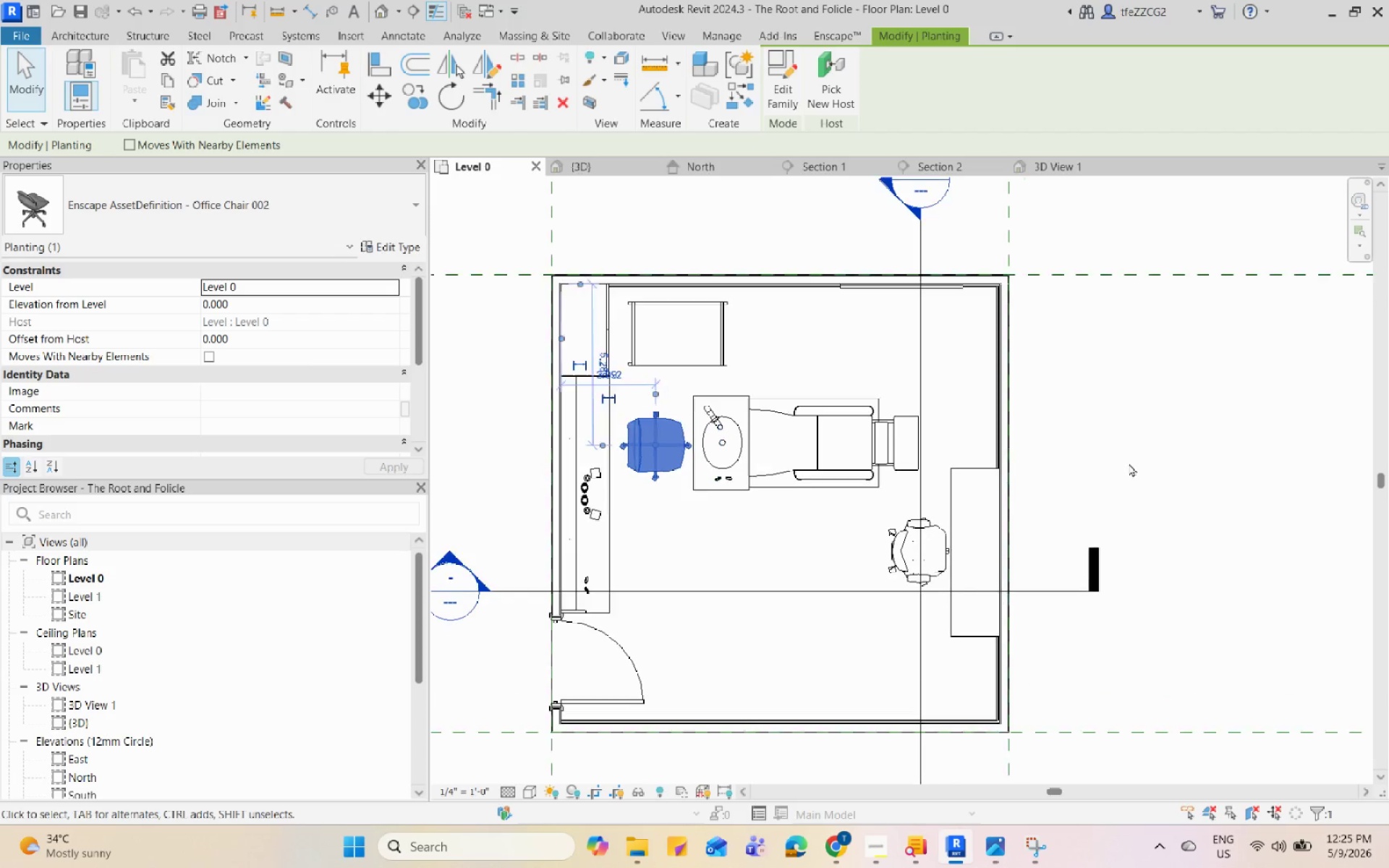 
left_click([970, 749])
 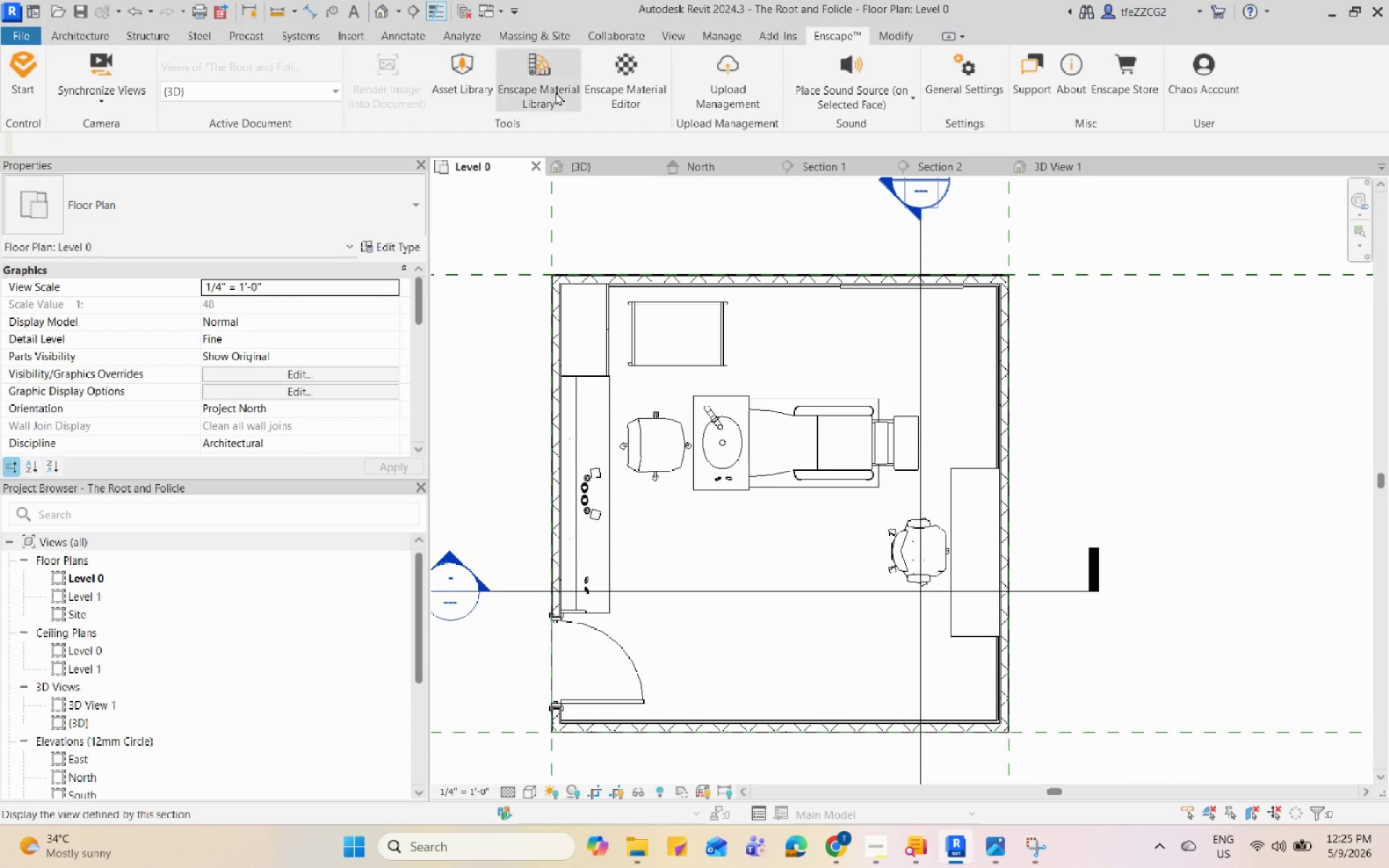 
left_click([481, 97])
 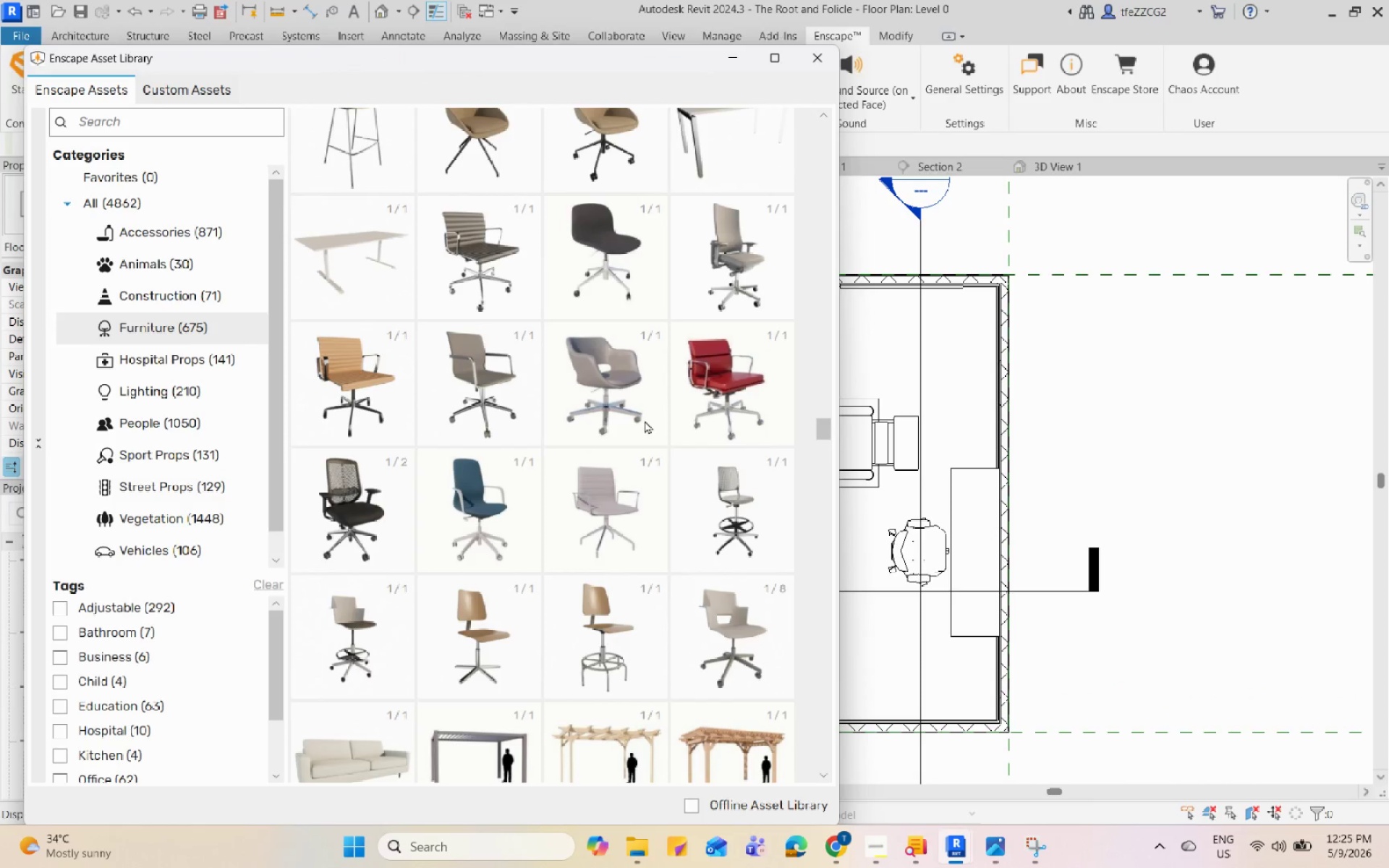 
scroll: coordinate [649, 452], scroll_direction: down, amount: 5.0
 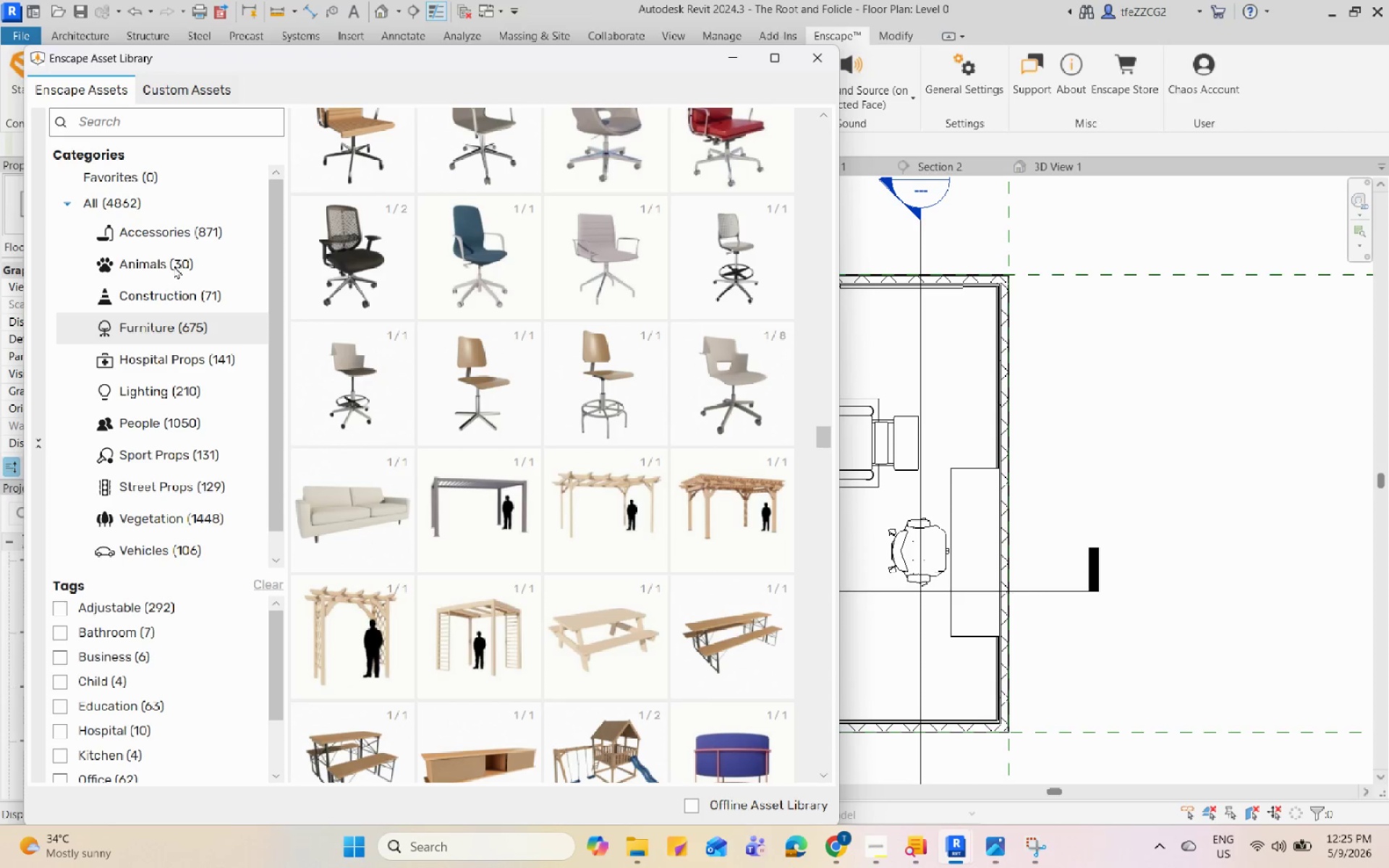 
left_click([191, 238])
 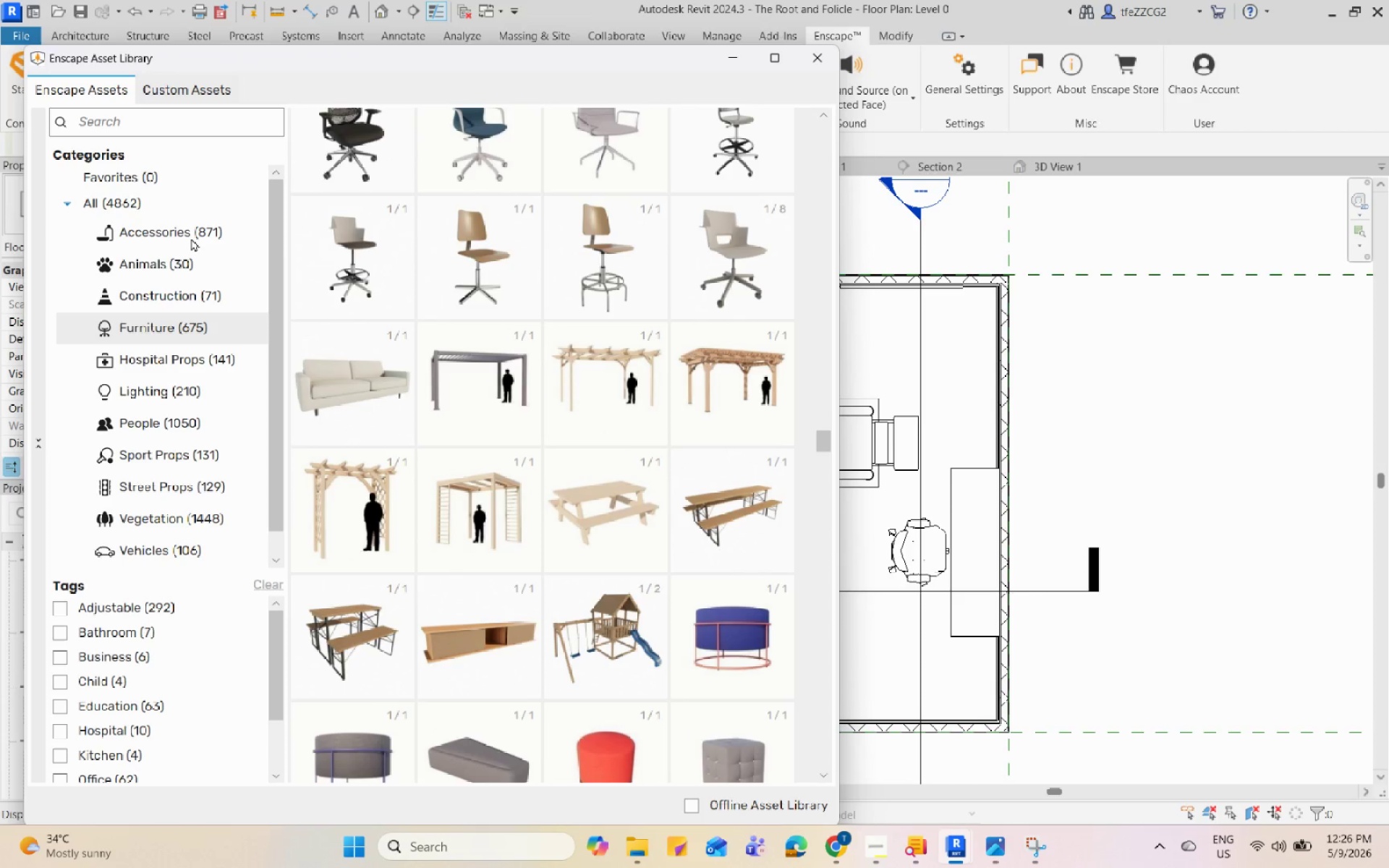 
wait(6.41)
 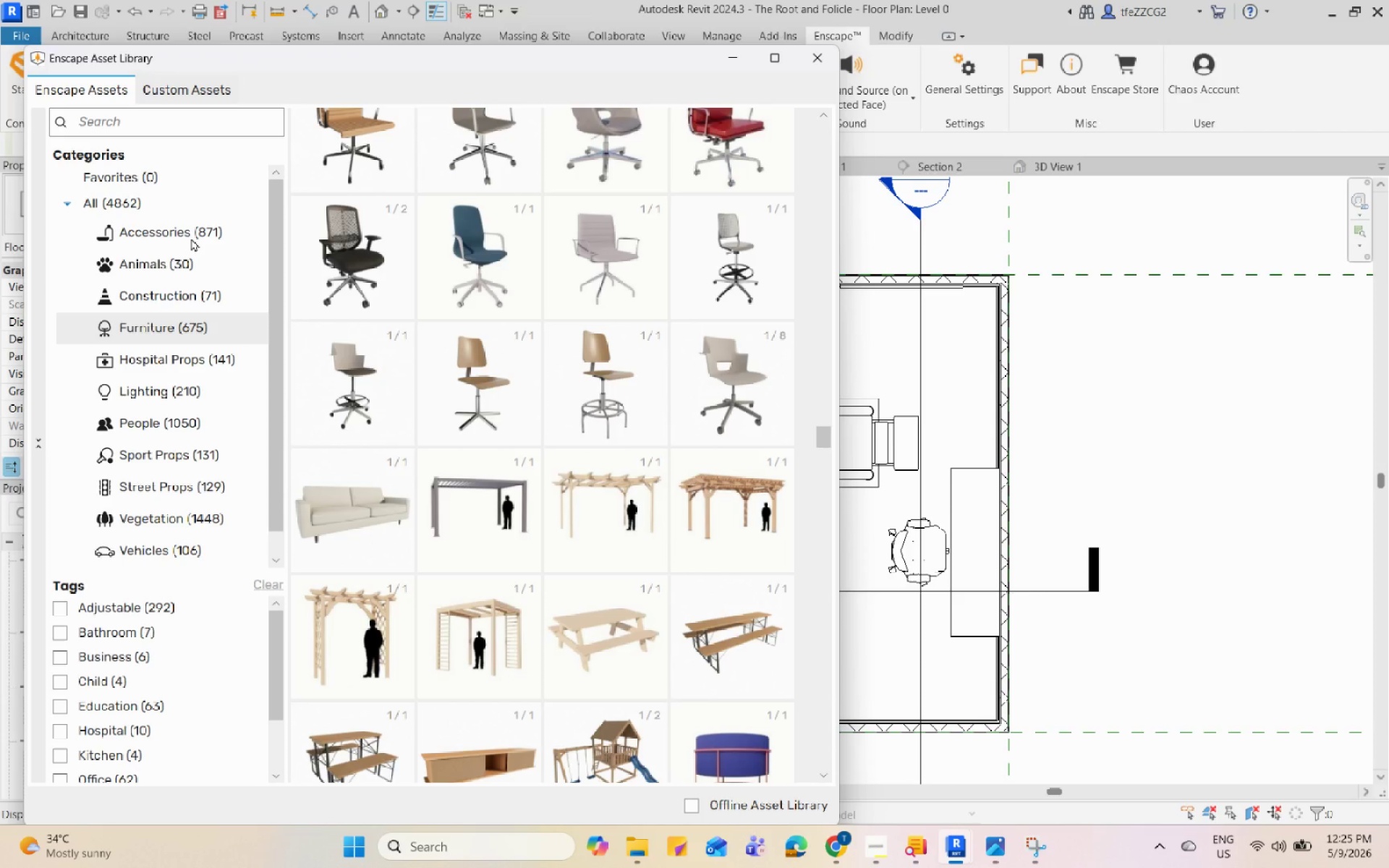 
left_click([191, 238])
 